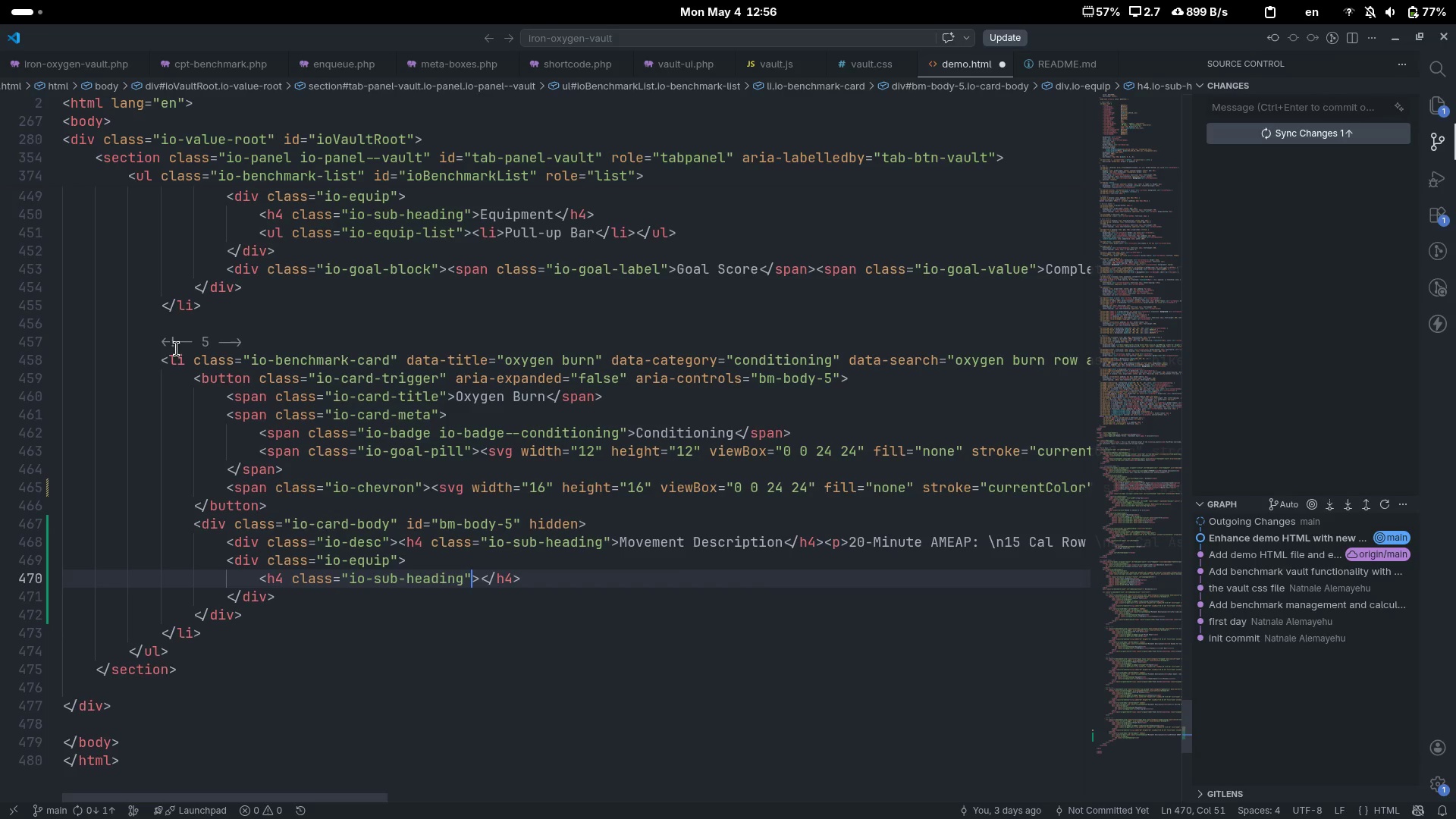 
key(ArrowRight)
 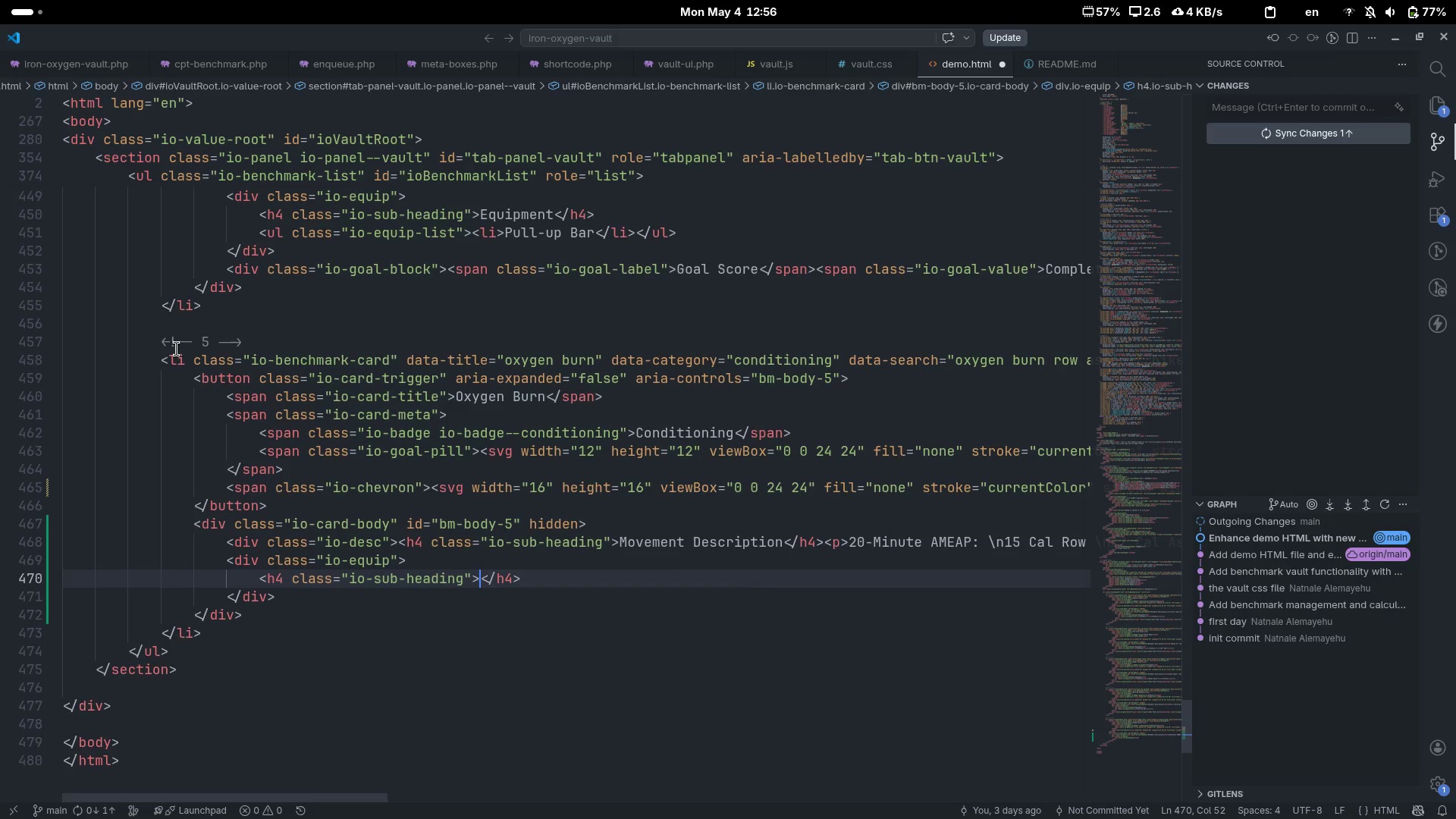 
type(Equip)
key(Tab)
 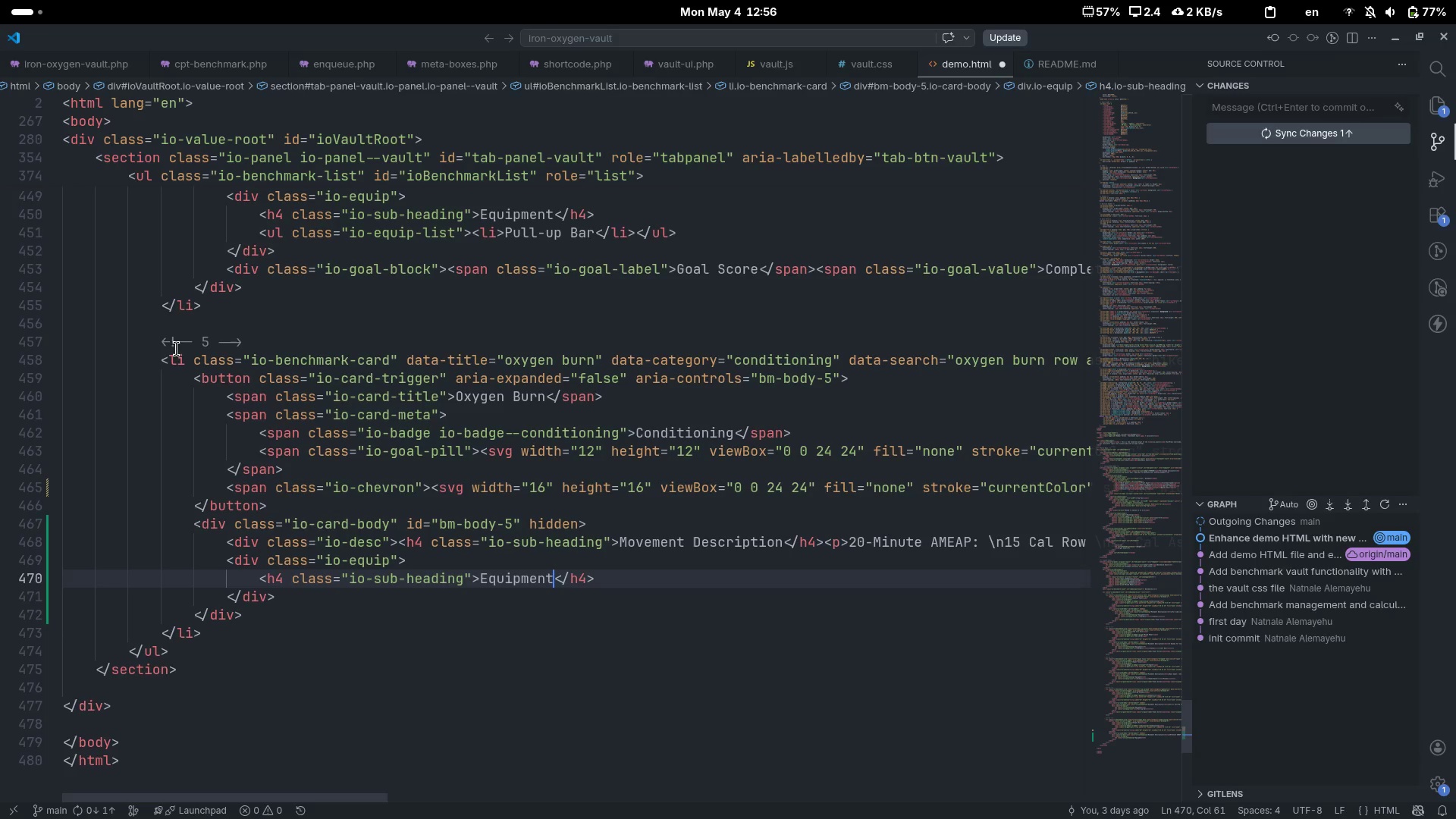 
key(Control+ArrowRight)
 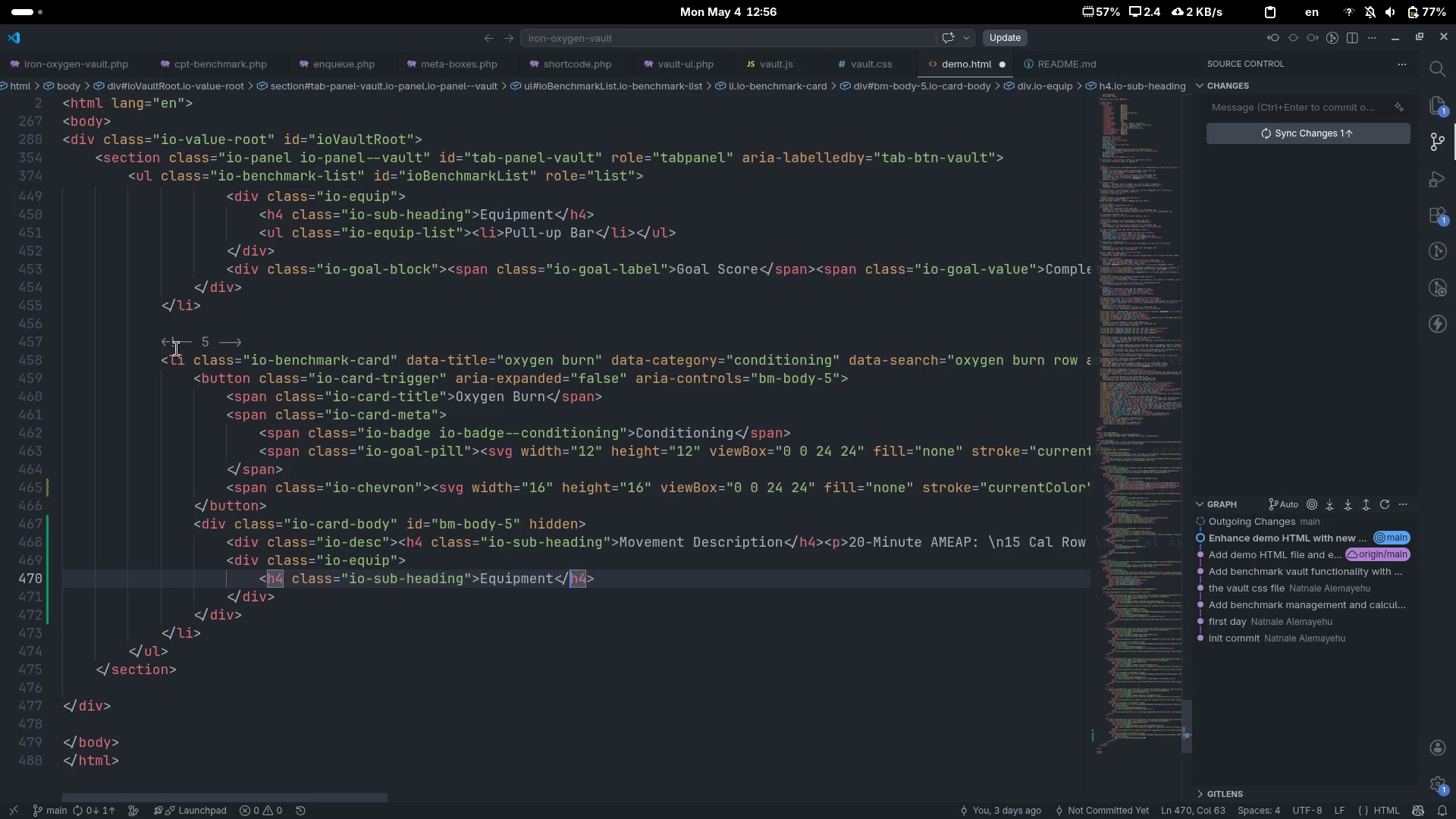 
key(ArrowRight)
 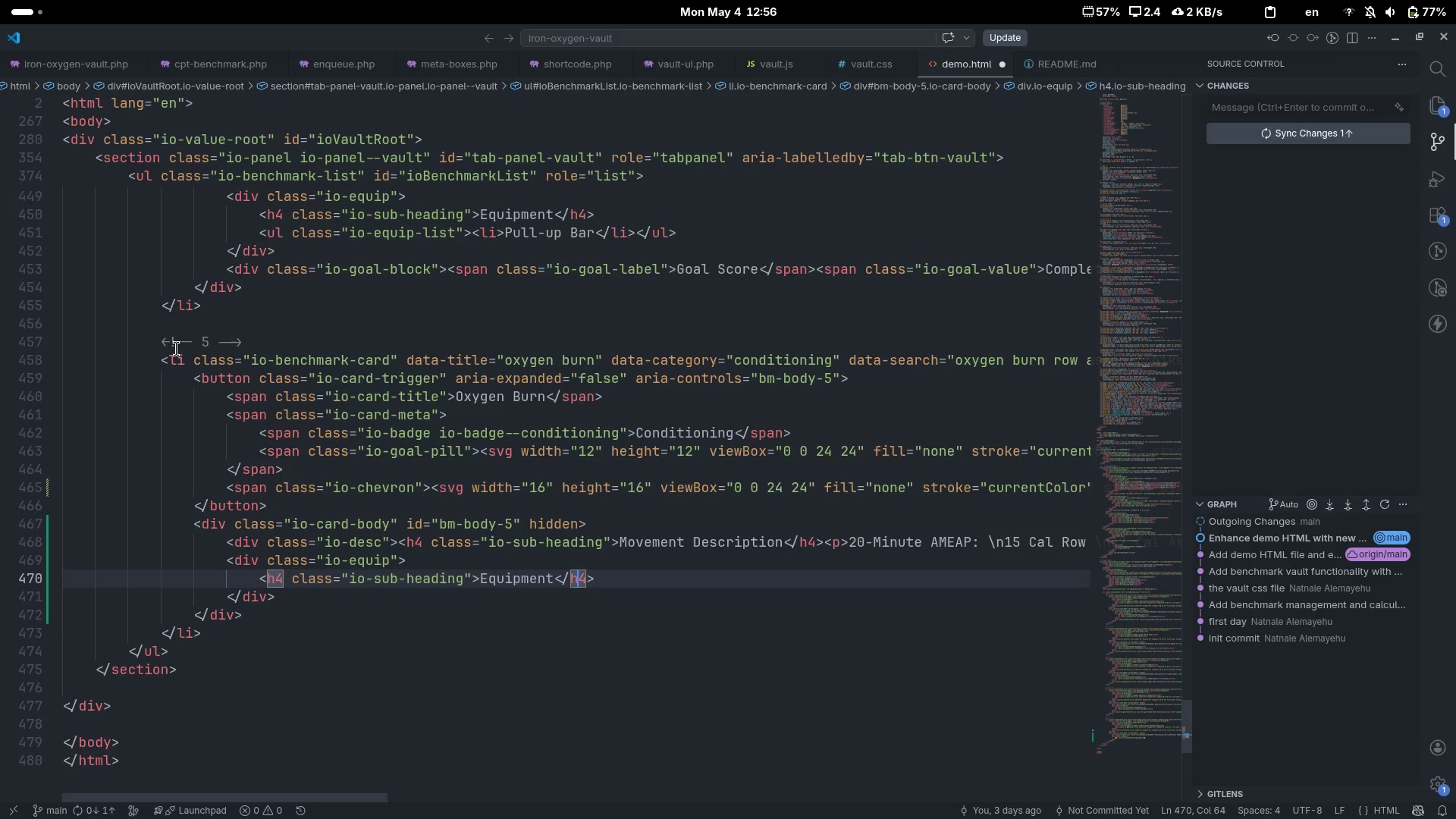 
key(ArrowRight)
 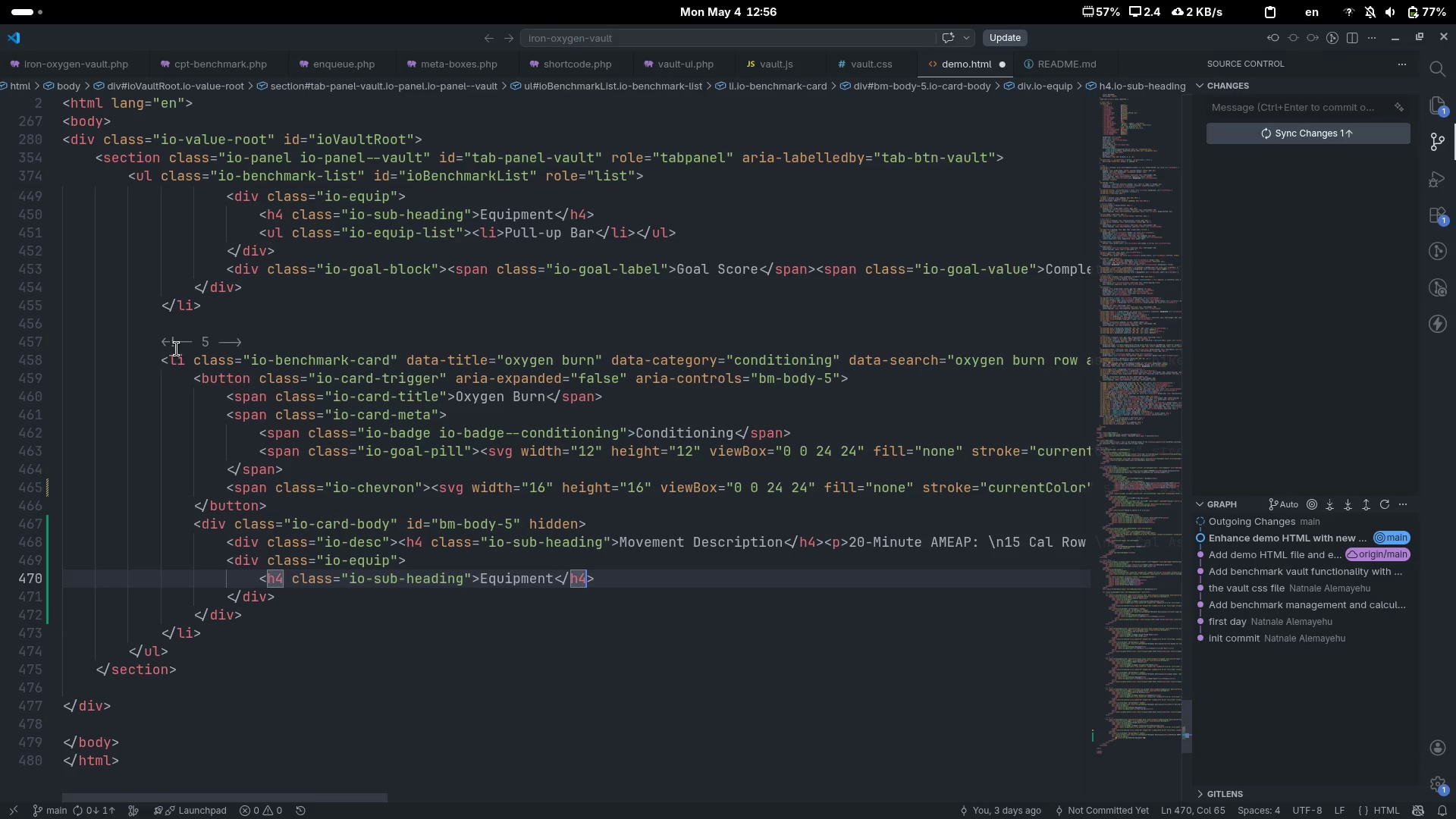 
key(End)
 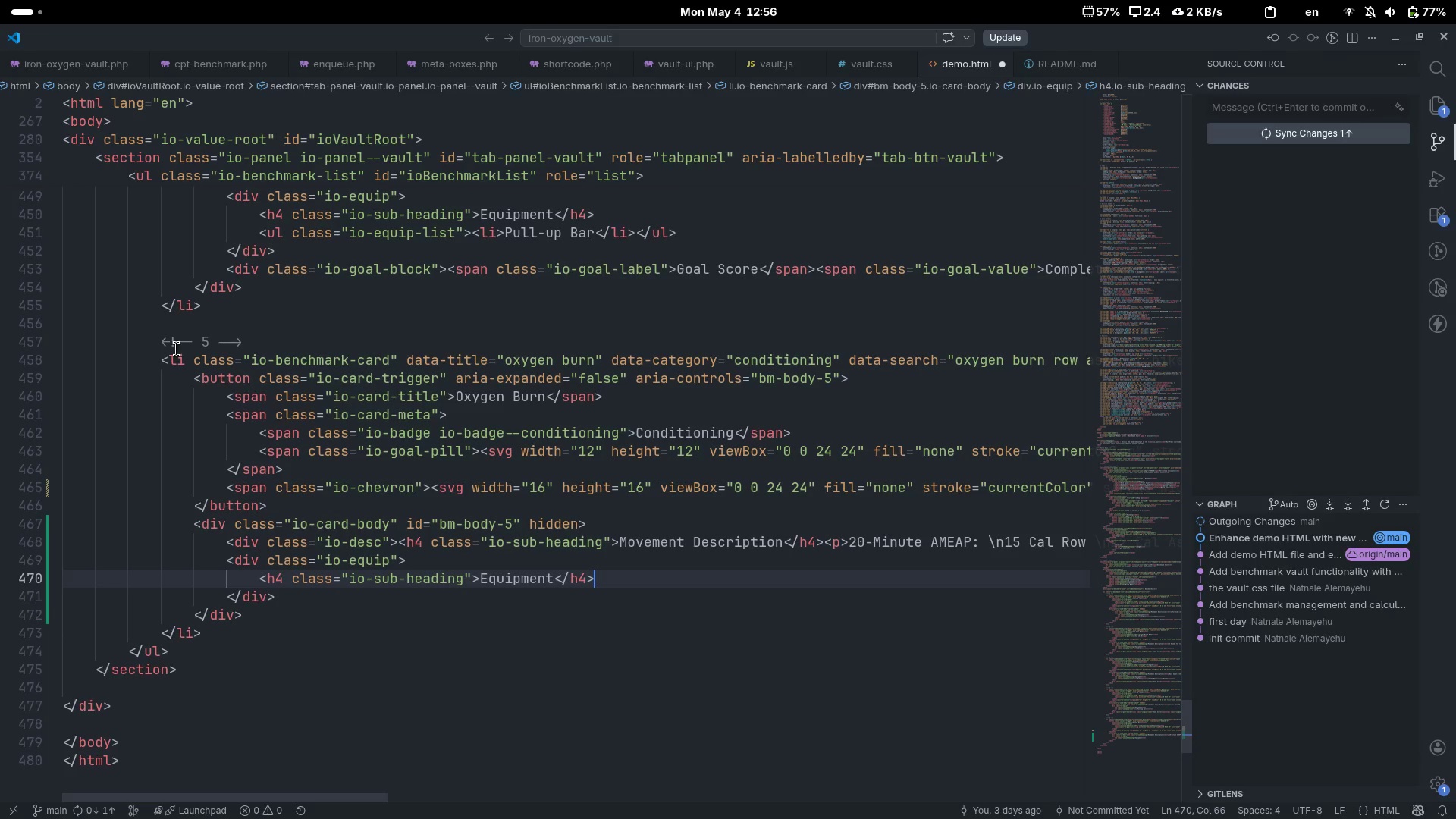 
key(Enter)
 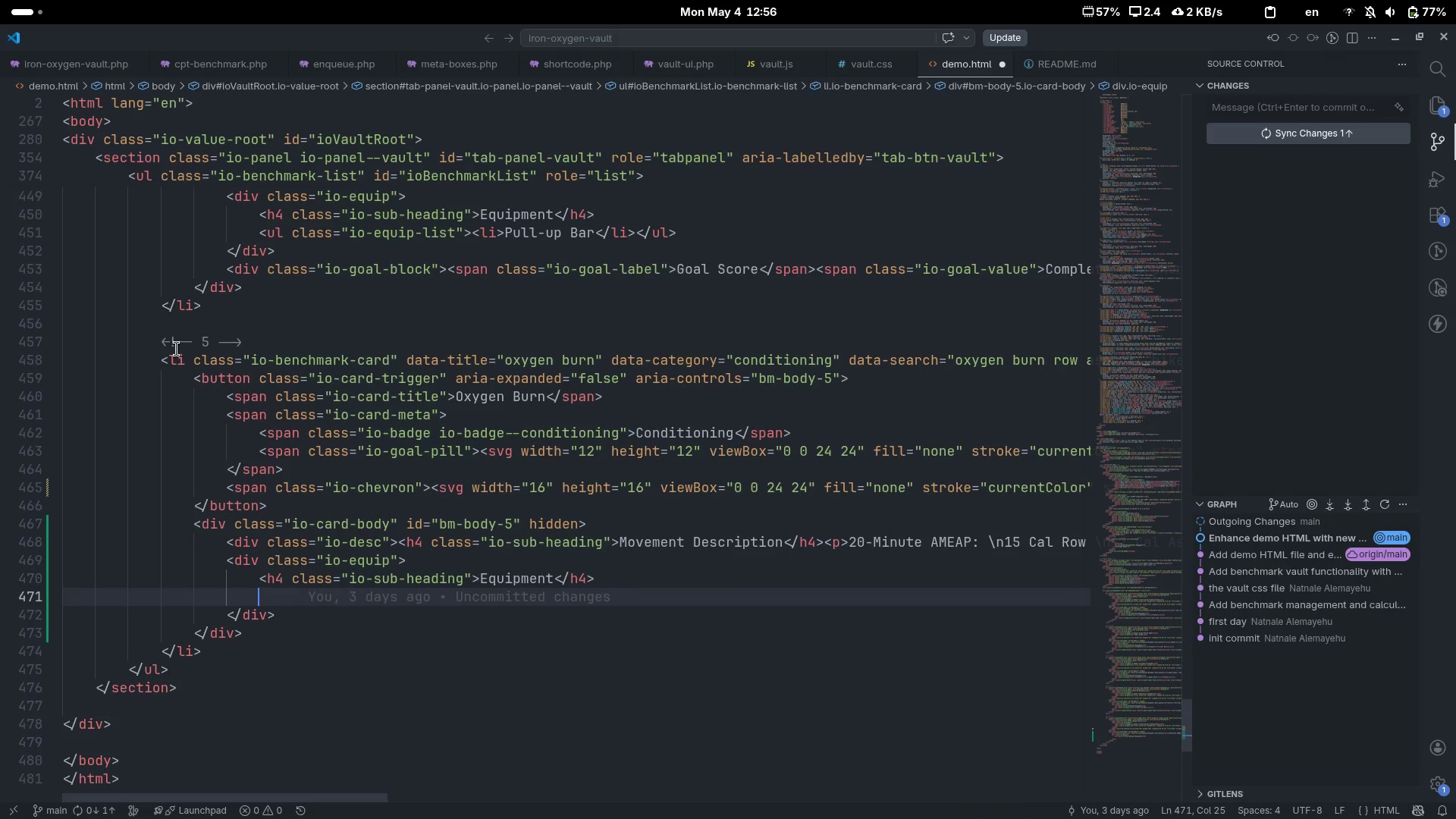 
type(ul)
key(Tab)
 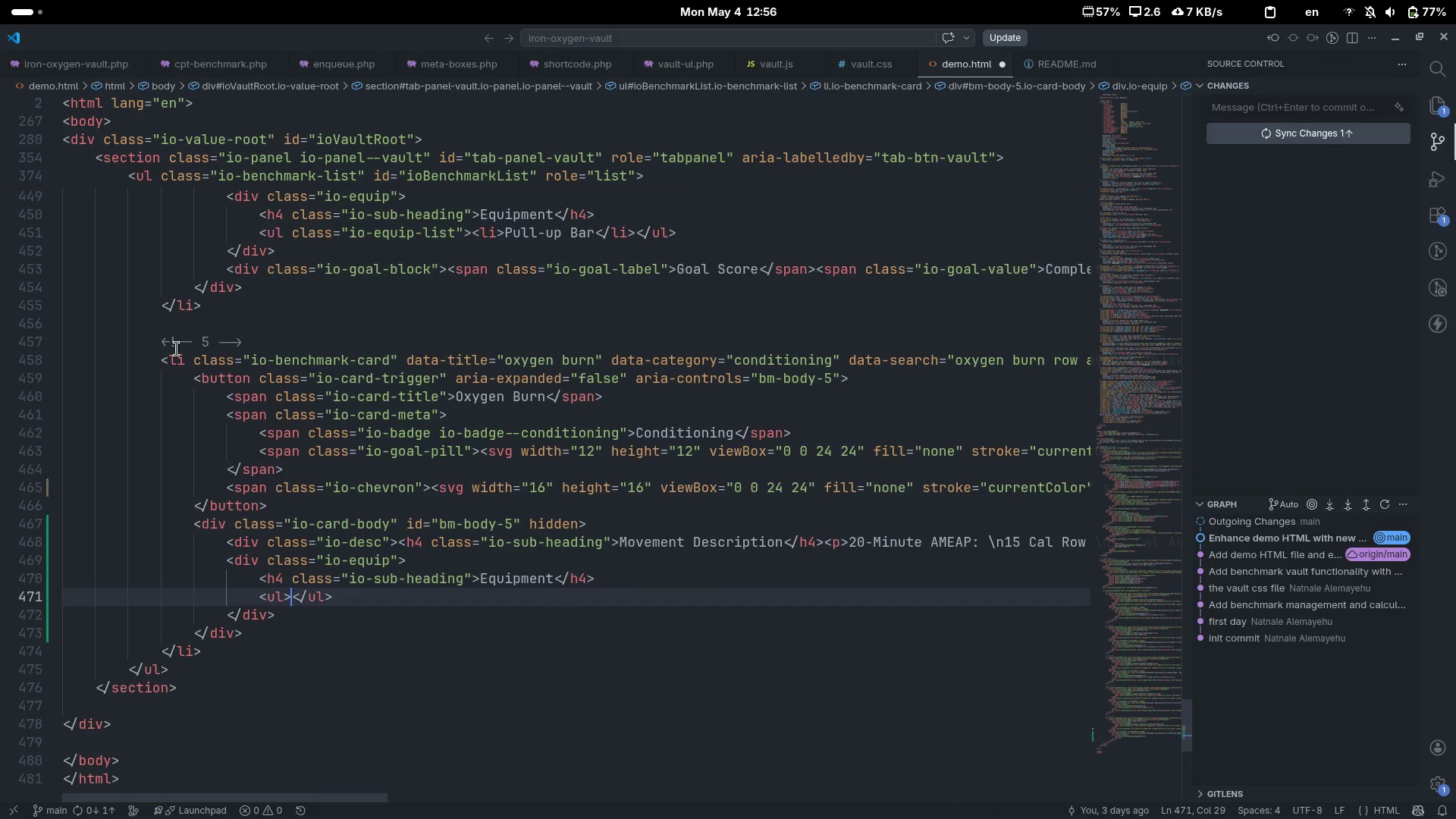 
key(ArrowLeft)
 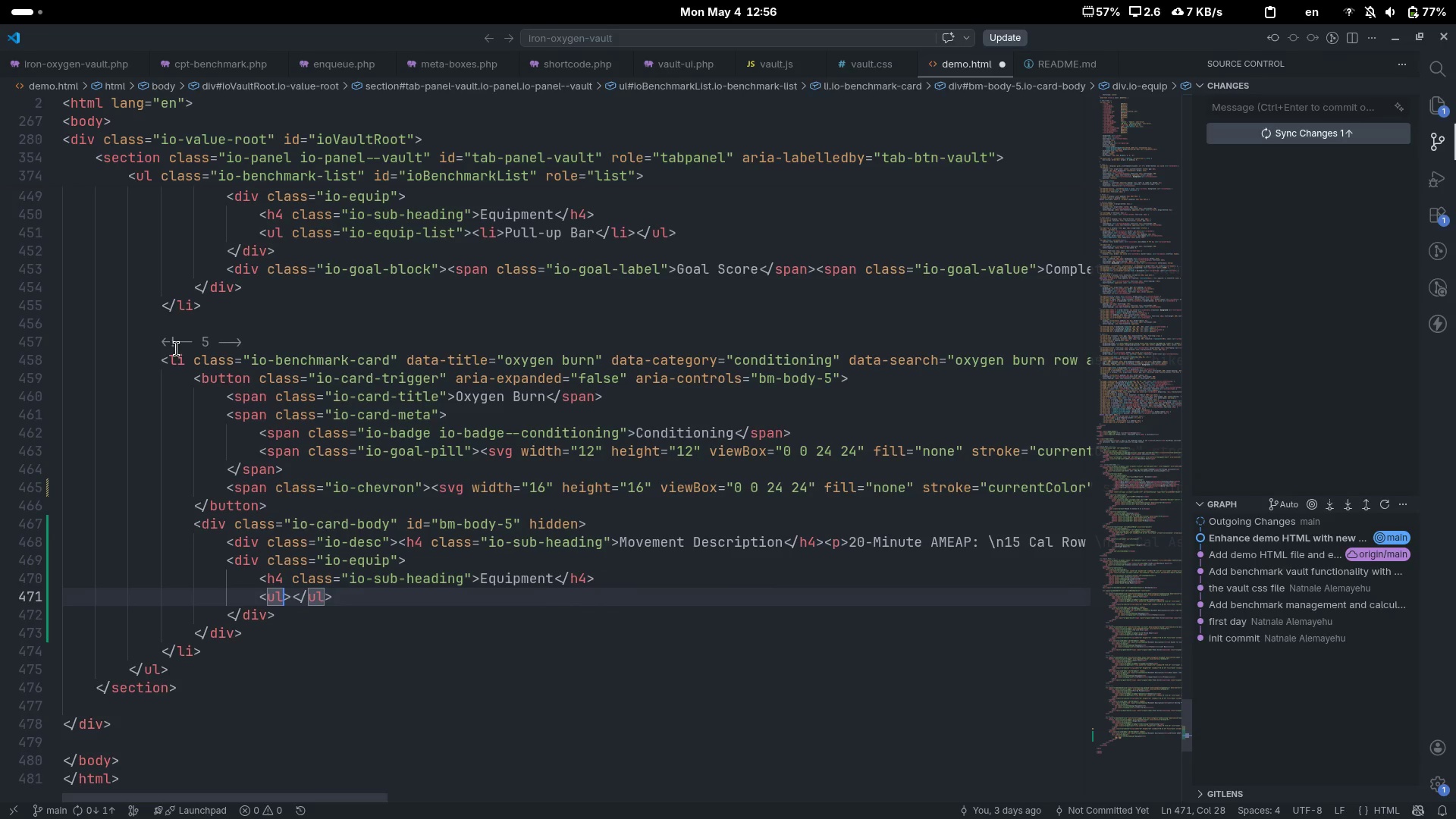 
type( clas)
key(Tab)
type(io-q)
key(Backspace)
type(equip-lis)
key(Tab)
 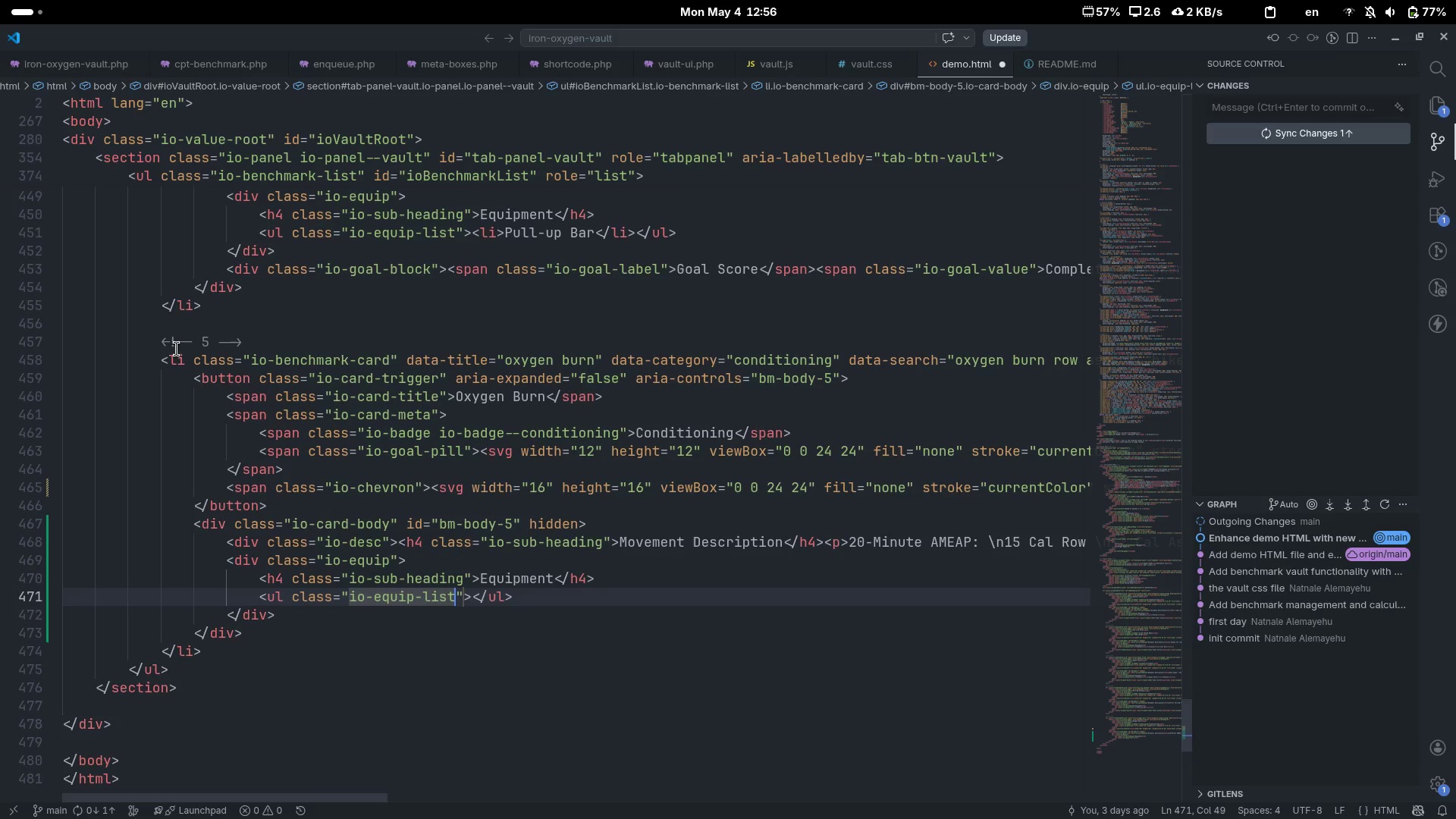 
key(ArrowRight)
 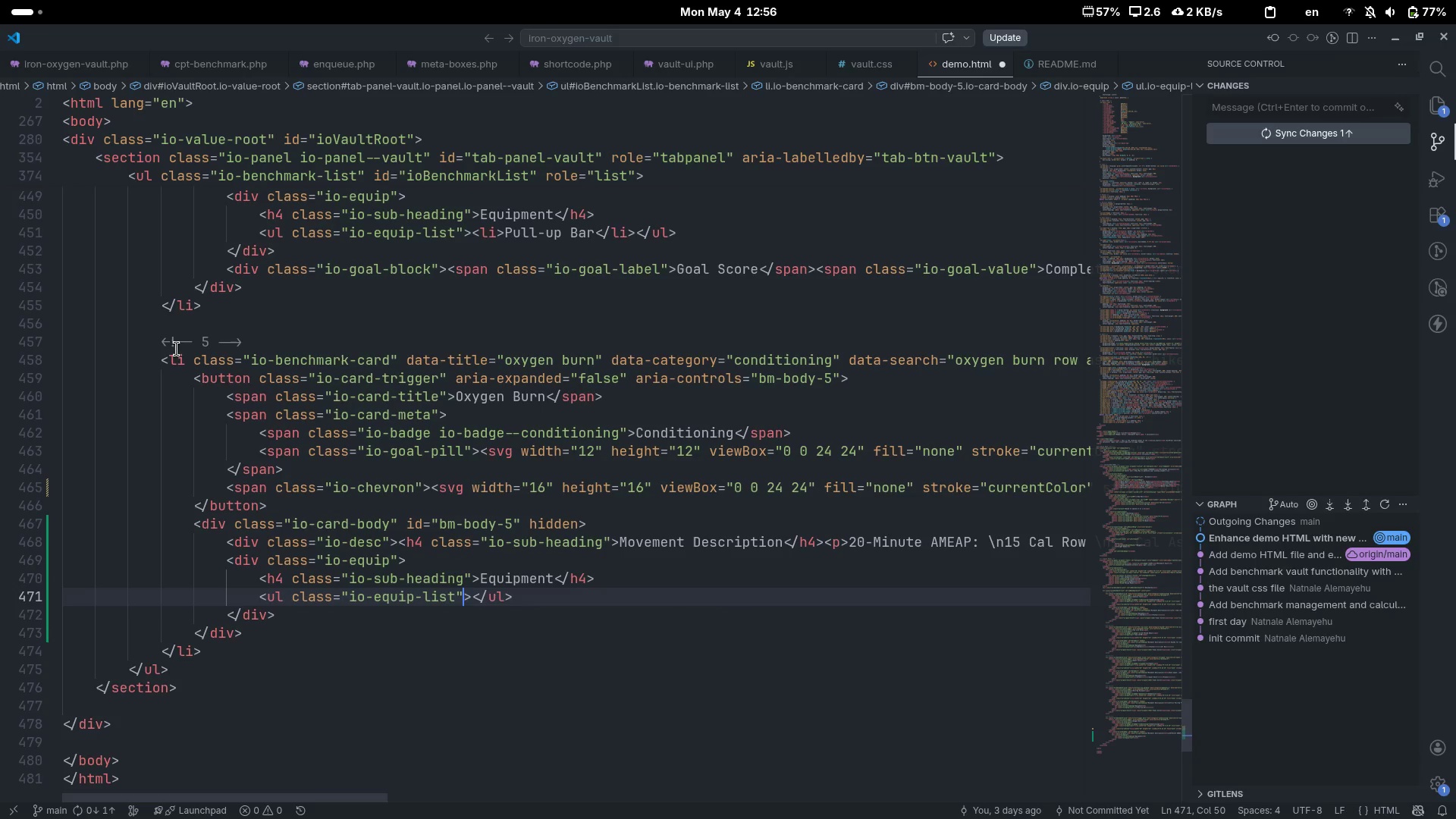 
key(ArrowRight)
 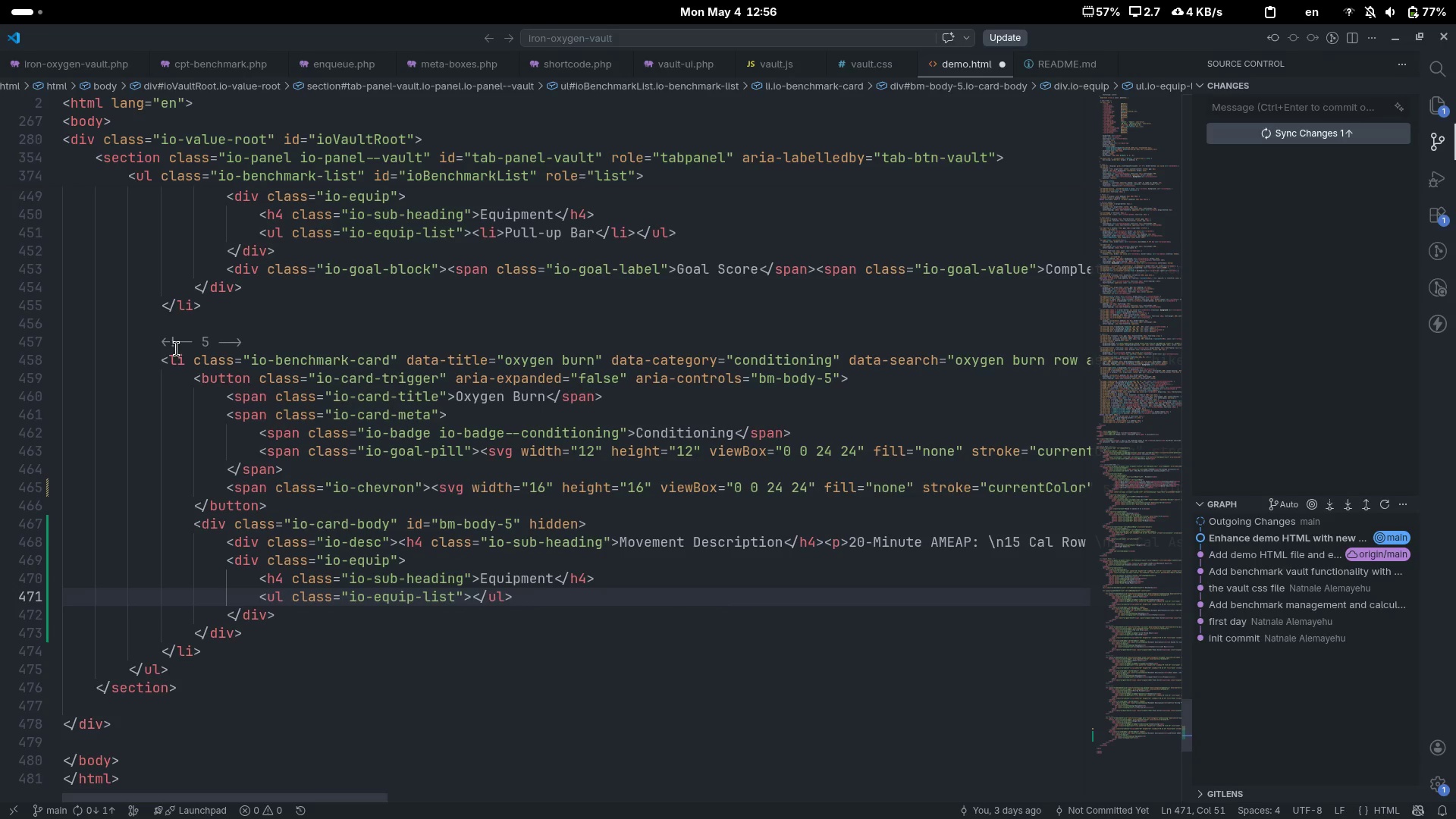 
type(li)
key(Tab)
type(Rowing Erg)
 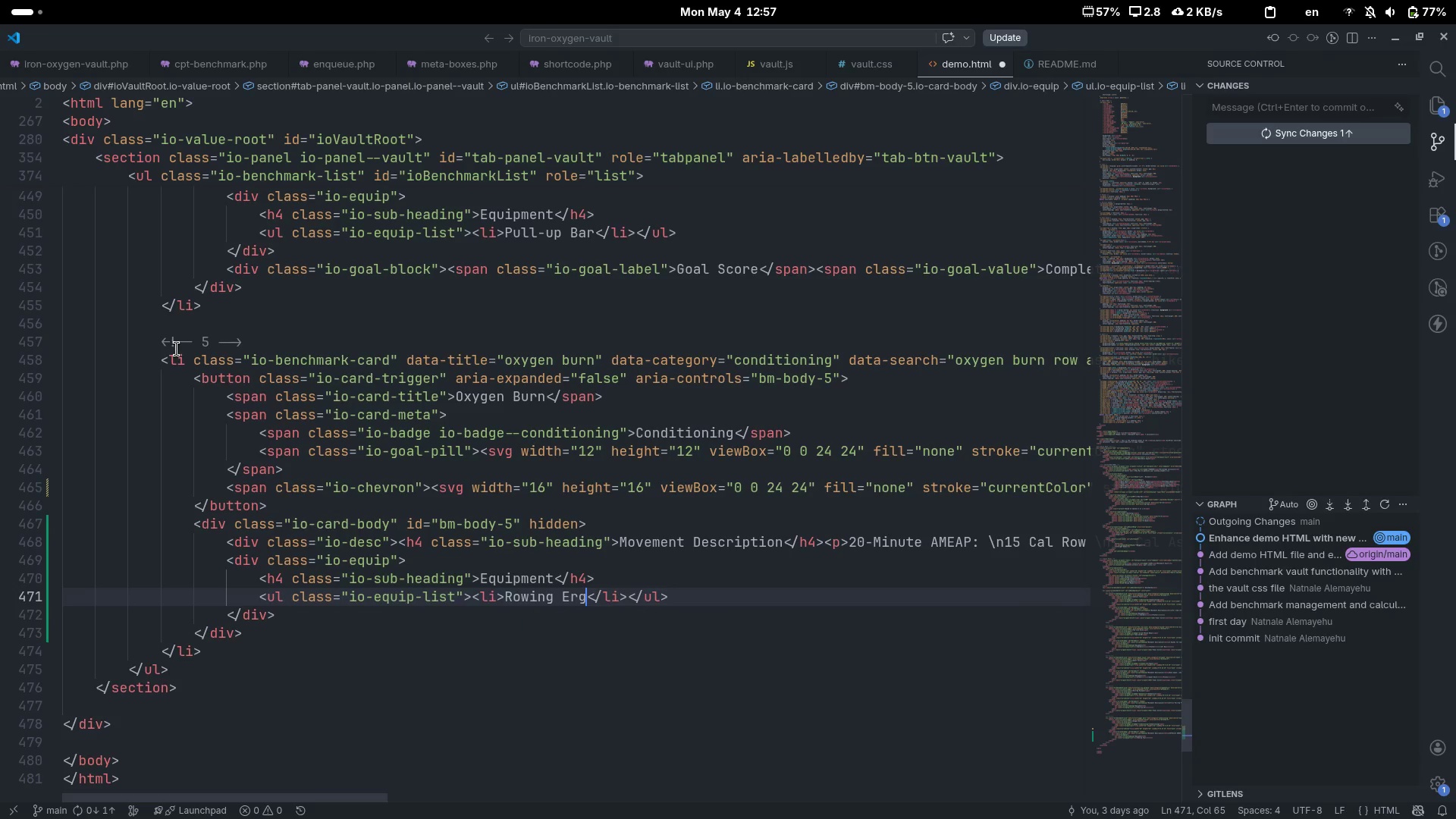 
key(Control+ArrowRight)
 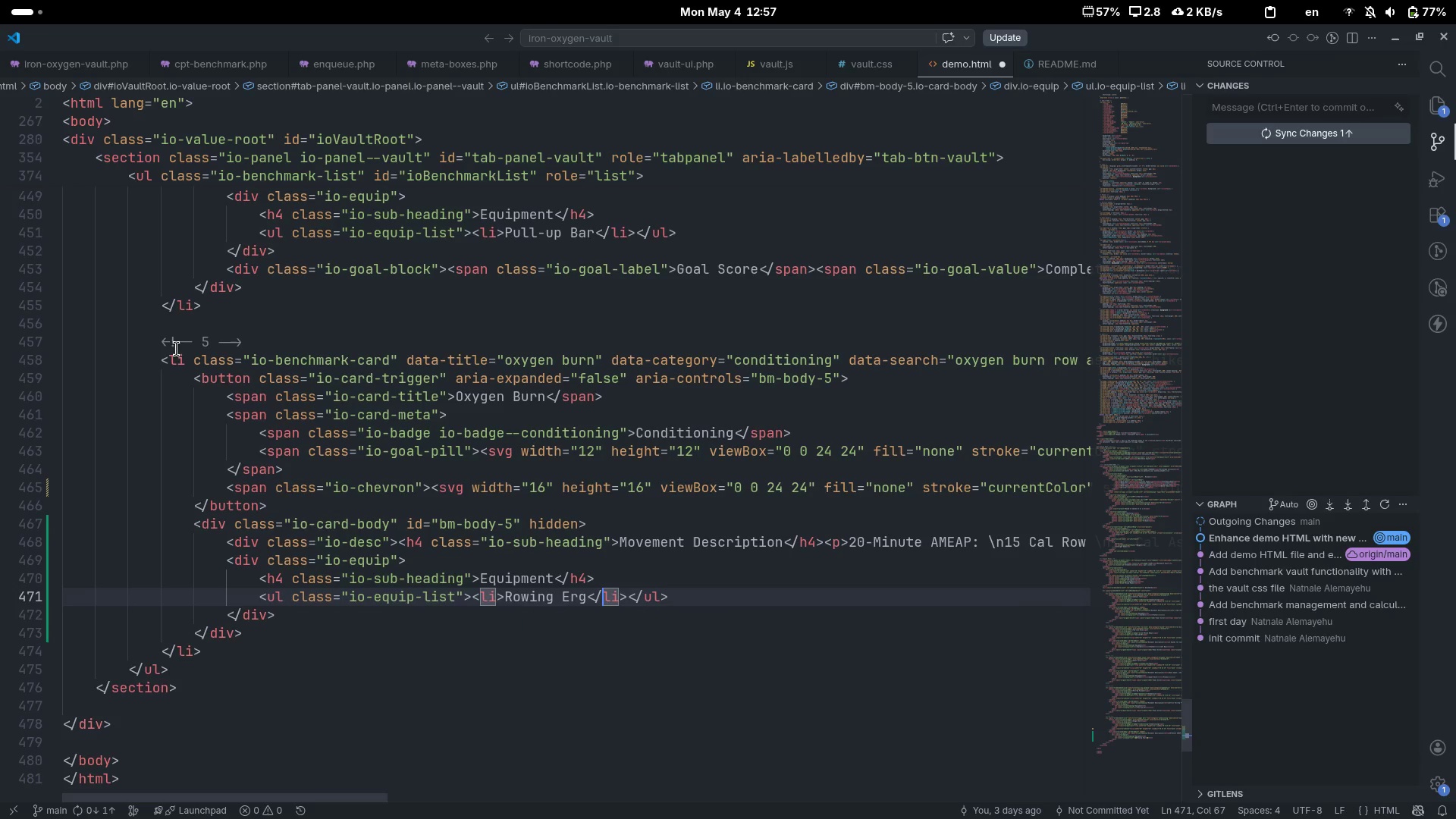 
key(Control+ArrowRight)
 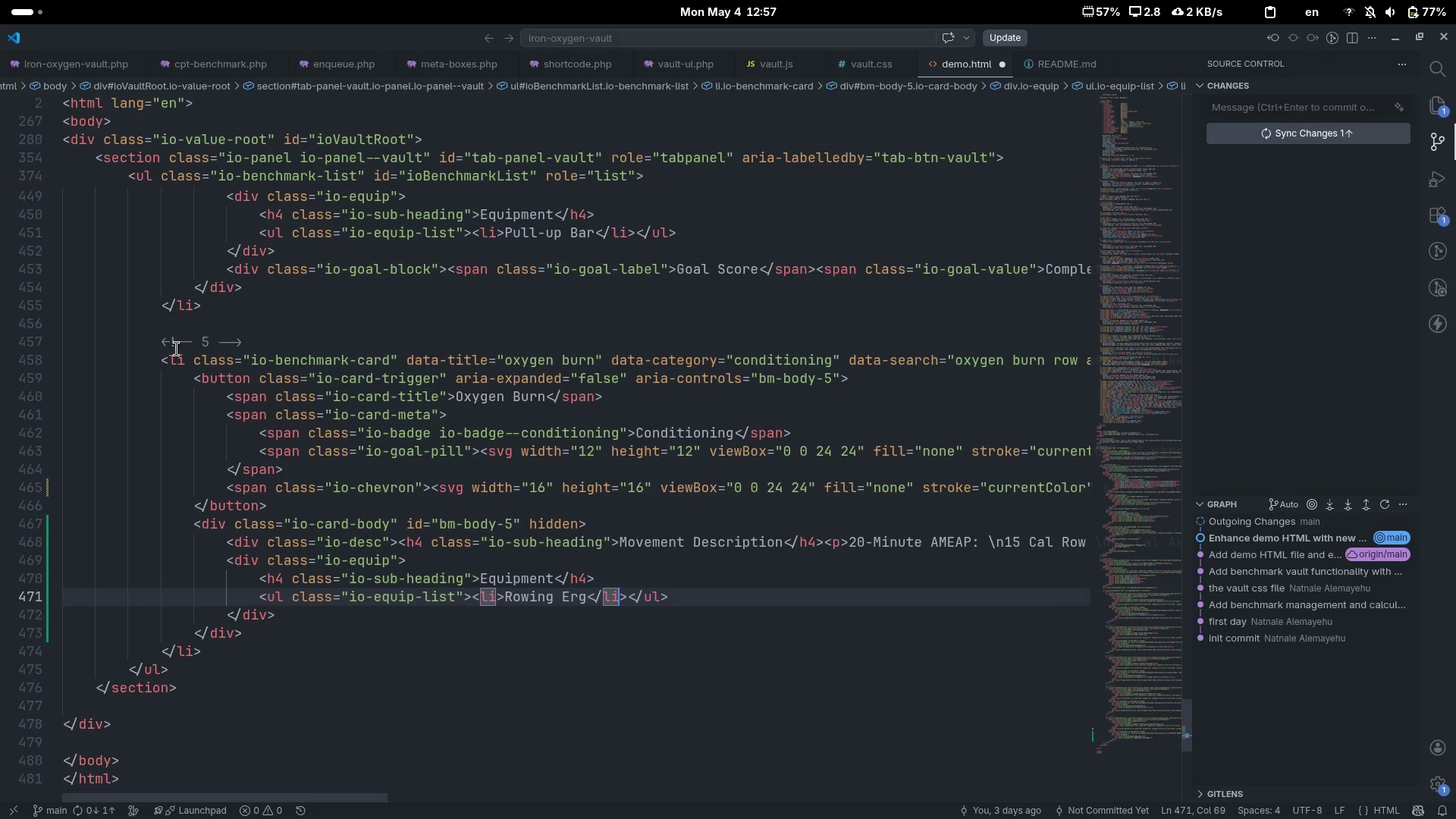 
key(ArrowRight)
 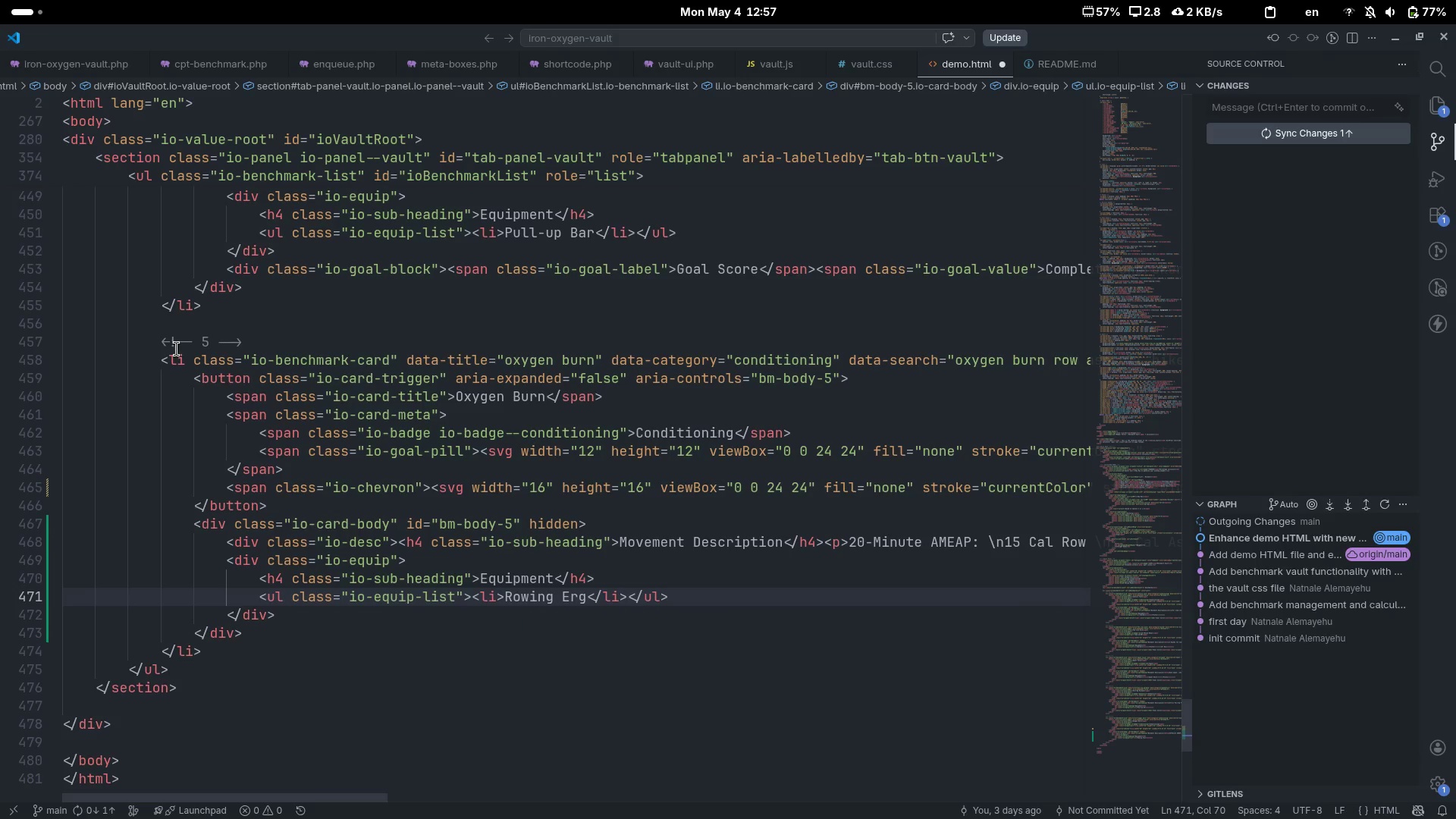 
type(li)
key(Tab)
type(Assult Bile)
 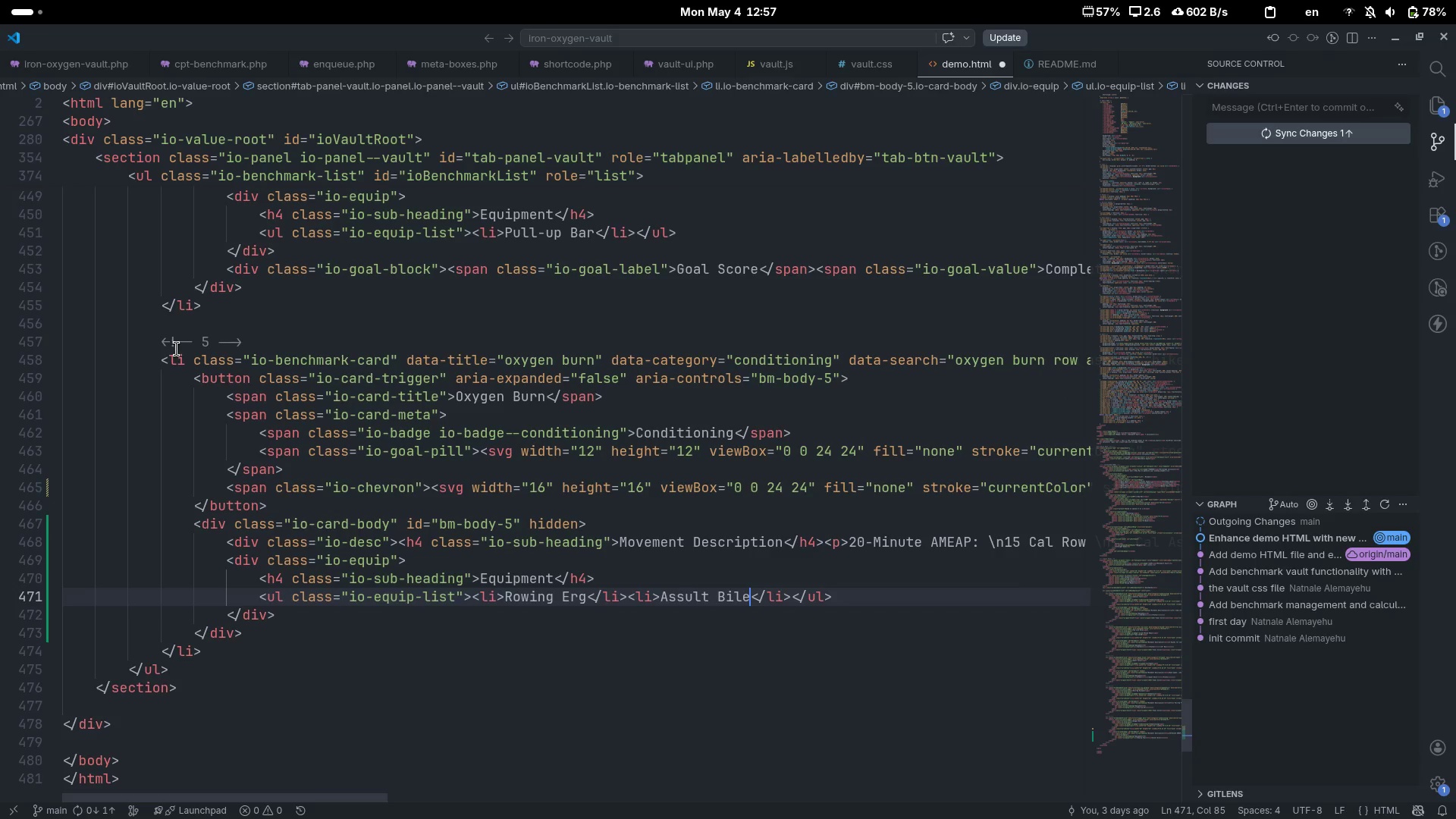 
hold_key(key=ArrowLeft, duration=0.65)
 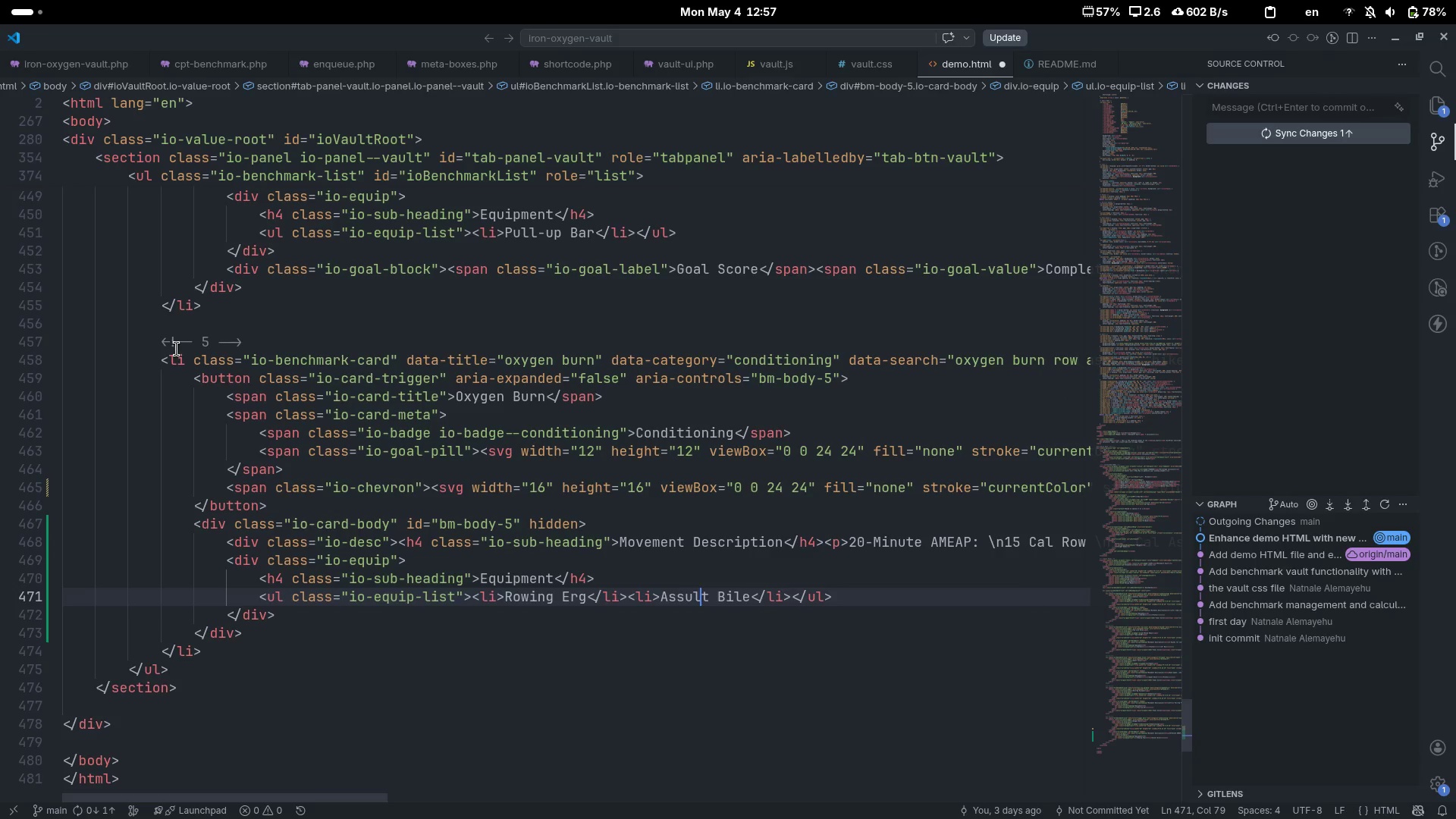 
key(ArrowLeft)
 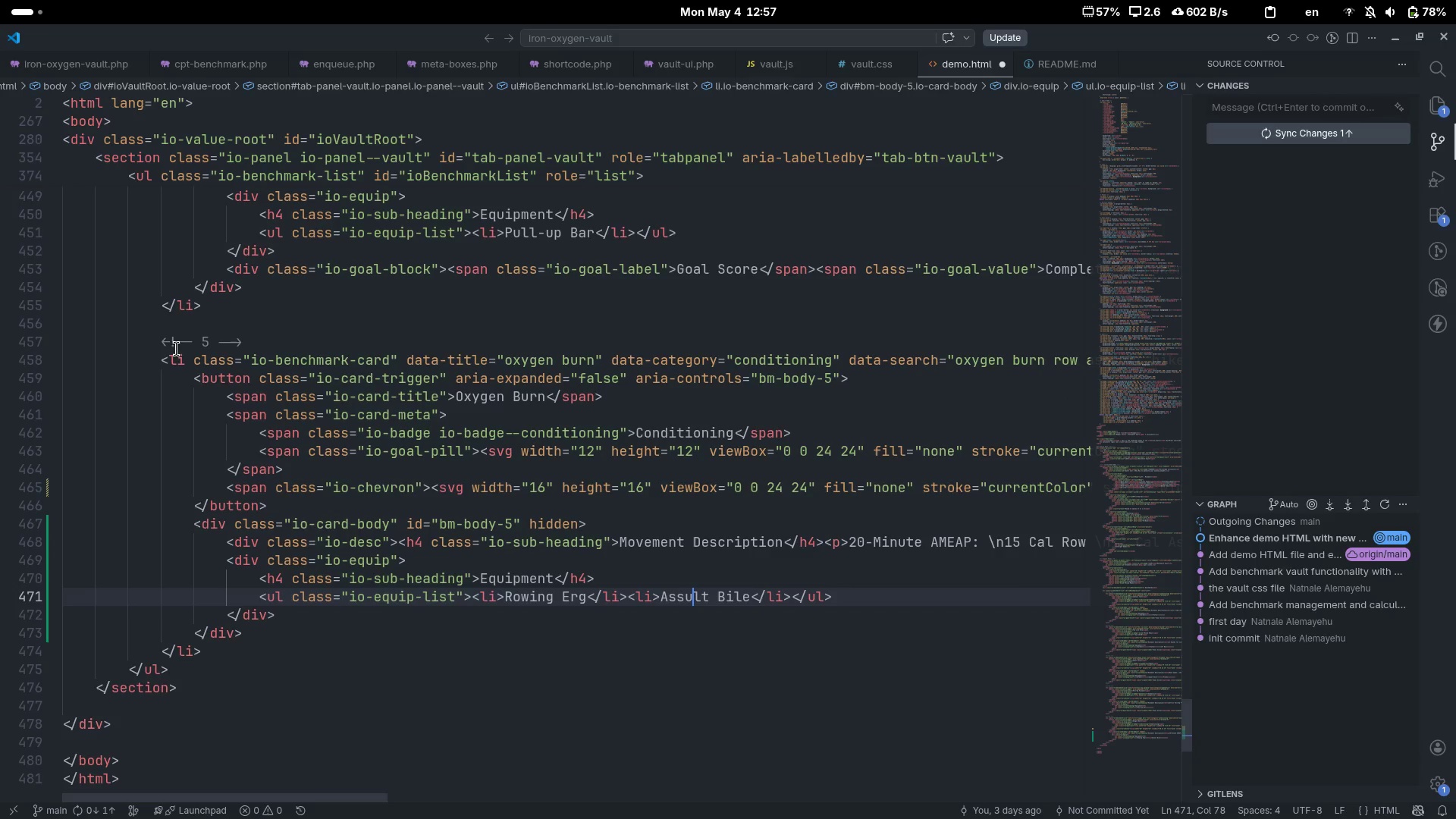 
key(ArrowLeft)
 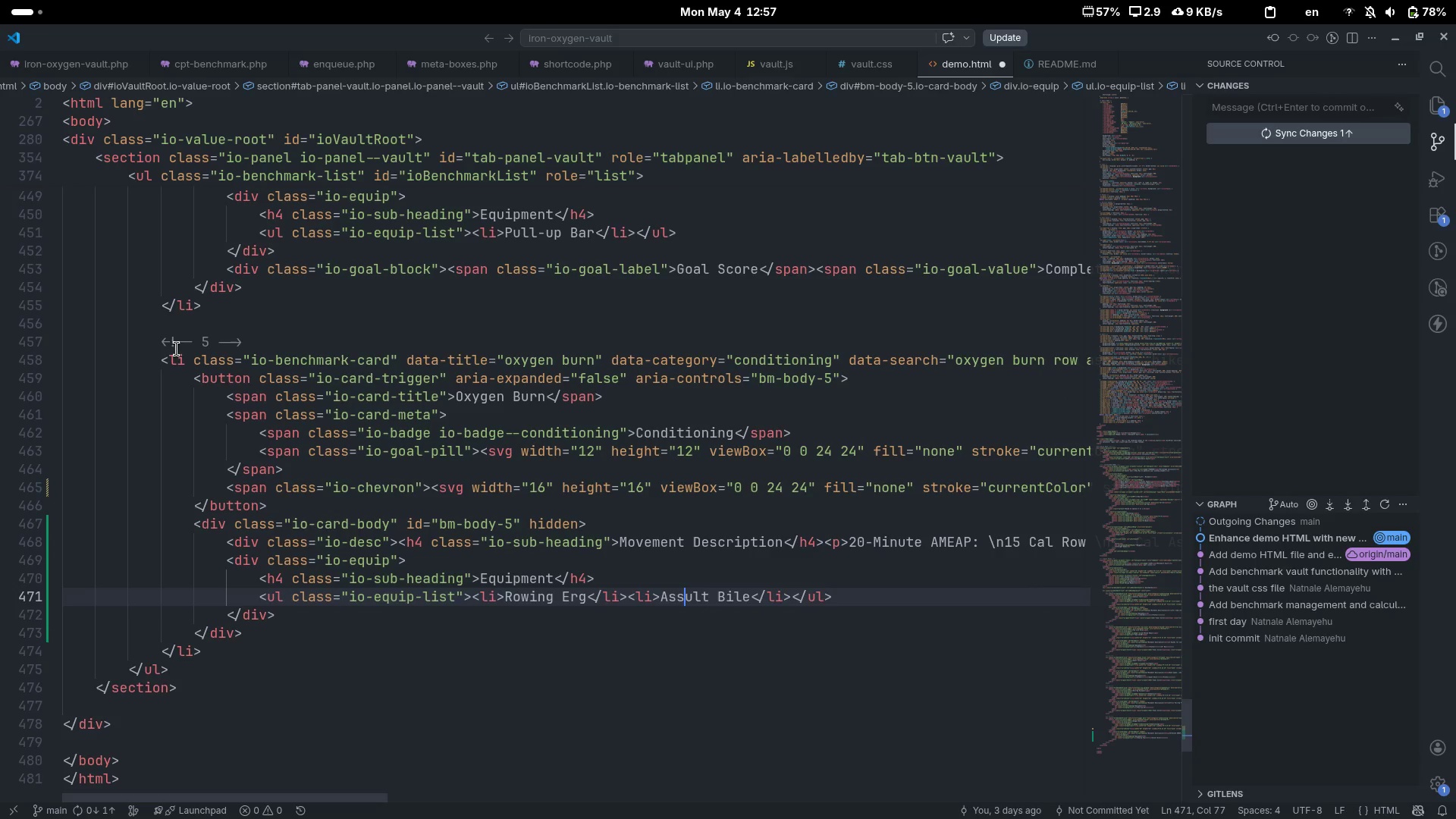 
key(A)
 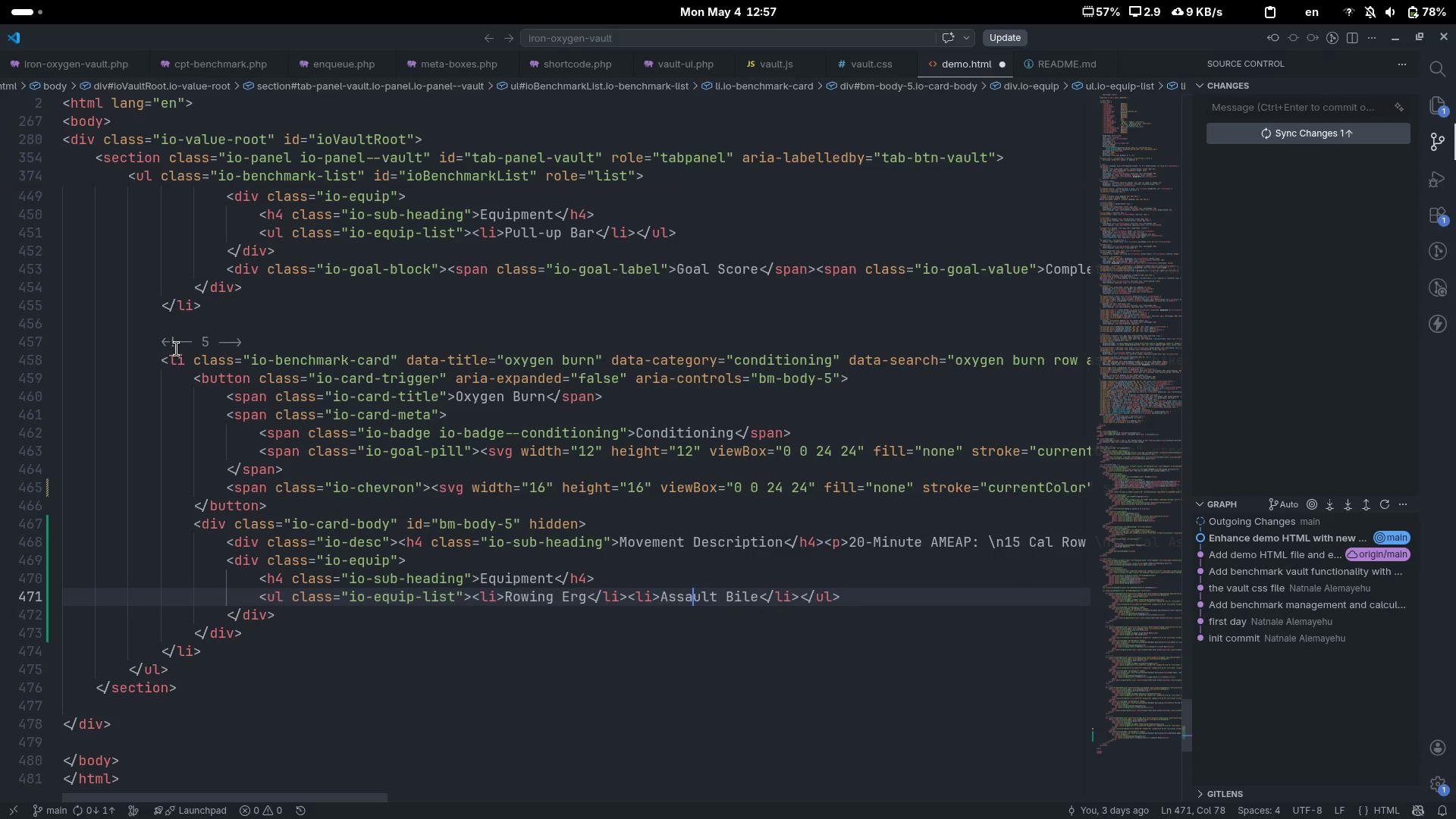 
key(Control+ArrowRight)
 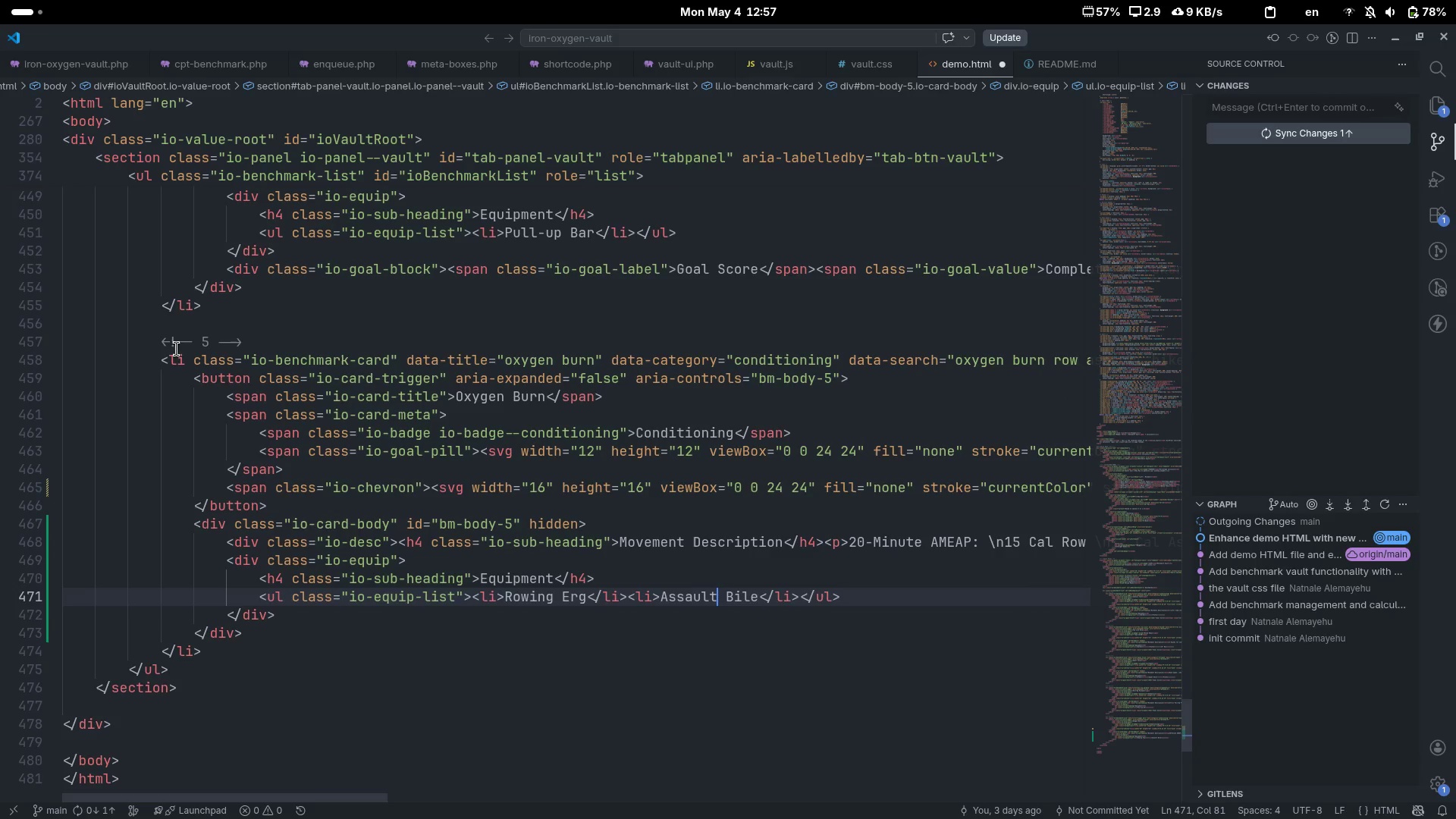 
key(Control+ArrowRight)
 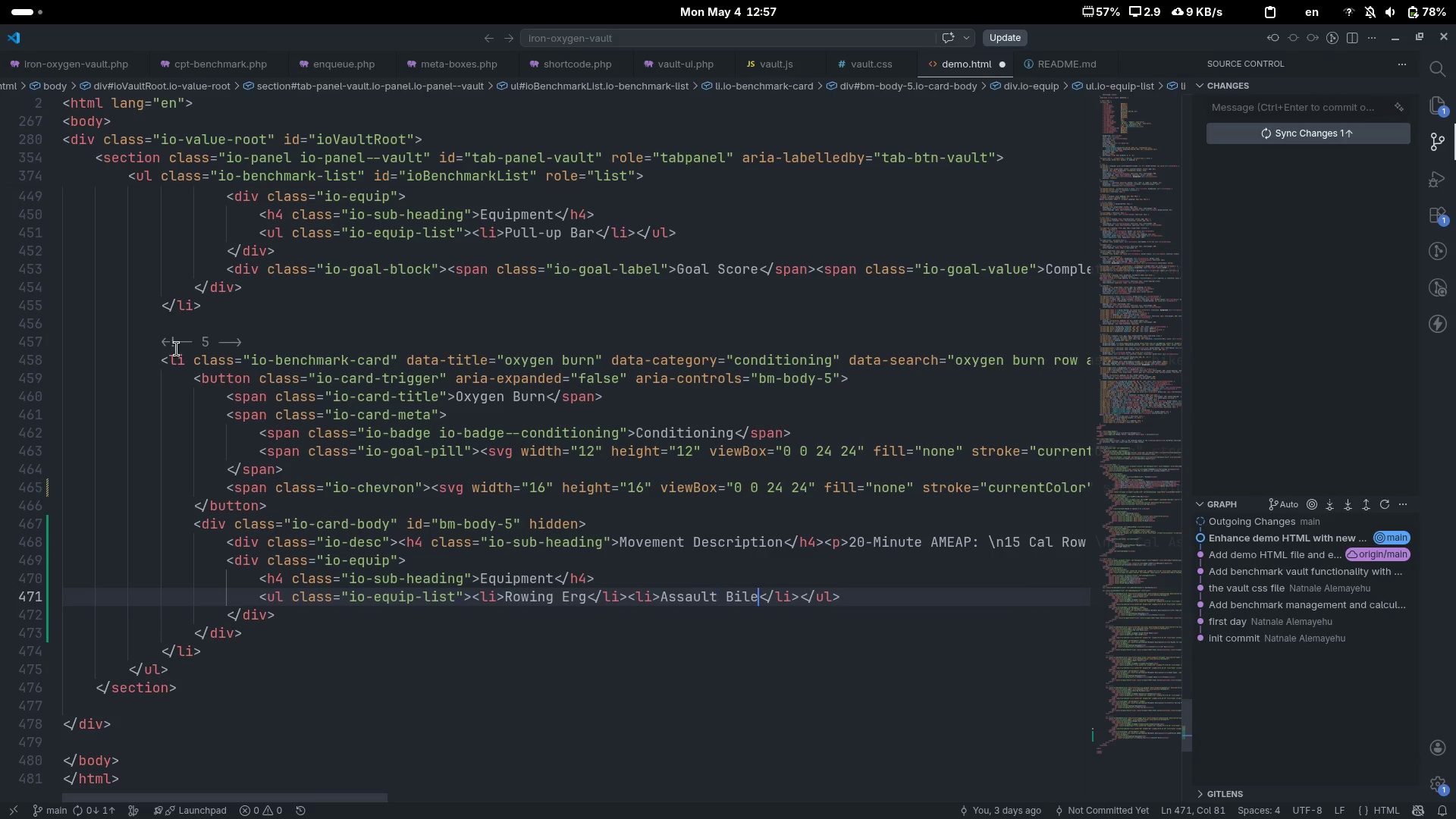 
key(Control+ArrowRight)
 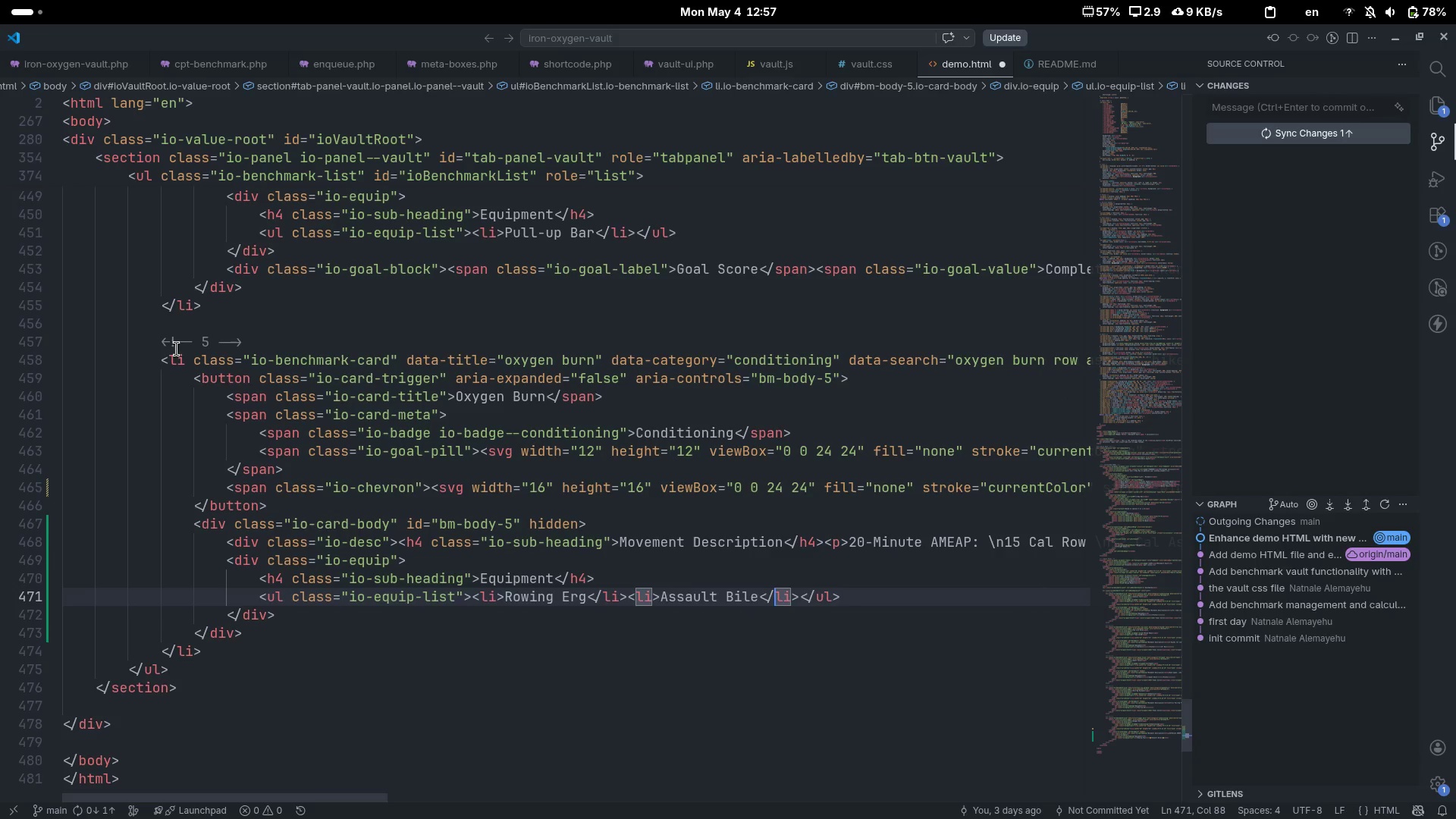 
key(ArrowRight)
 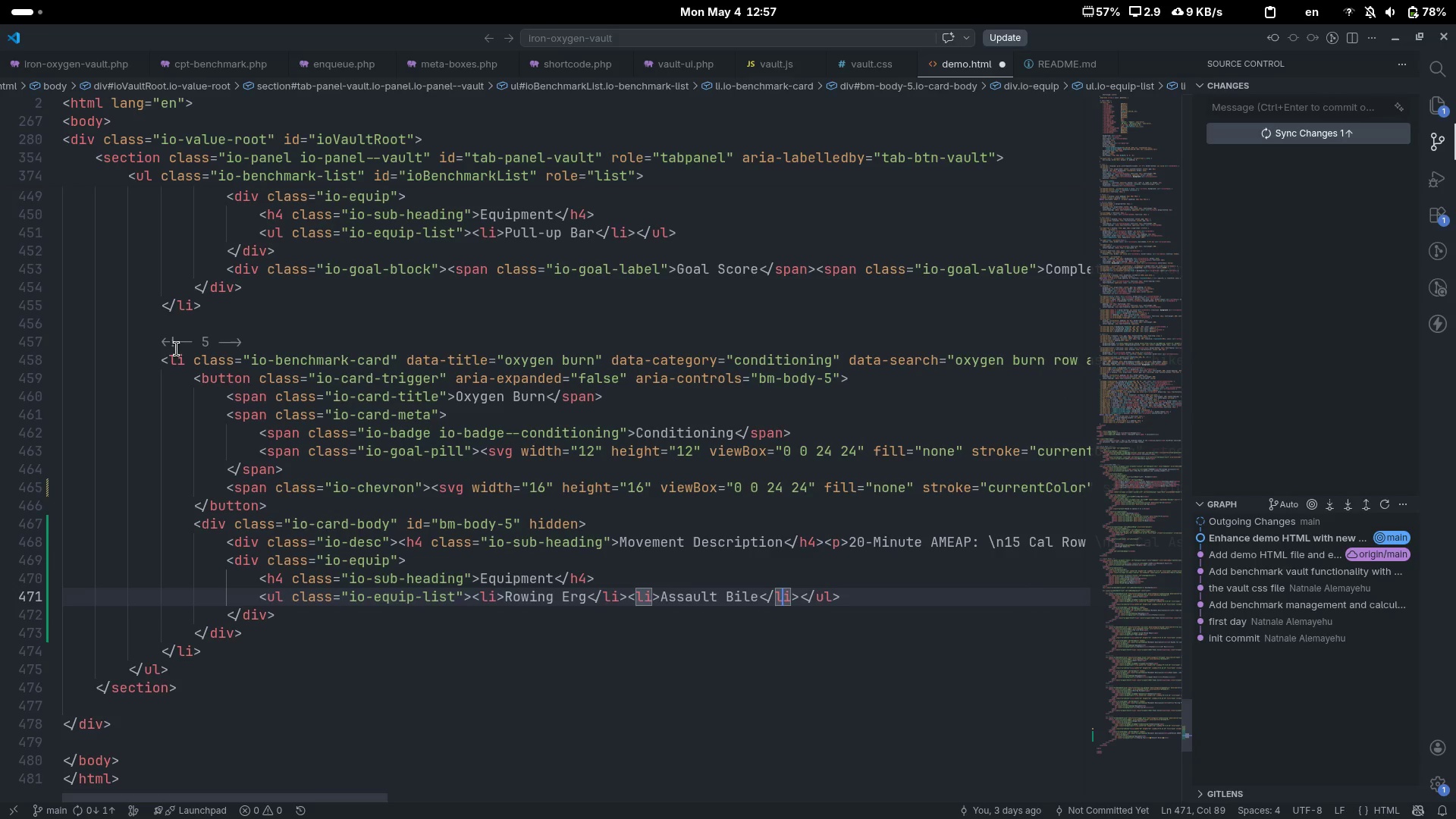 
key(ArrowRight)
 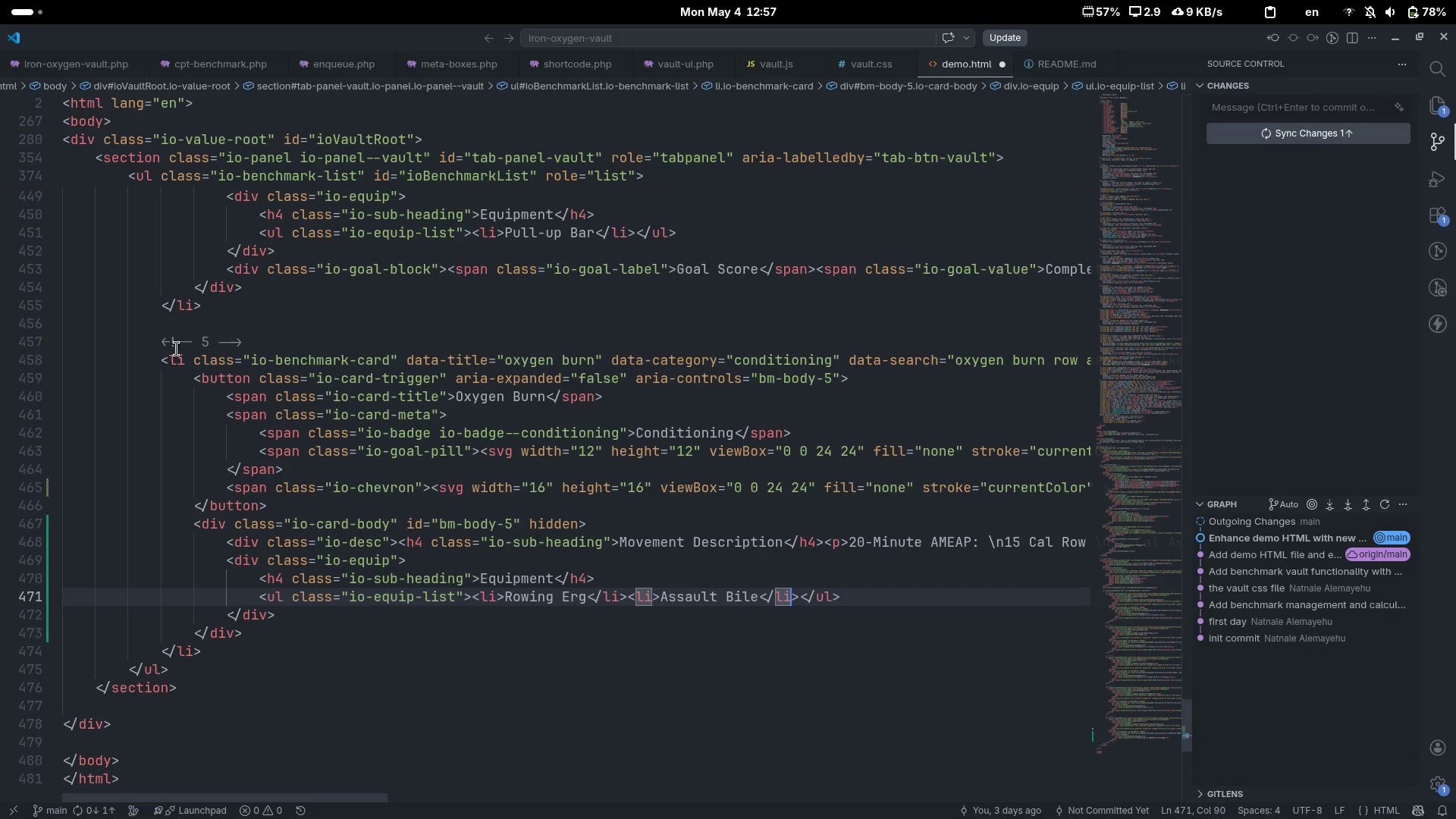 
key(ArrowRight)
 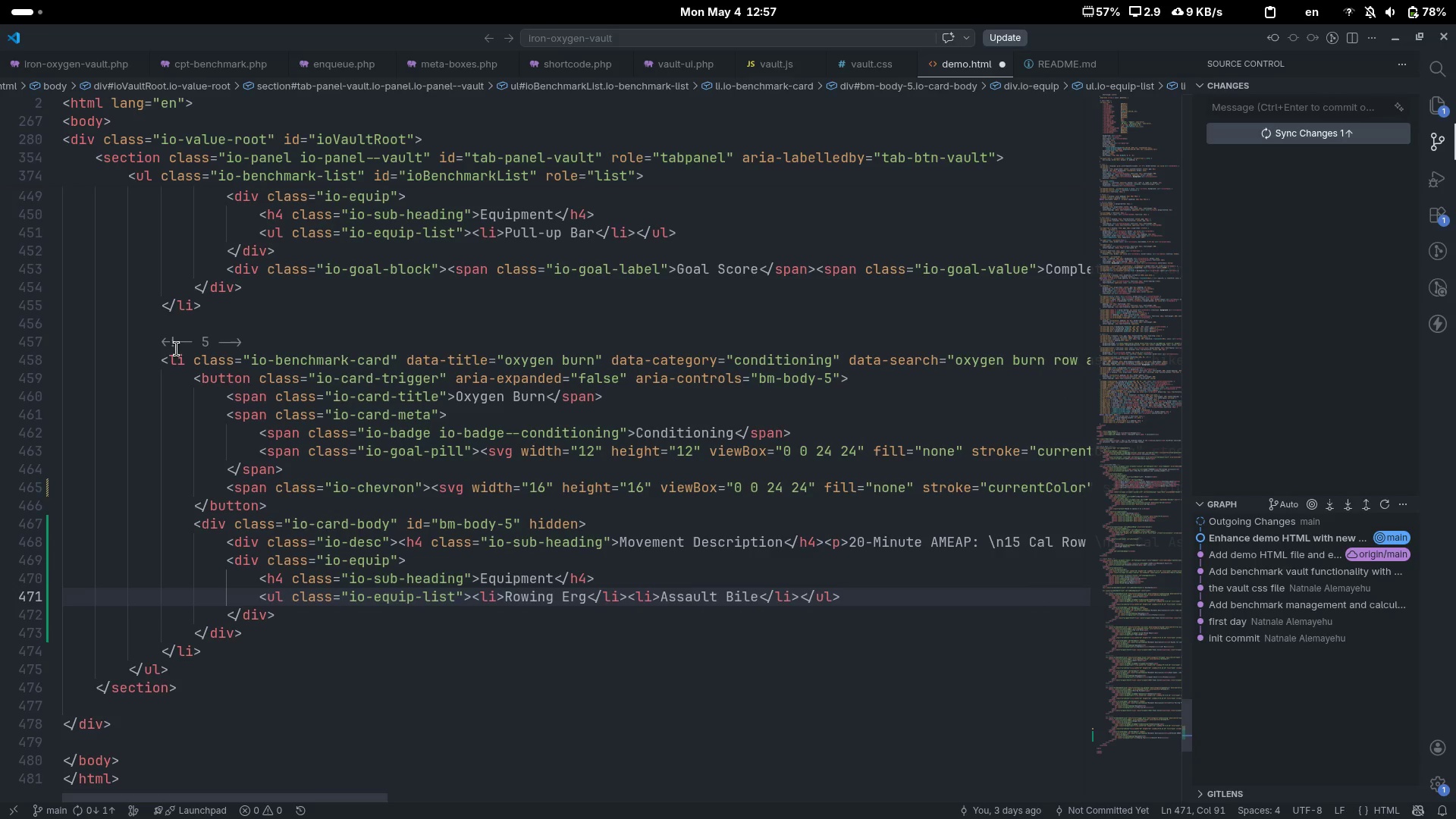 
type(li)
key(Tab)
type(24" Box)
key(Escape)
 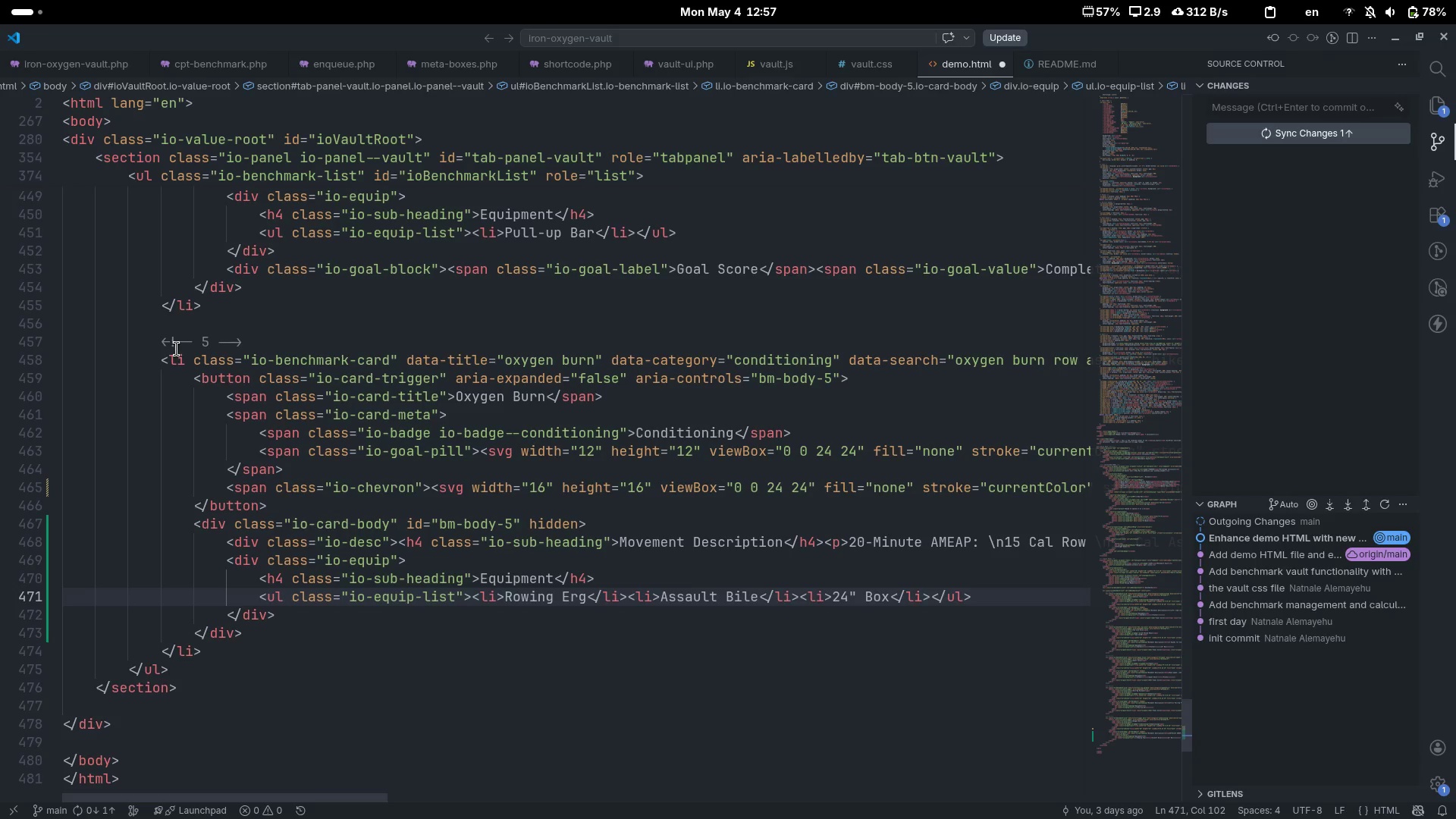 
 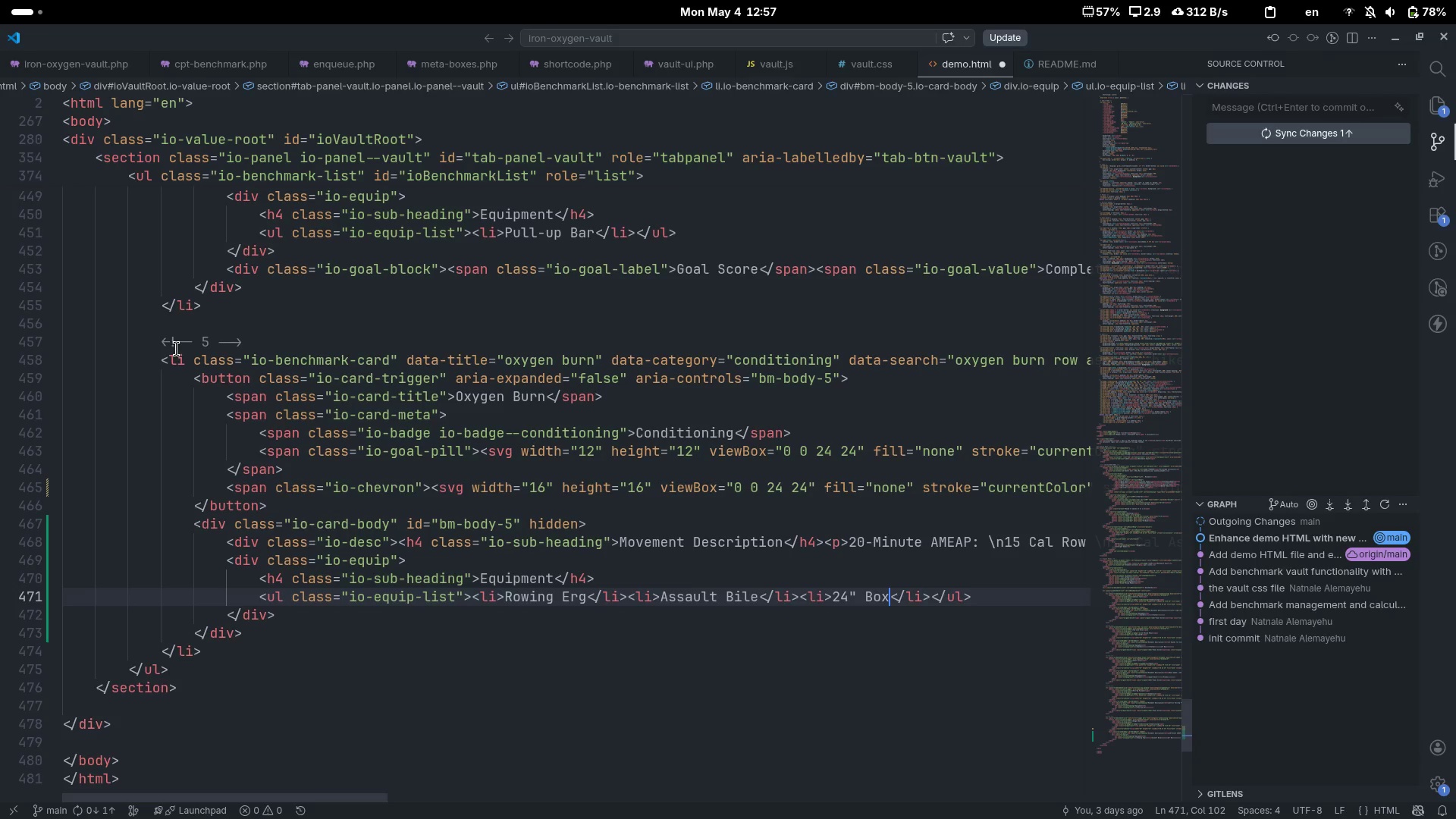 
key(Control+ControlLeft)
 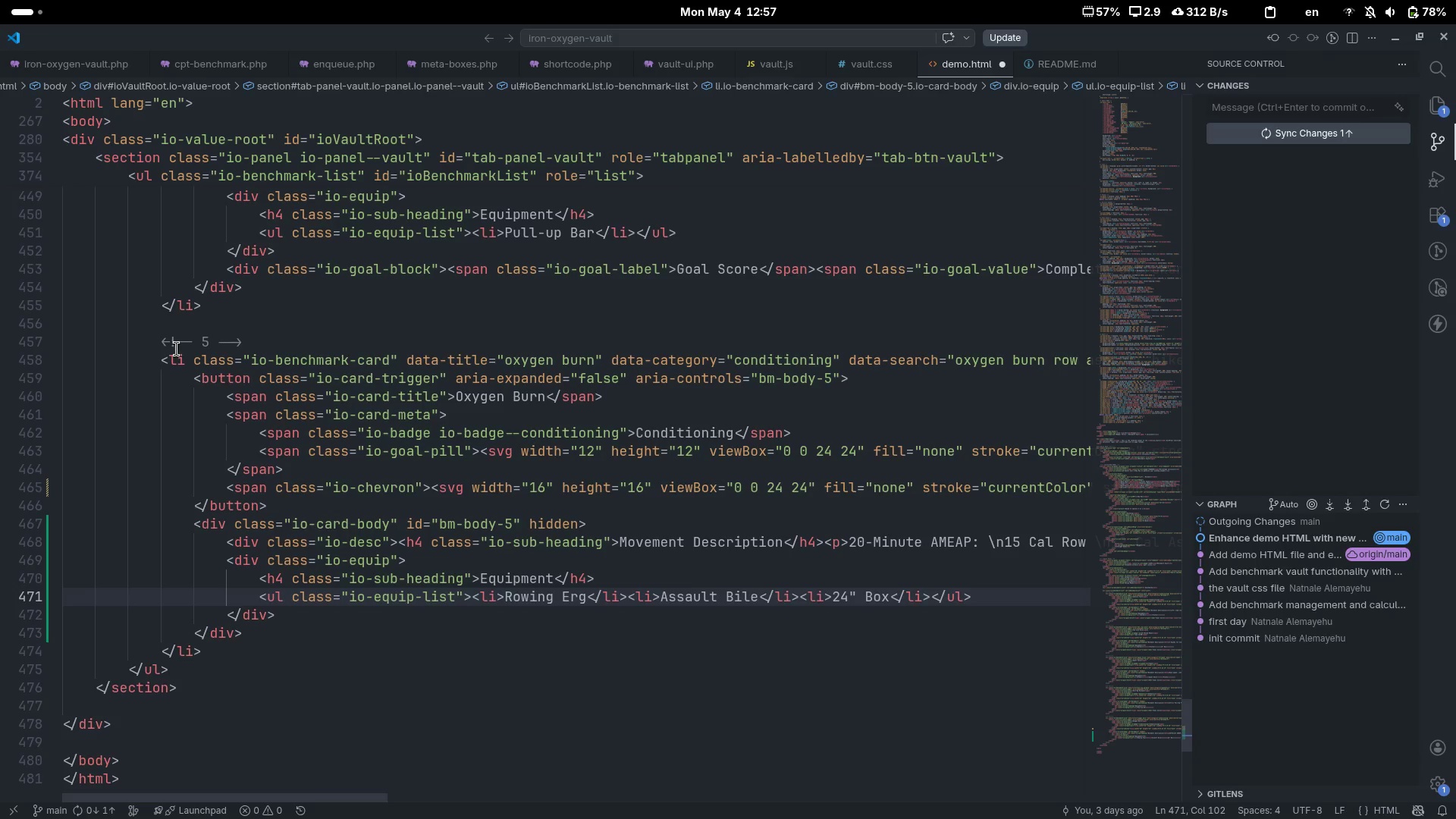 
key(Control+S)
 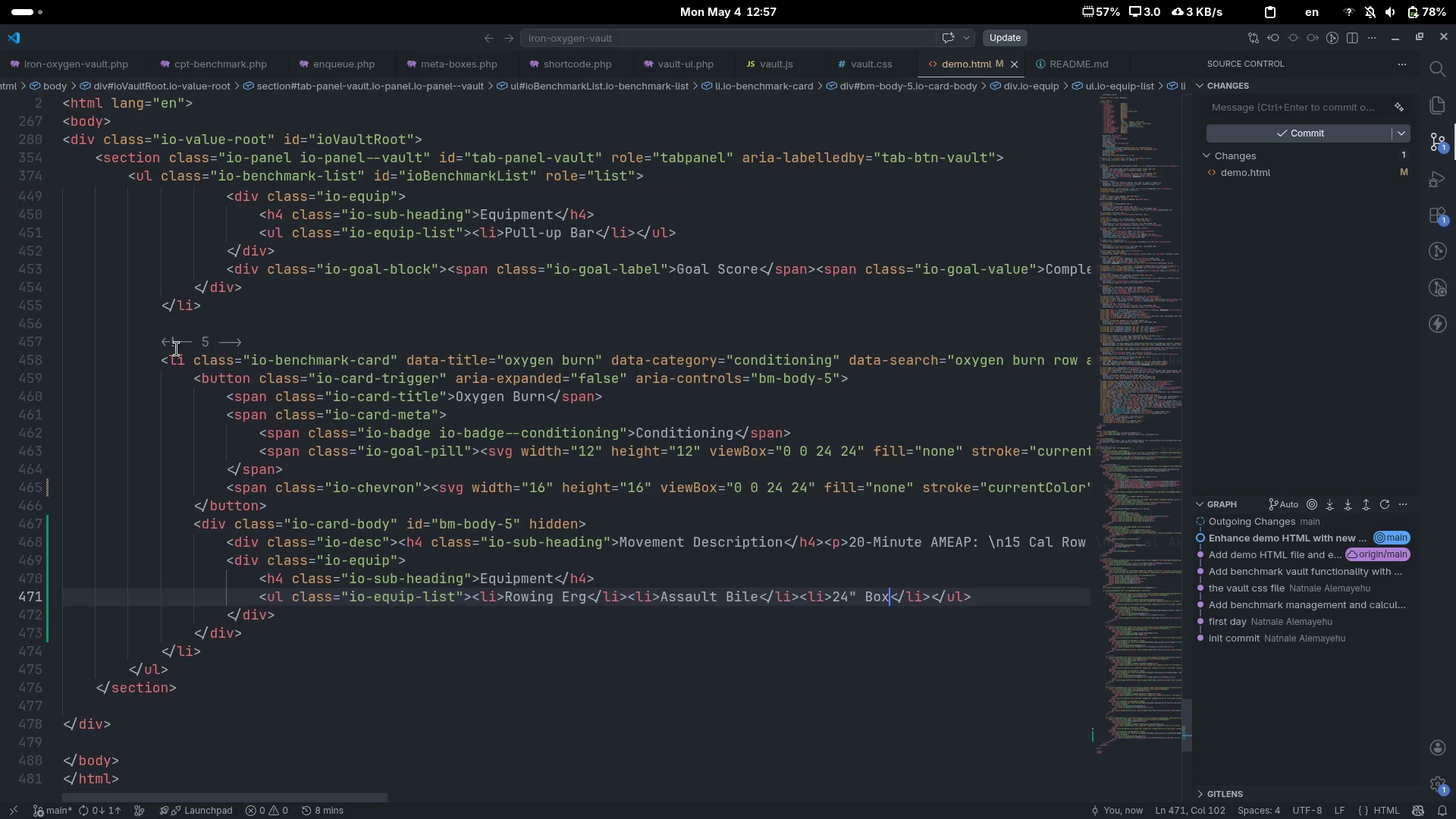 
key(ArrowDown)
 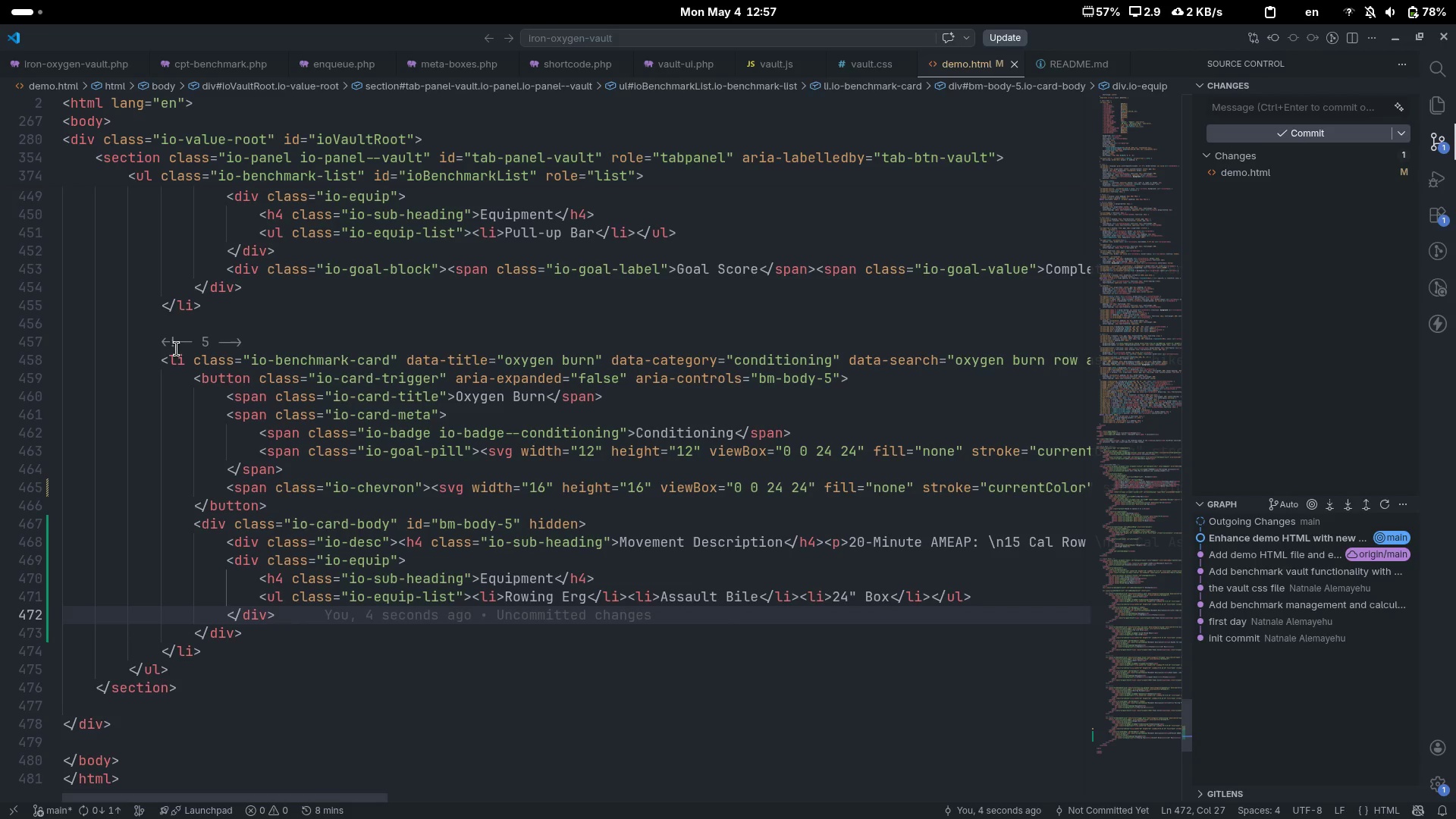 
wait(6.14)
 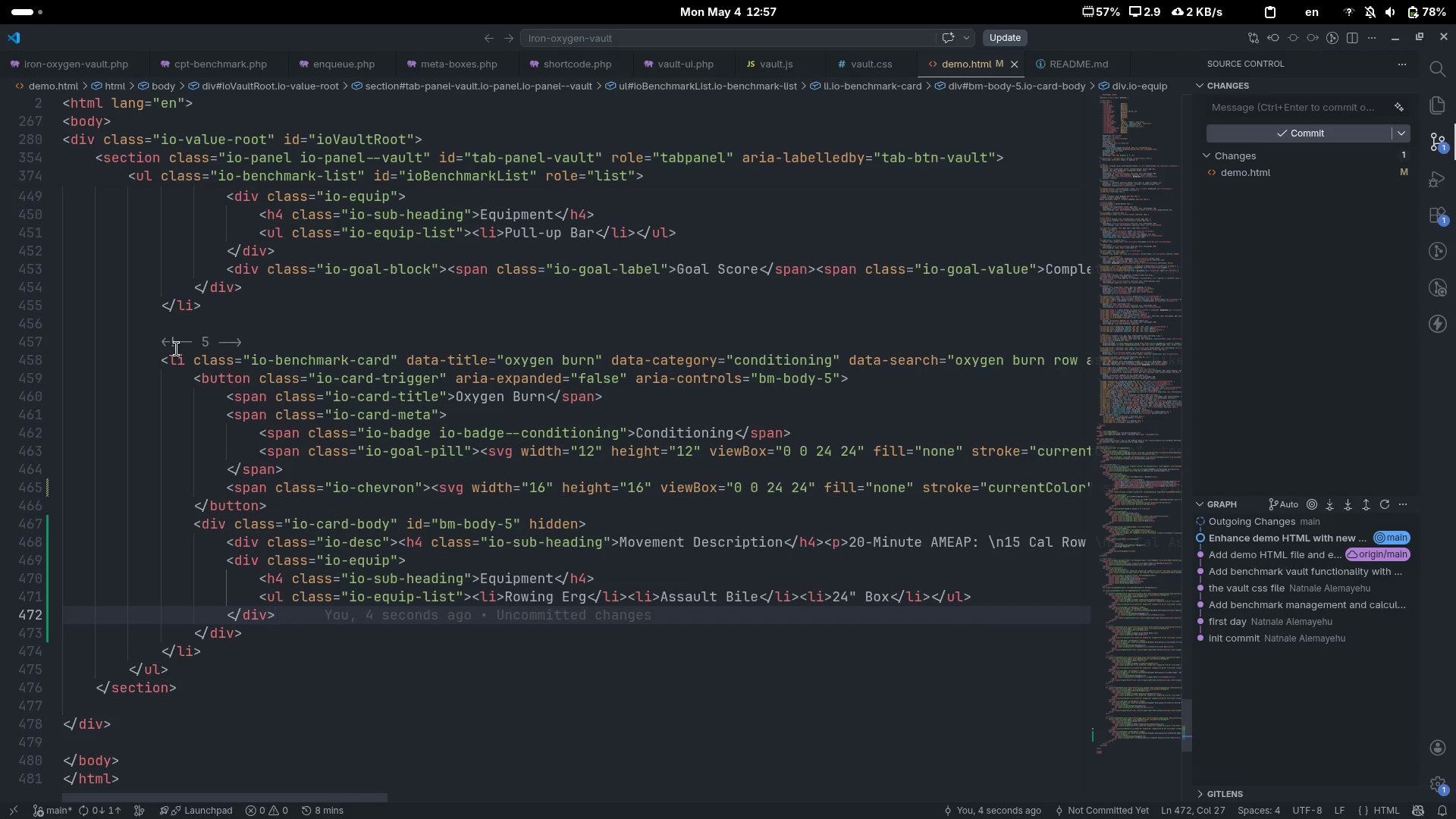 
key(Enter)
 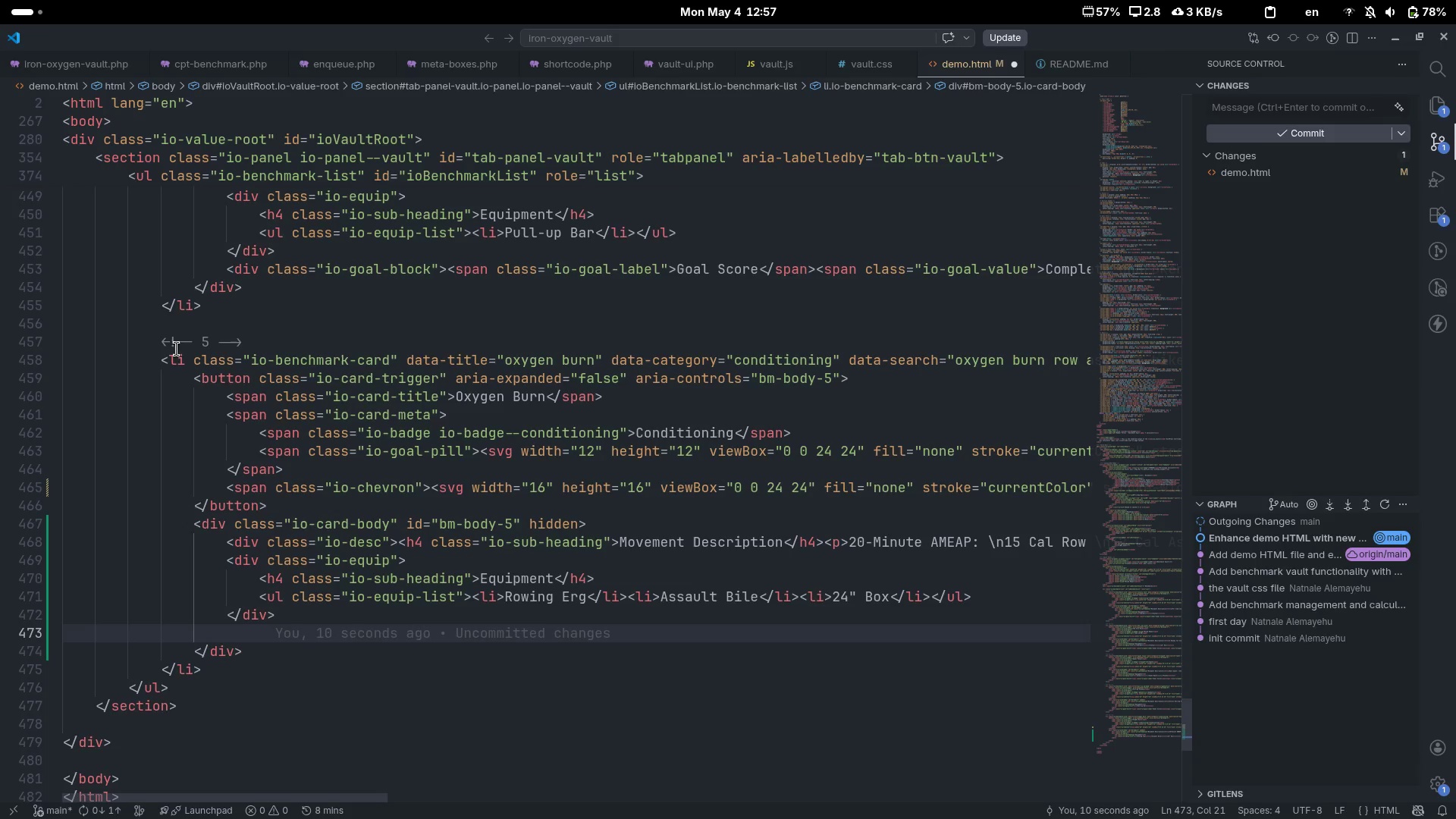 
type(div)
key(Tab)
 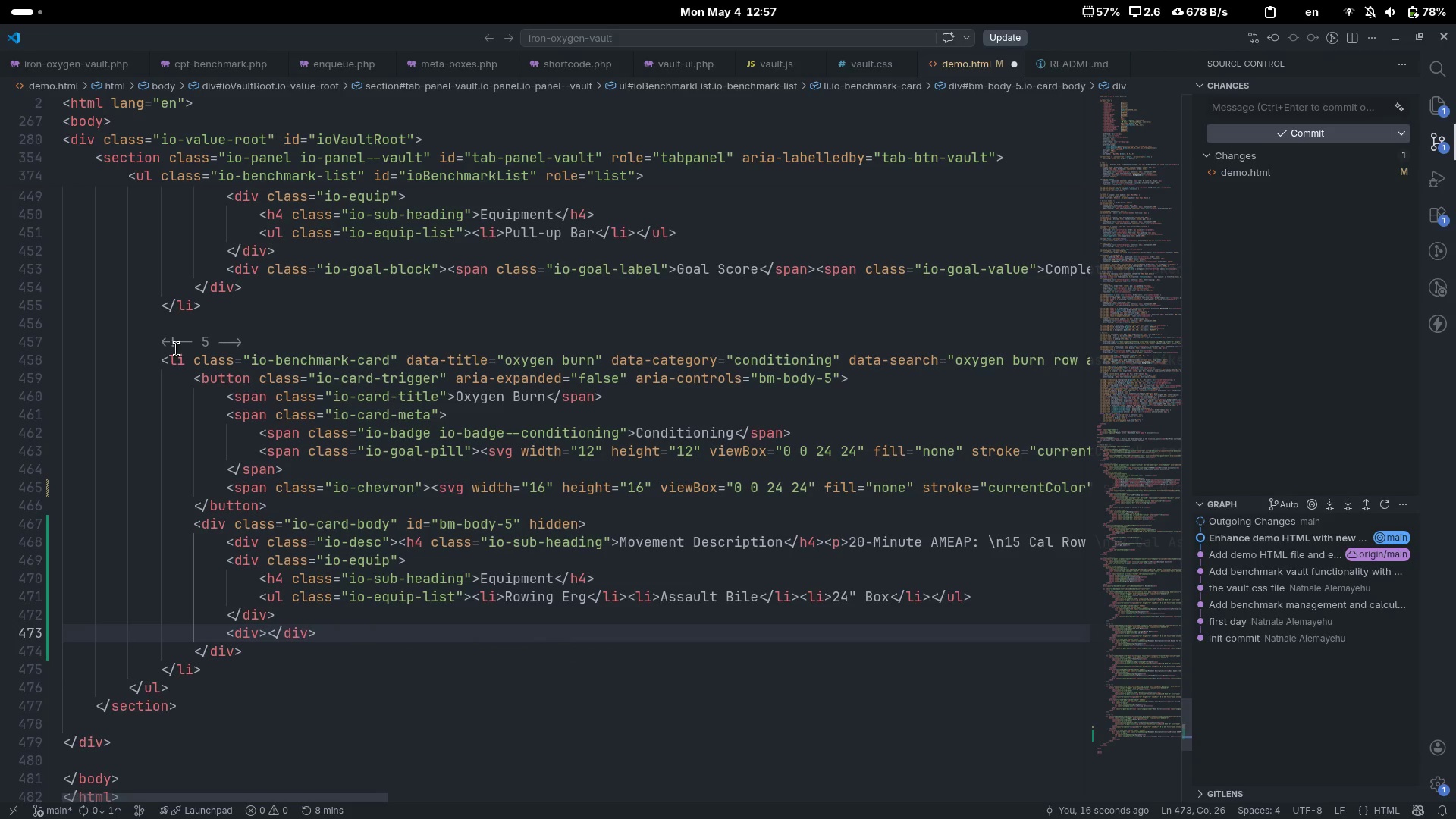 
key(ArrowLeft)
 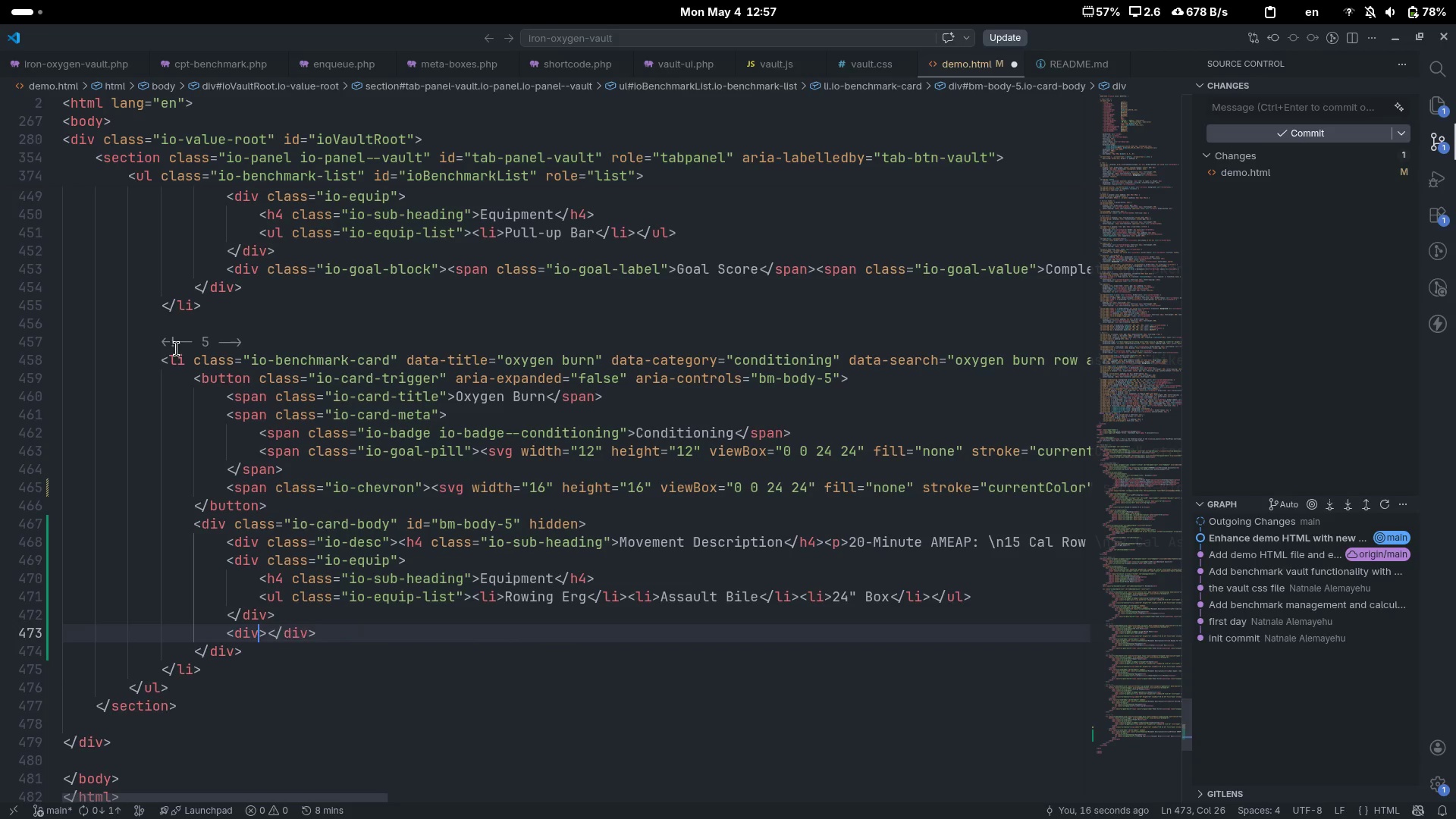 
type( clas)
key(Tab)
type(io-ga)
key(Backspace)
type(oal-block)
 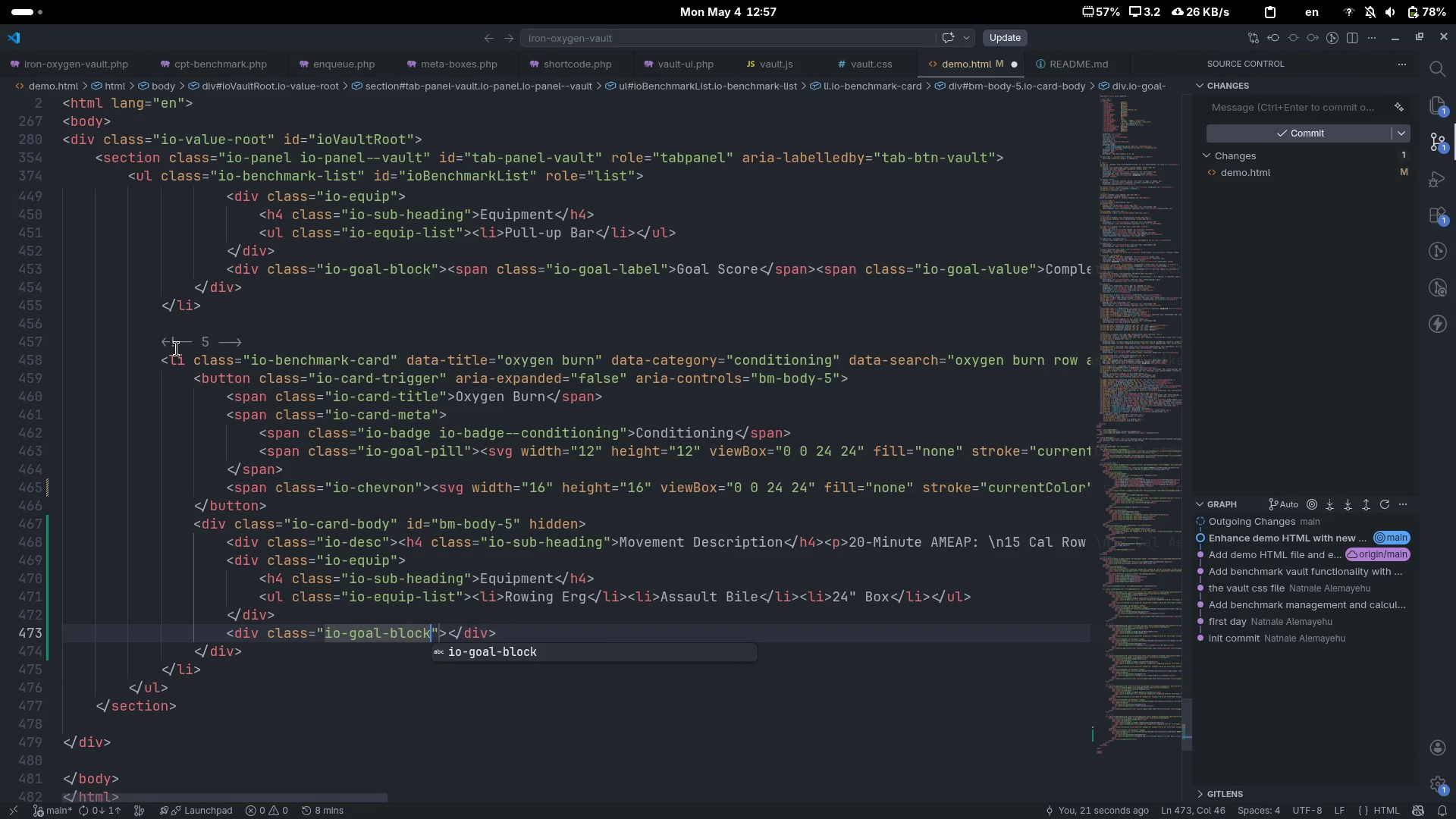 
key(ArrowRight)
 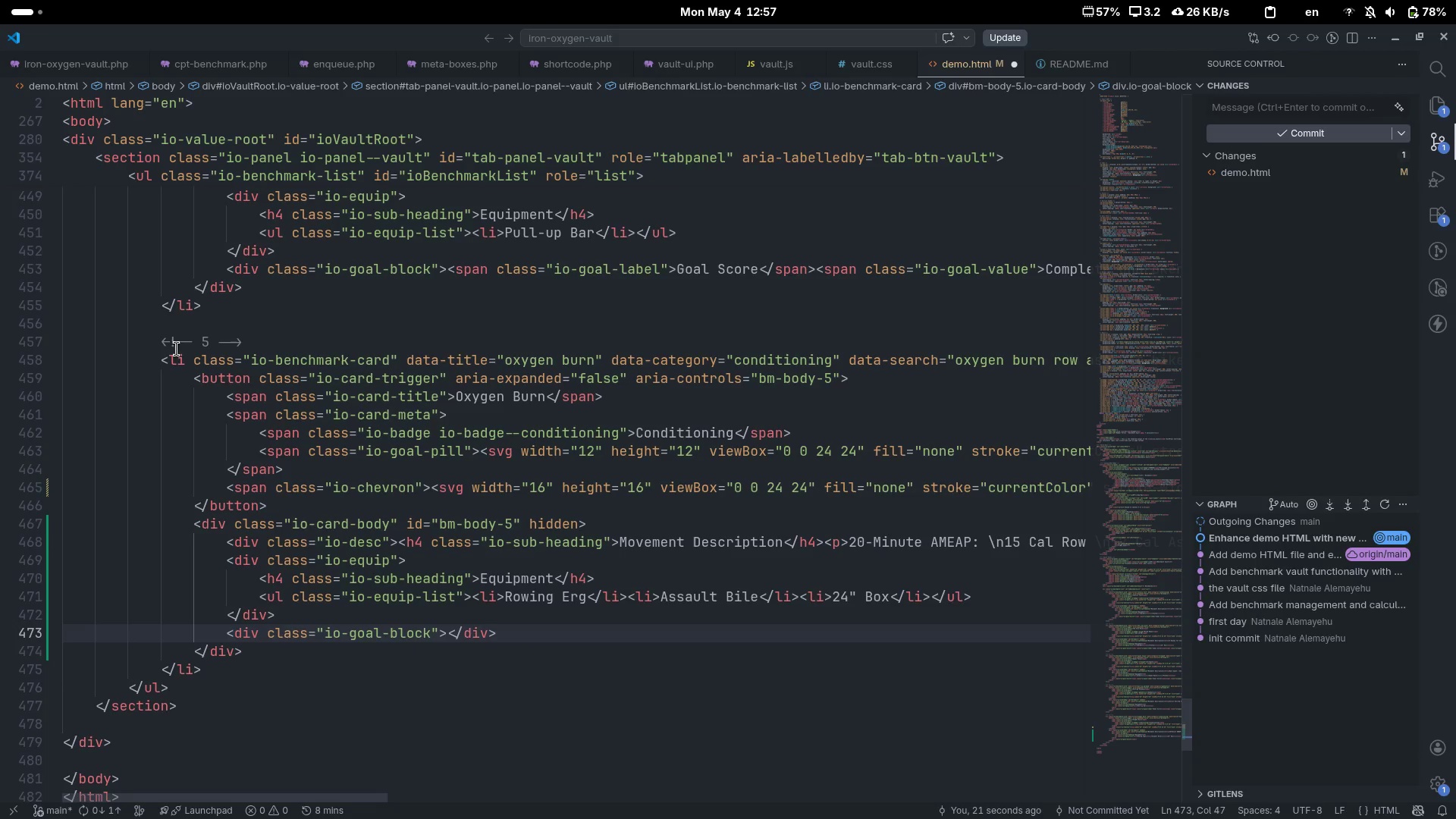 
key(ArrowRight)
 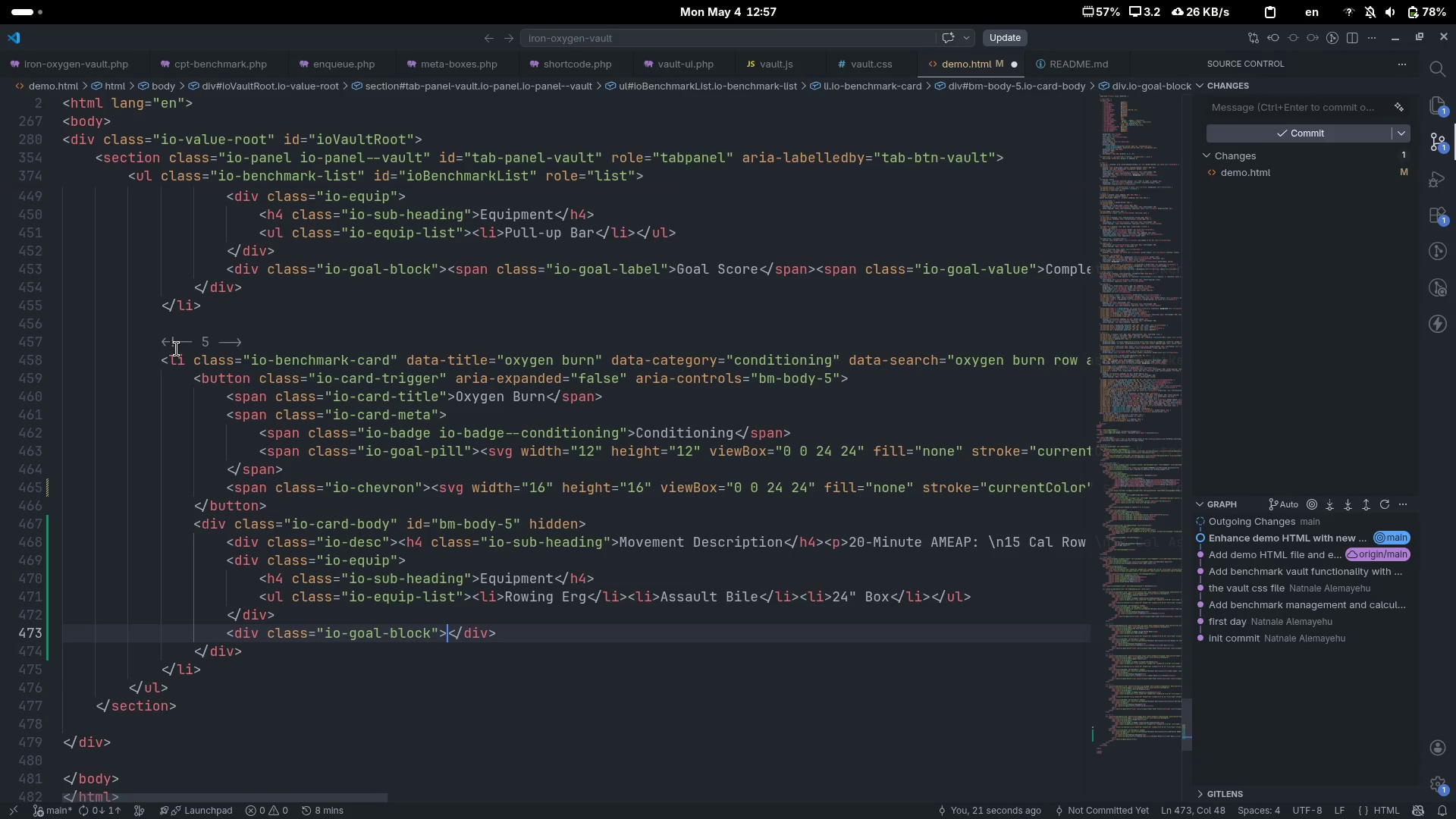 
type( )
key(Backspace)
type(span)
key(Tab)
 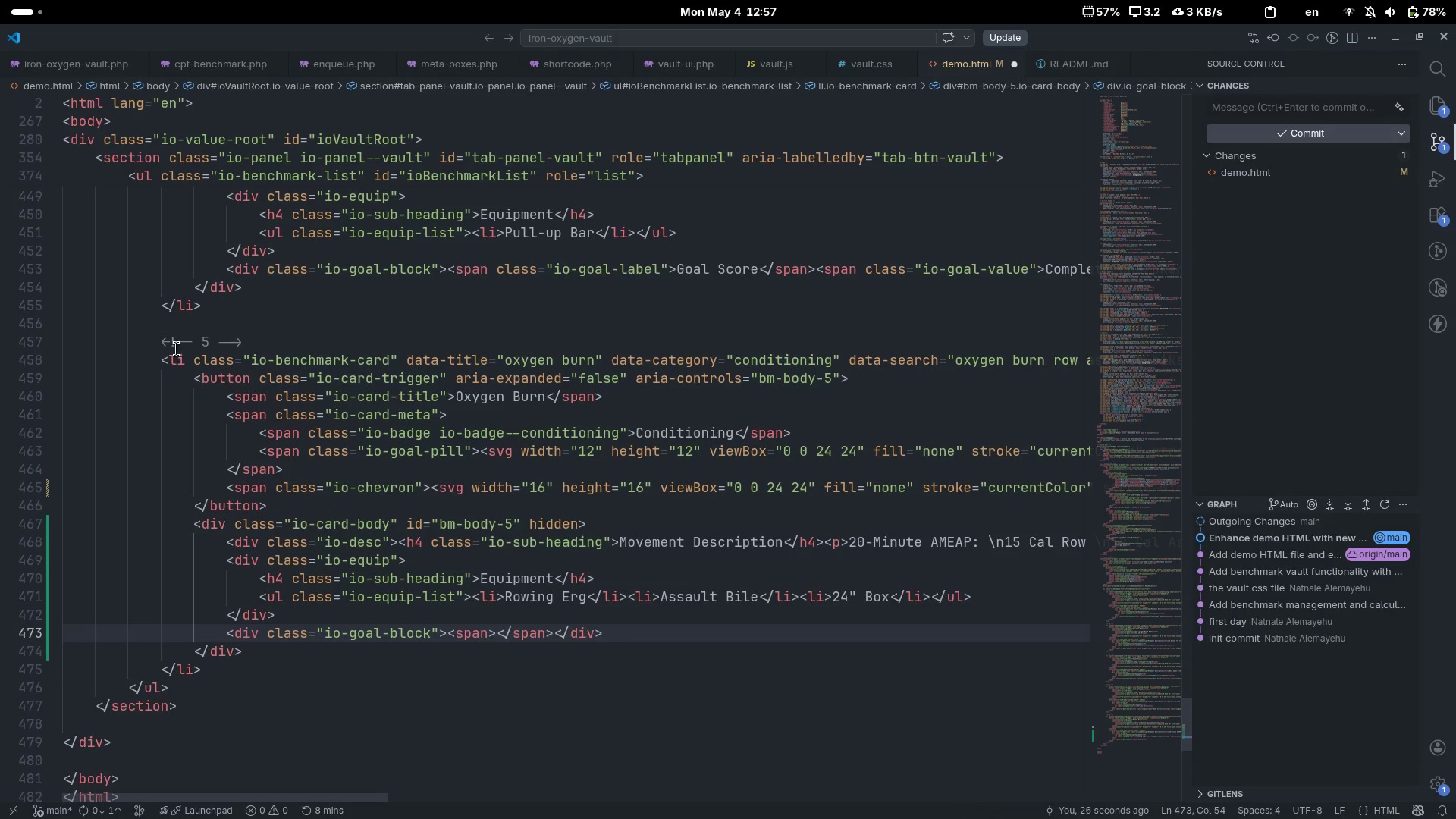 
key(ArrowLeft)
 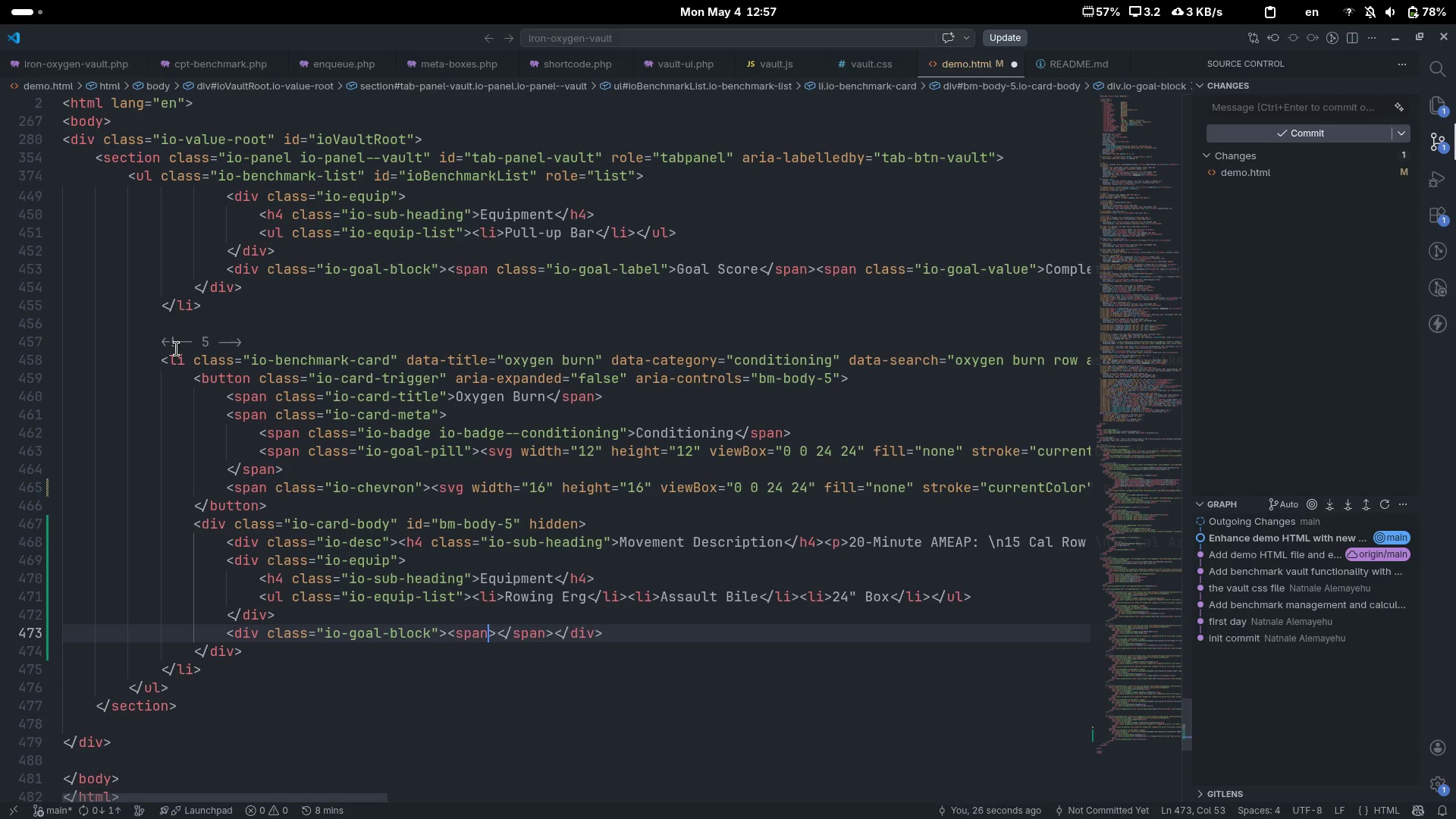 
type( clas)
key(Tab)
type(io-goal-lae)
key(Tab)
 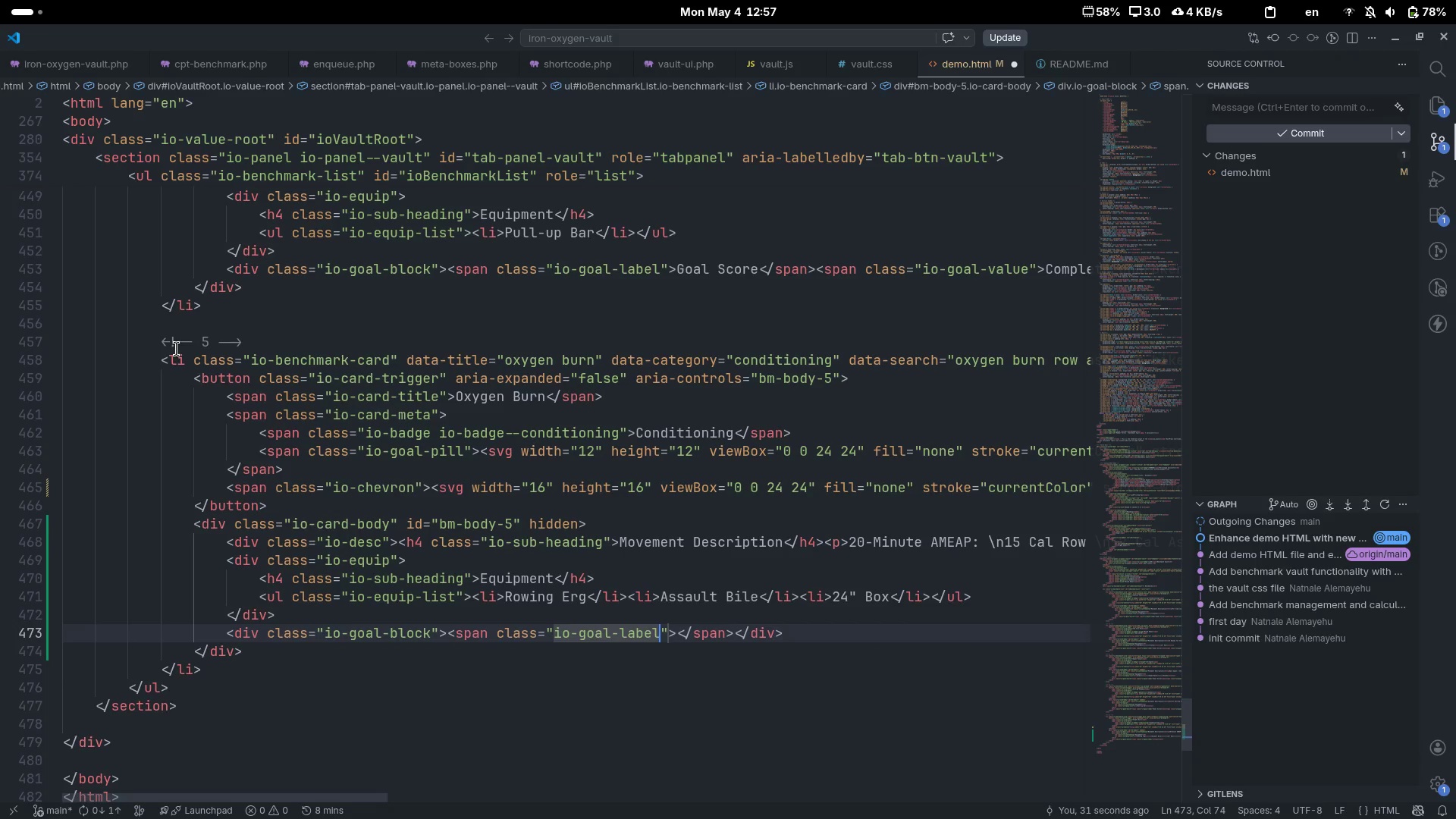 
key(ArrowRight)
 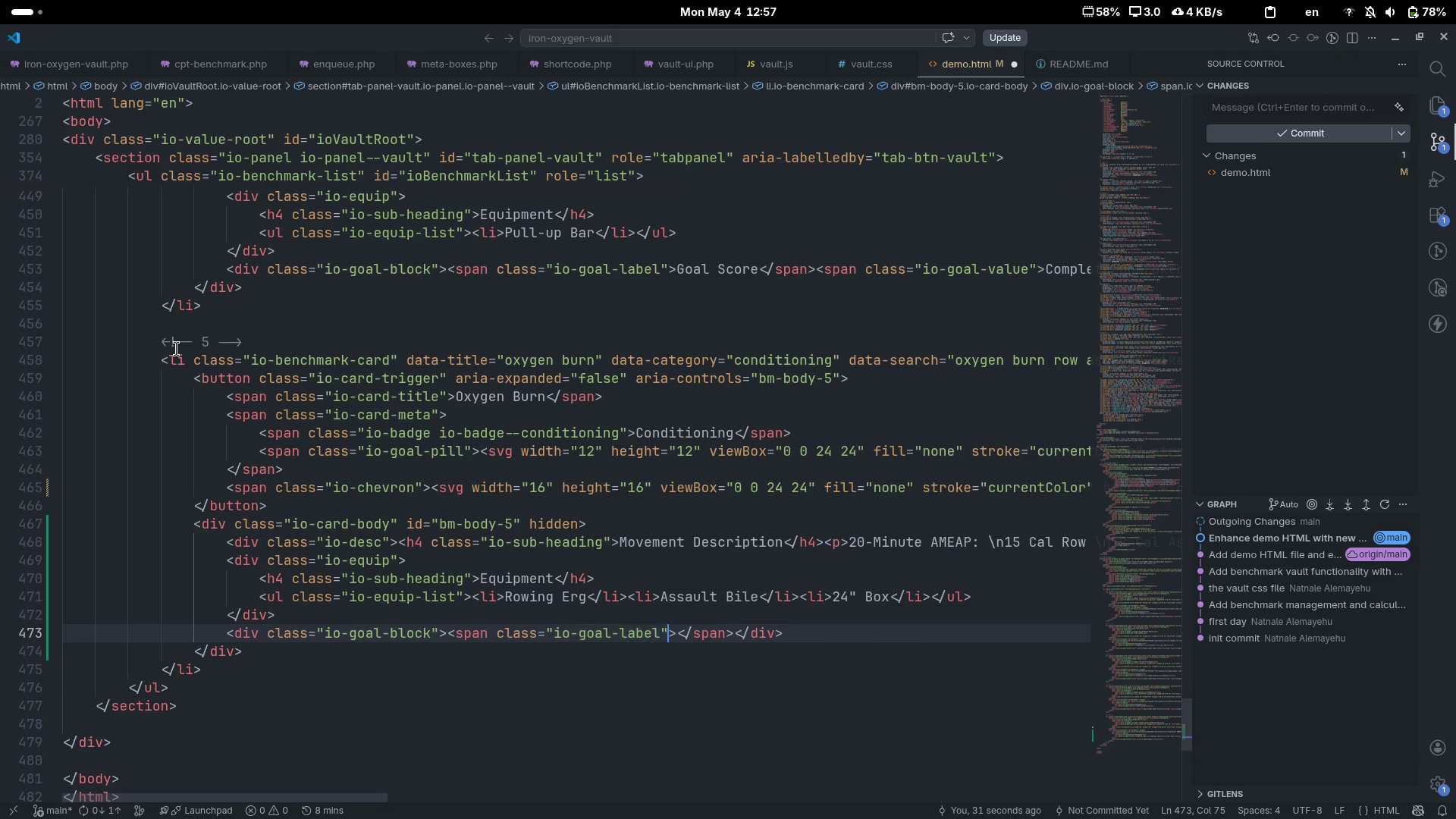 
key(ArrowRight)
 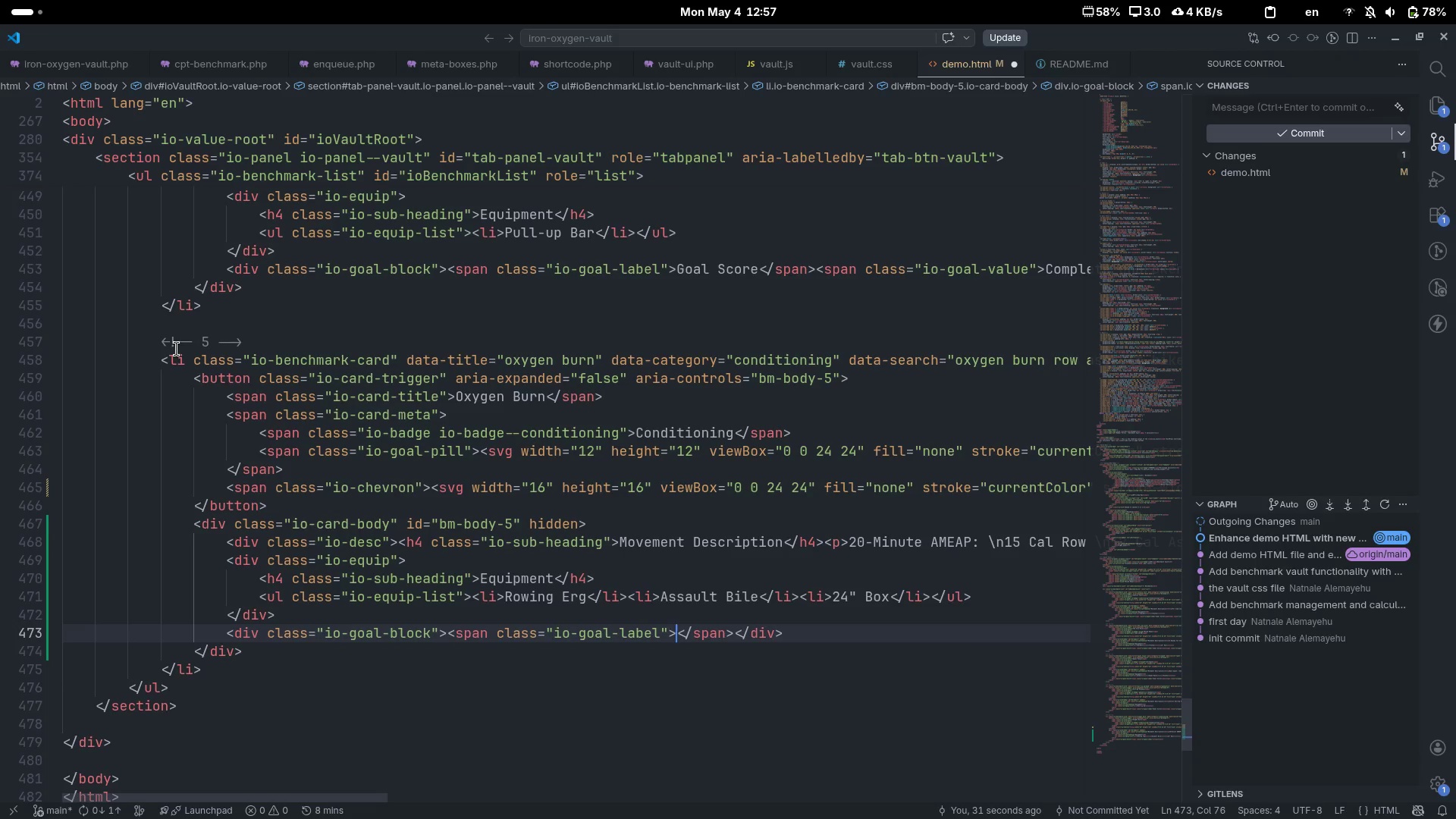 
type(Goal Score)
 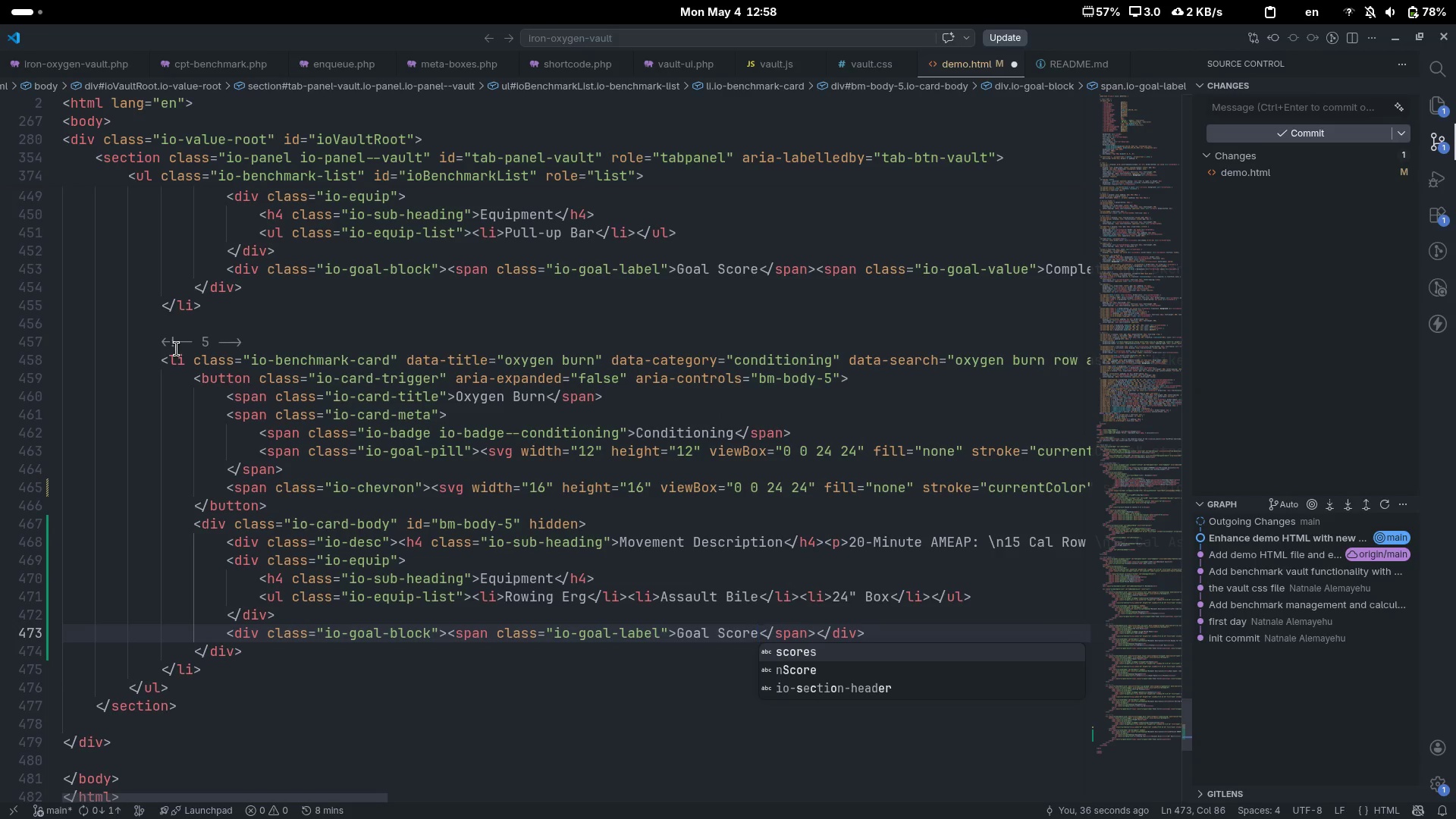 
key(ArrowRight)
 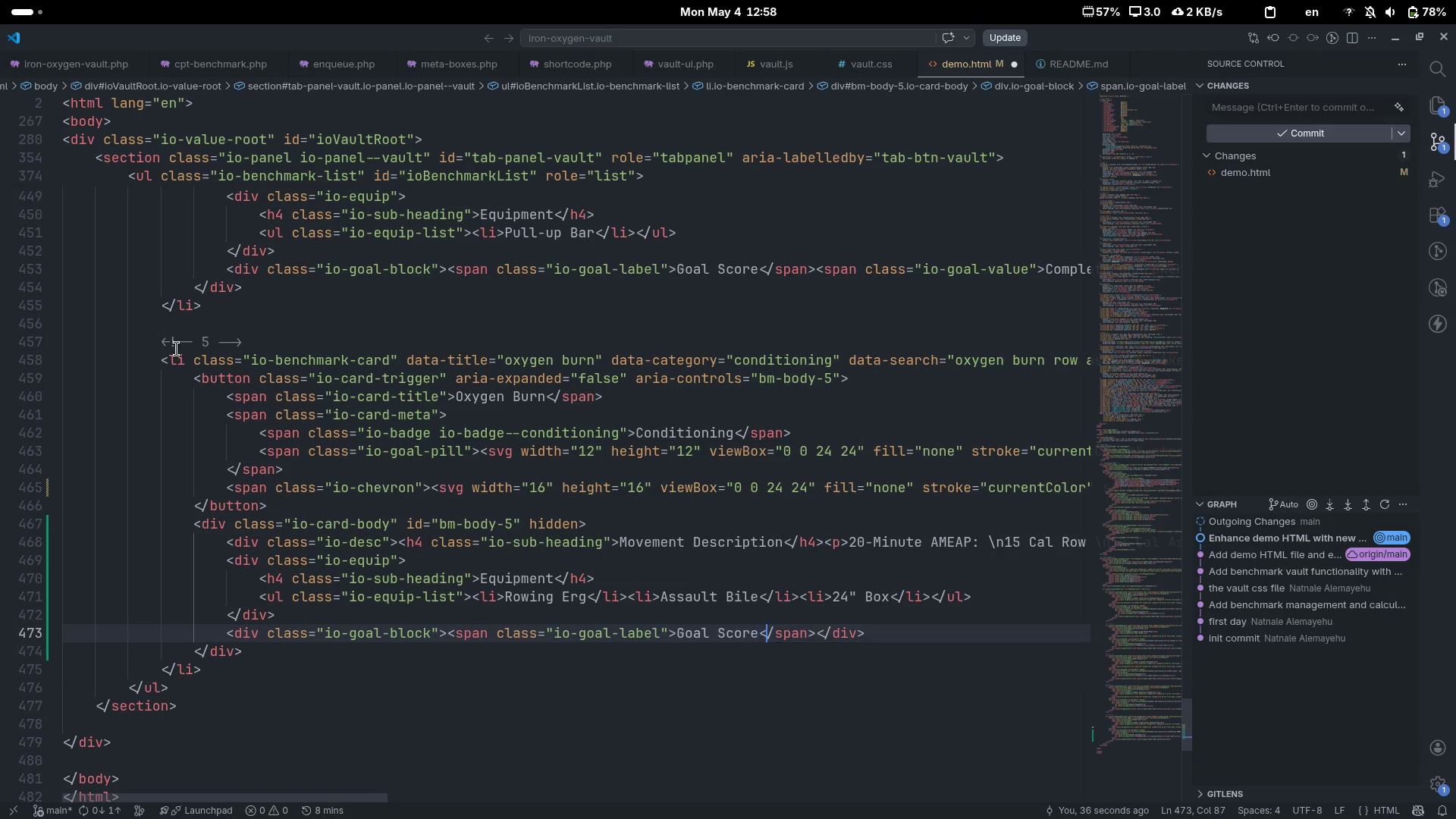 
key(Control+ArrowRight)
 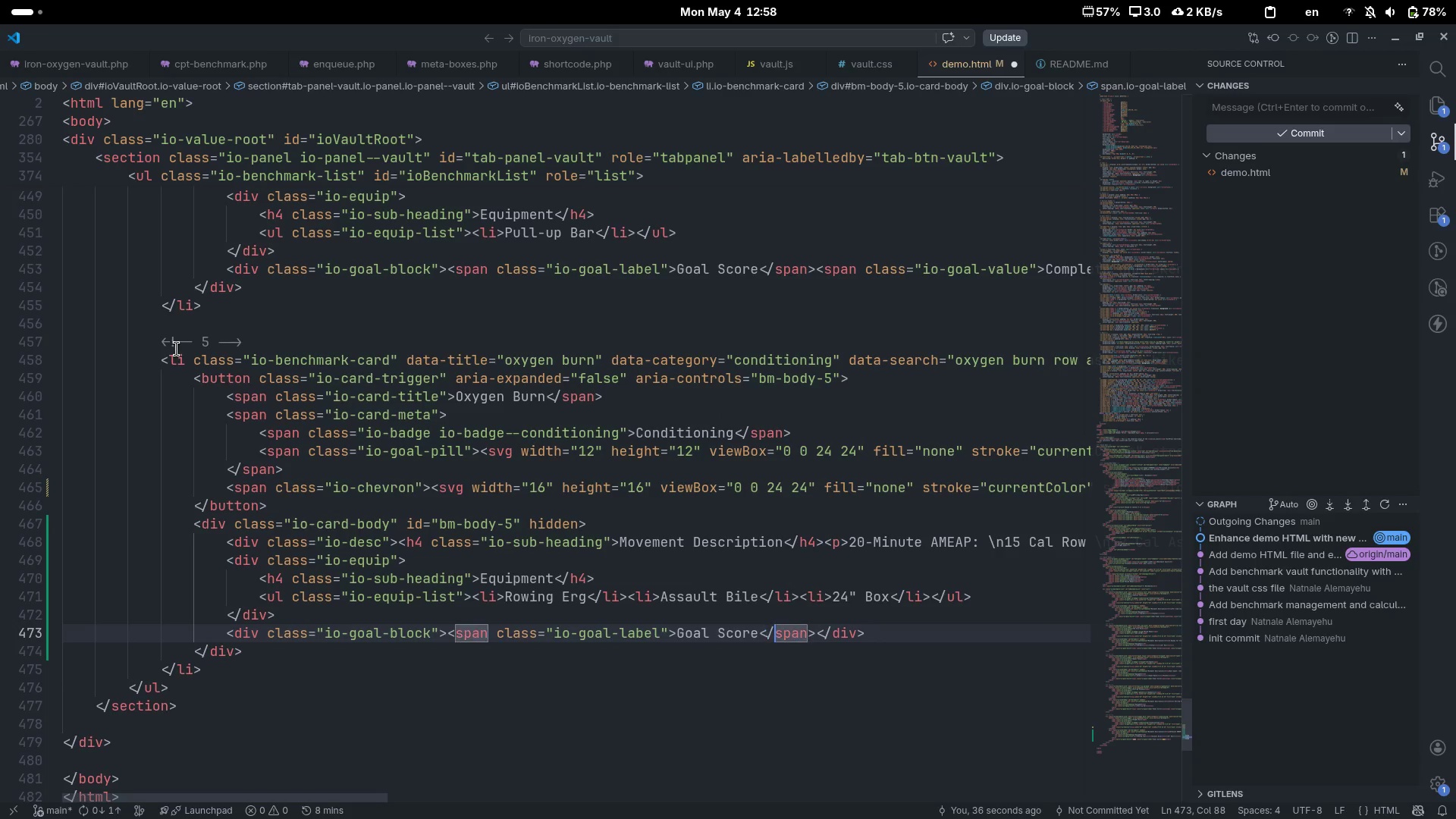 
key(Control+ArrowRight)
 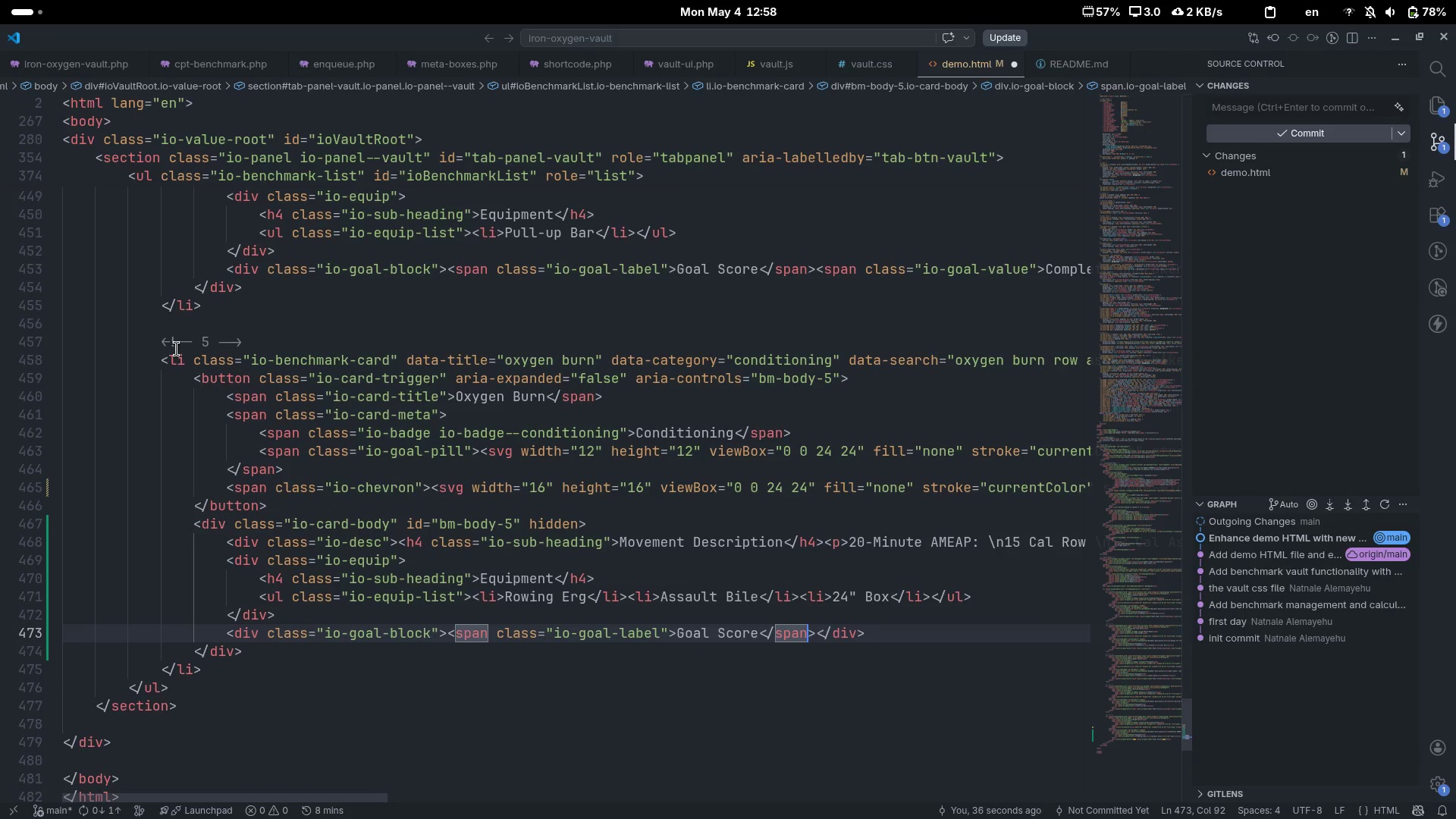 
key(ArrowRight)
 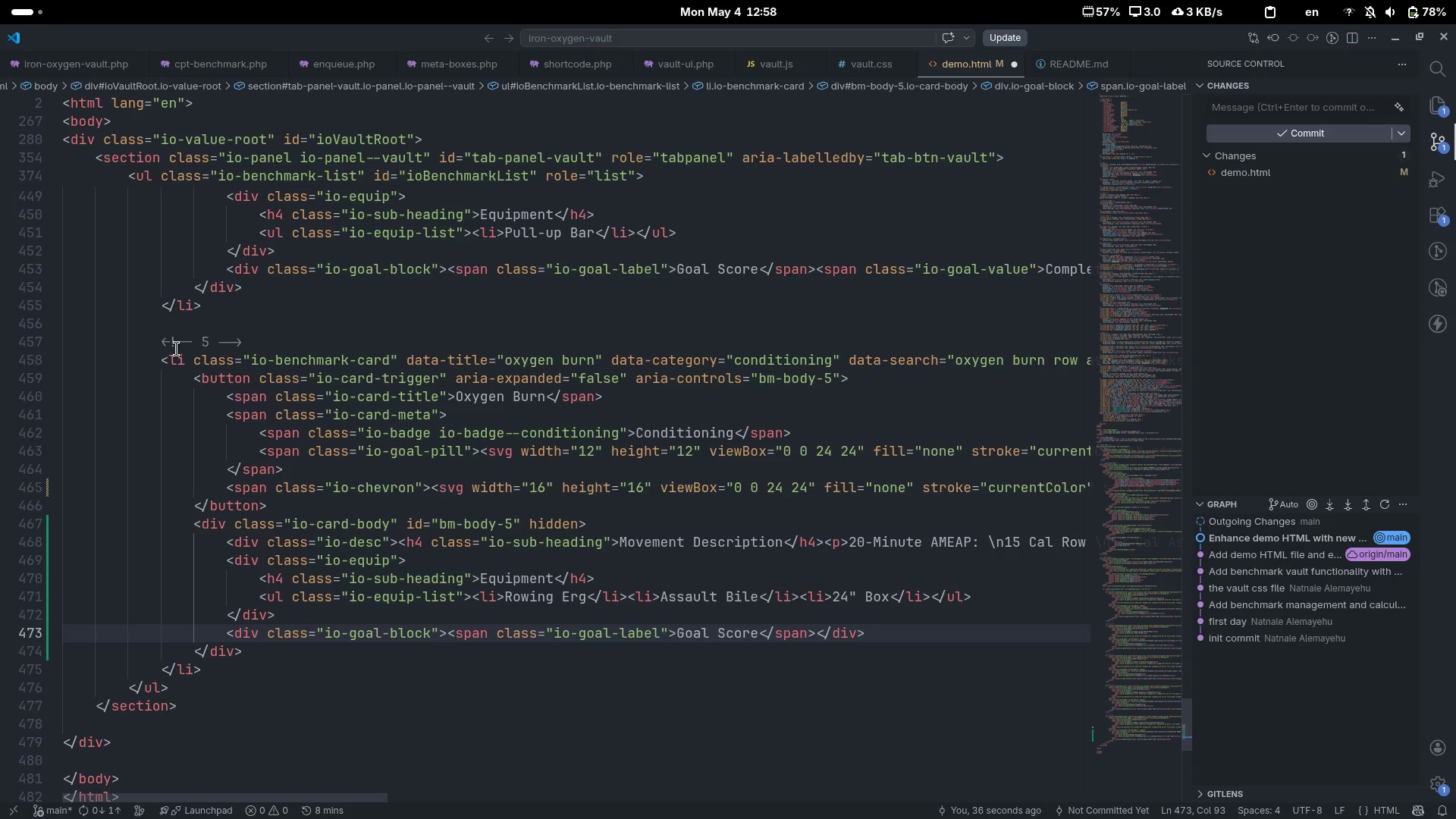 
wait(8.99)
 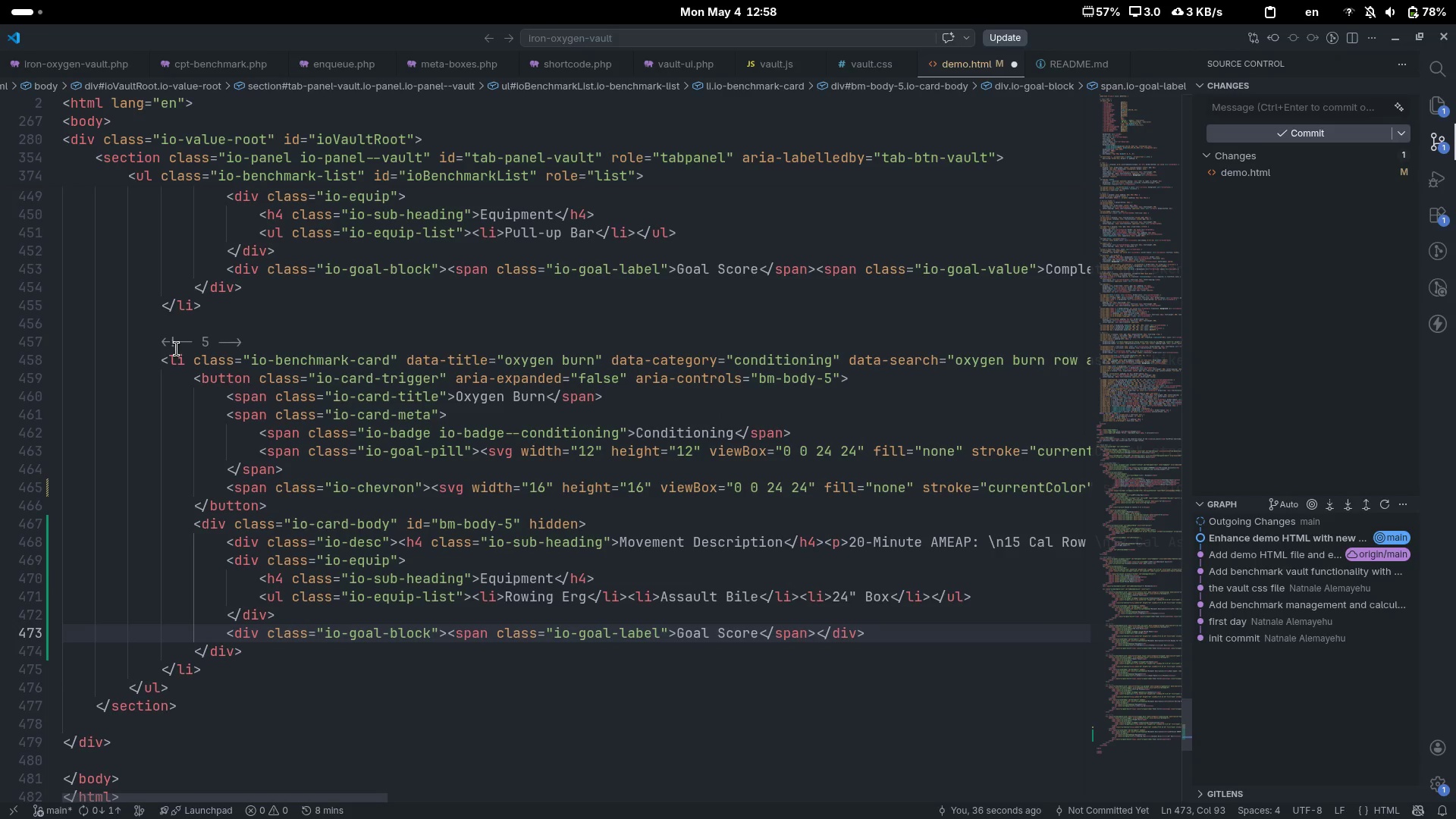 
key(A)
 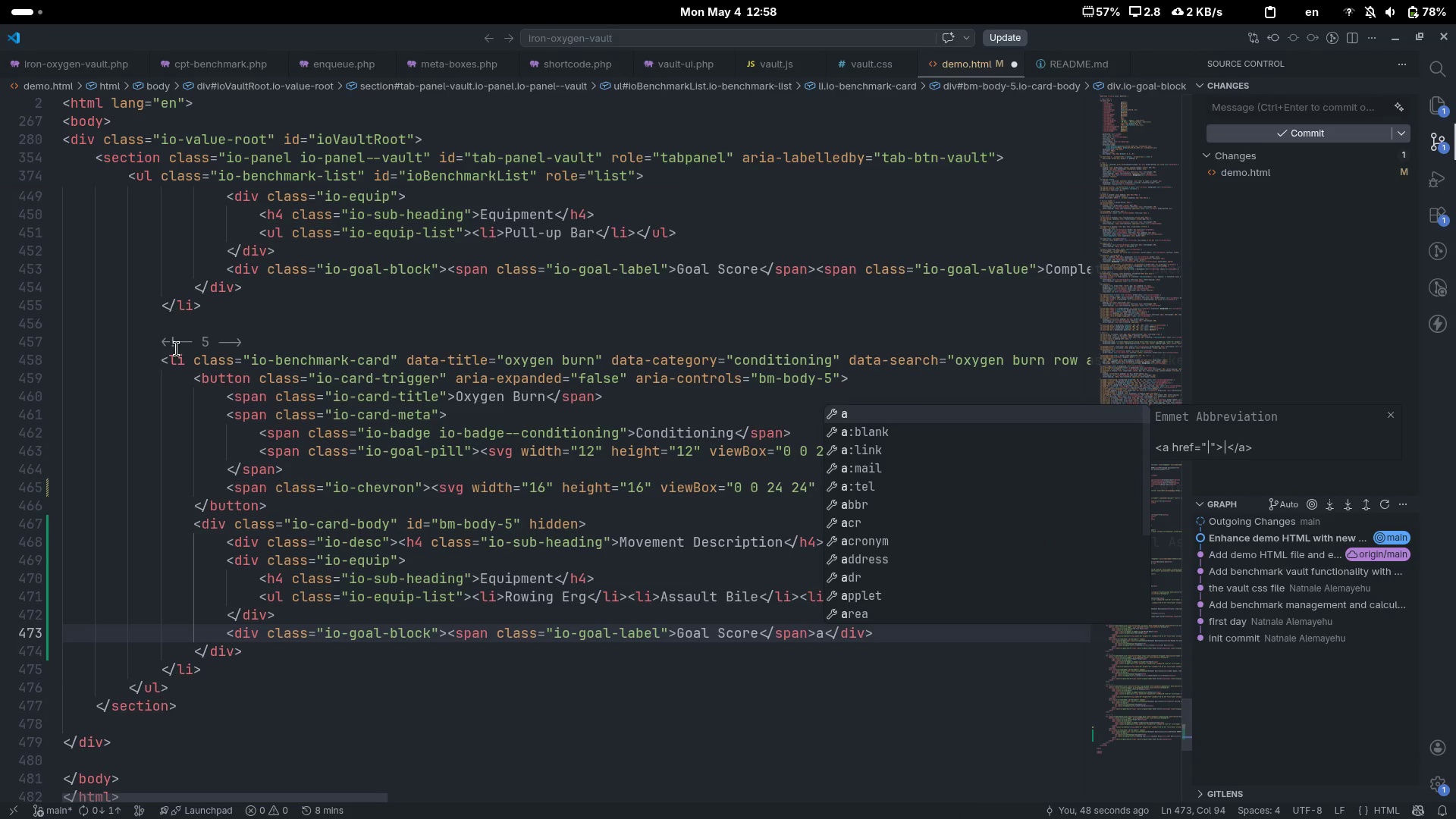 
key(Backspace)
 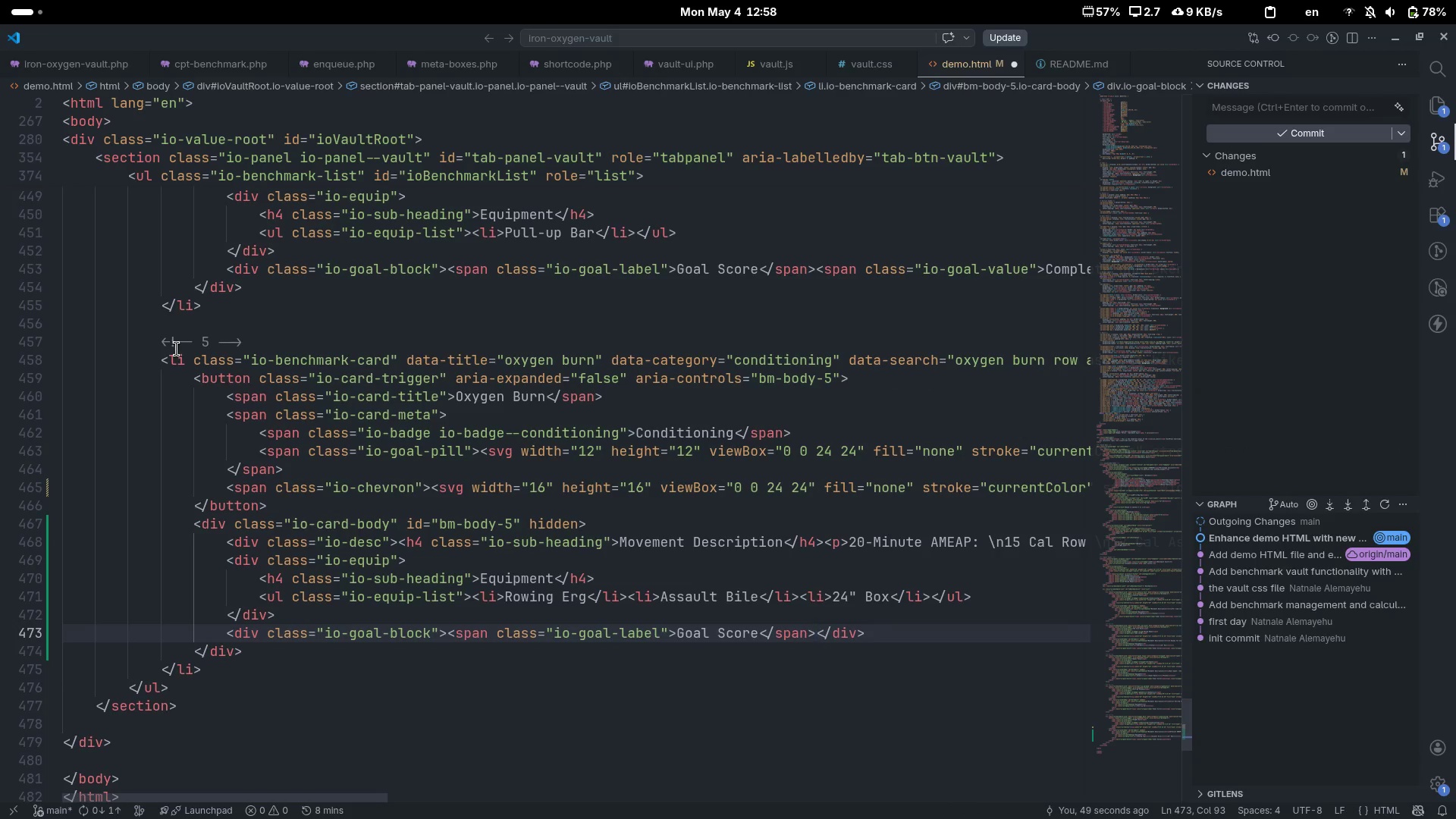 
wait(8.49)
 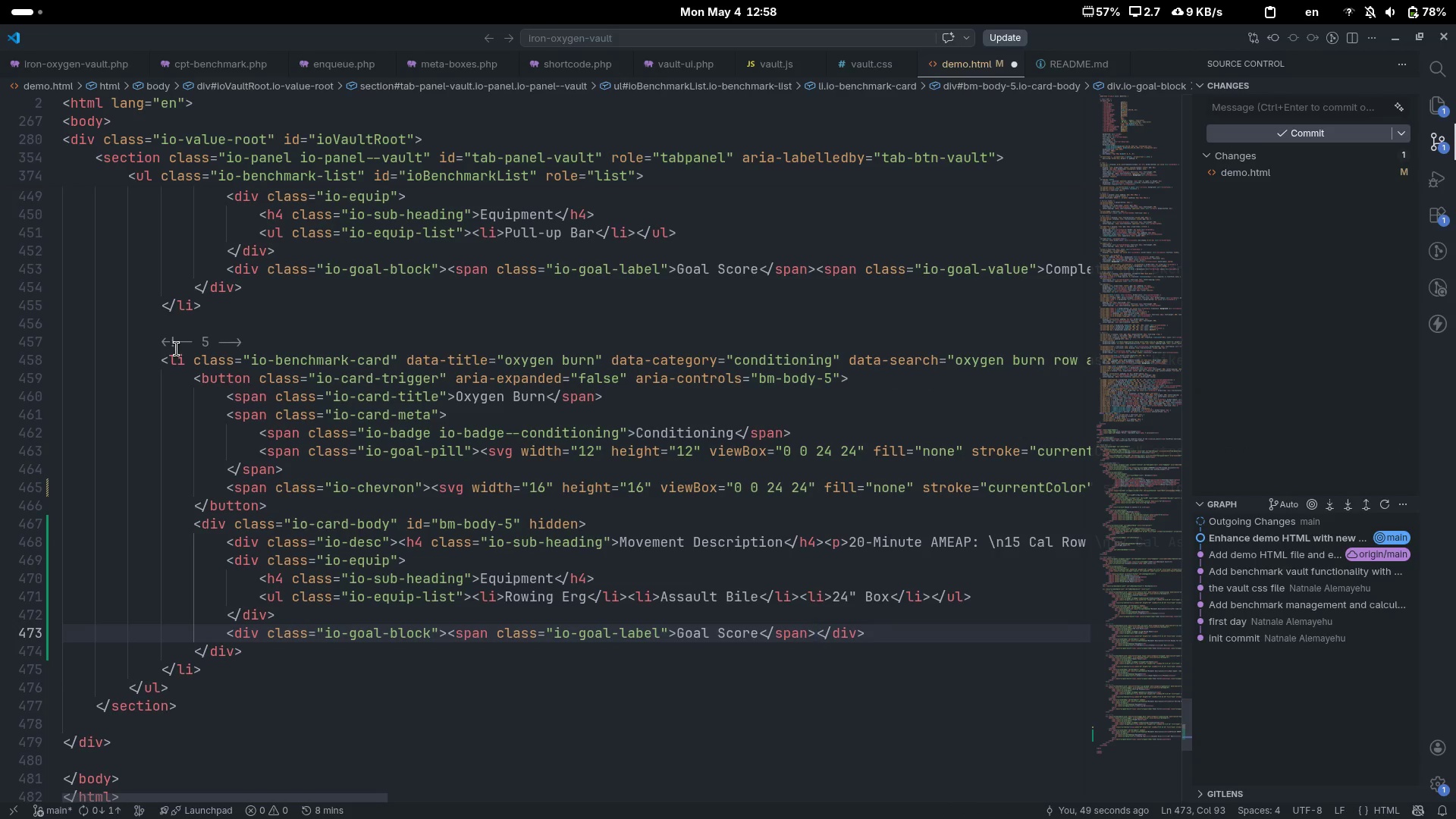 
type(span)
key(Tab)
 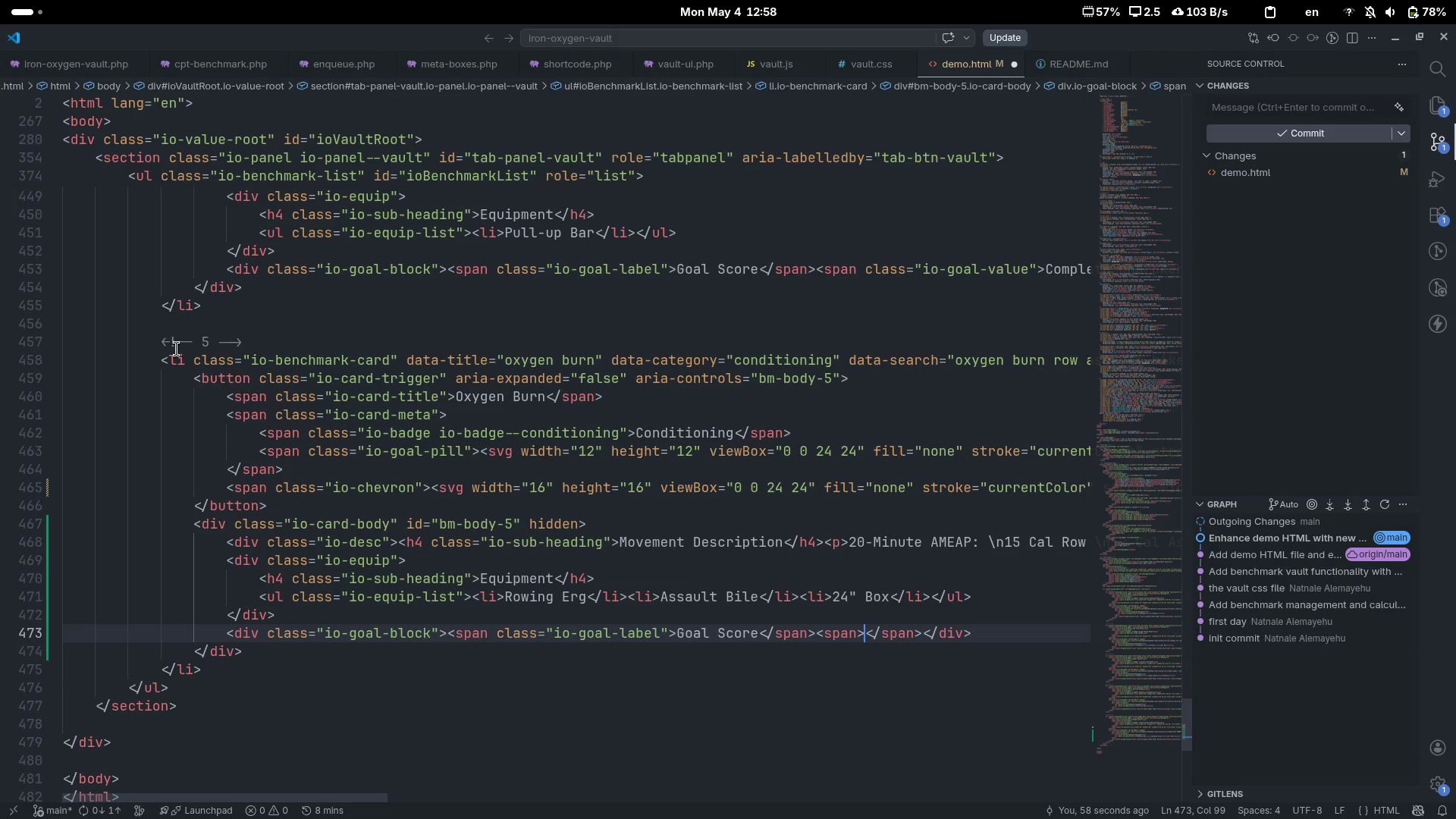 
key(ArrowLeft)
 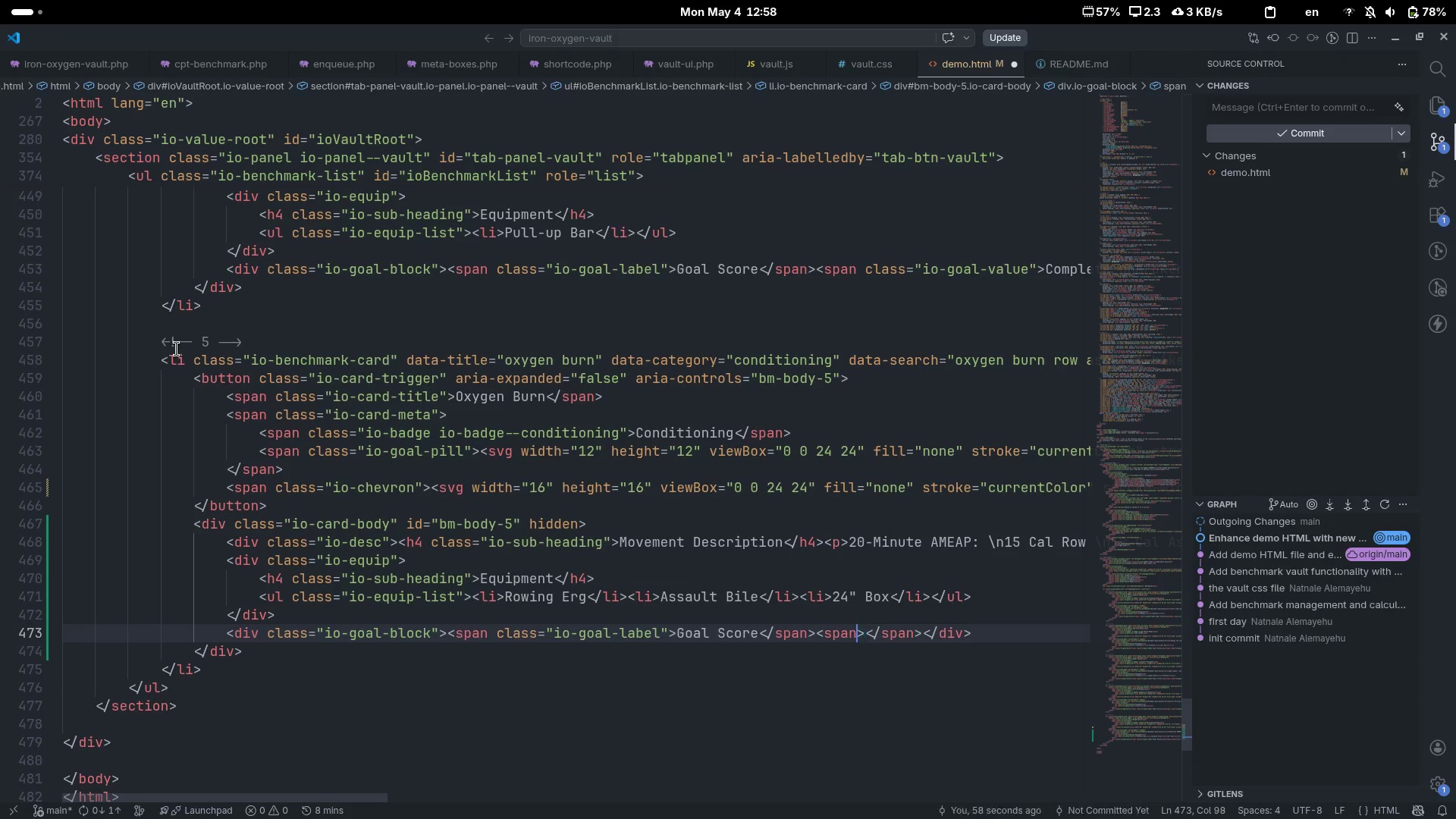 
type( cals)
key(Tab)
type(io-gial-)
 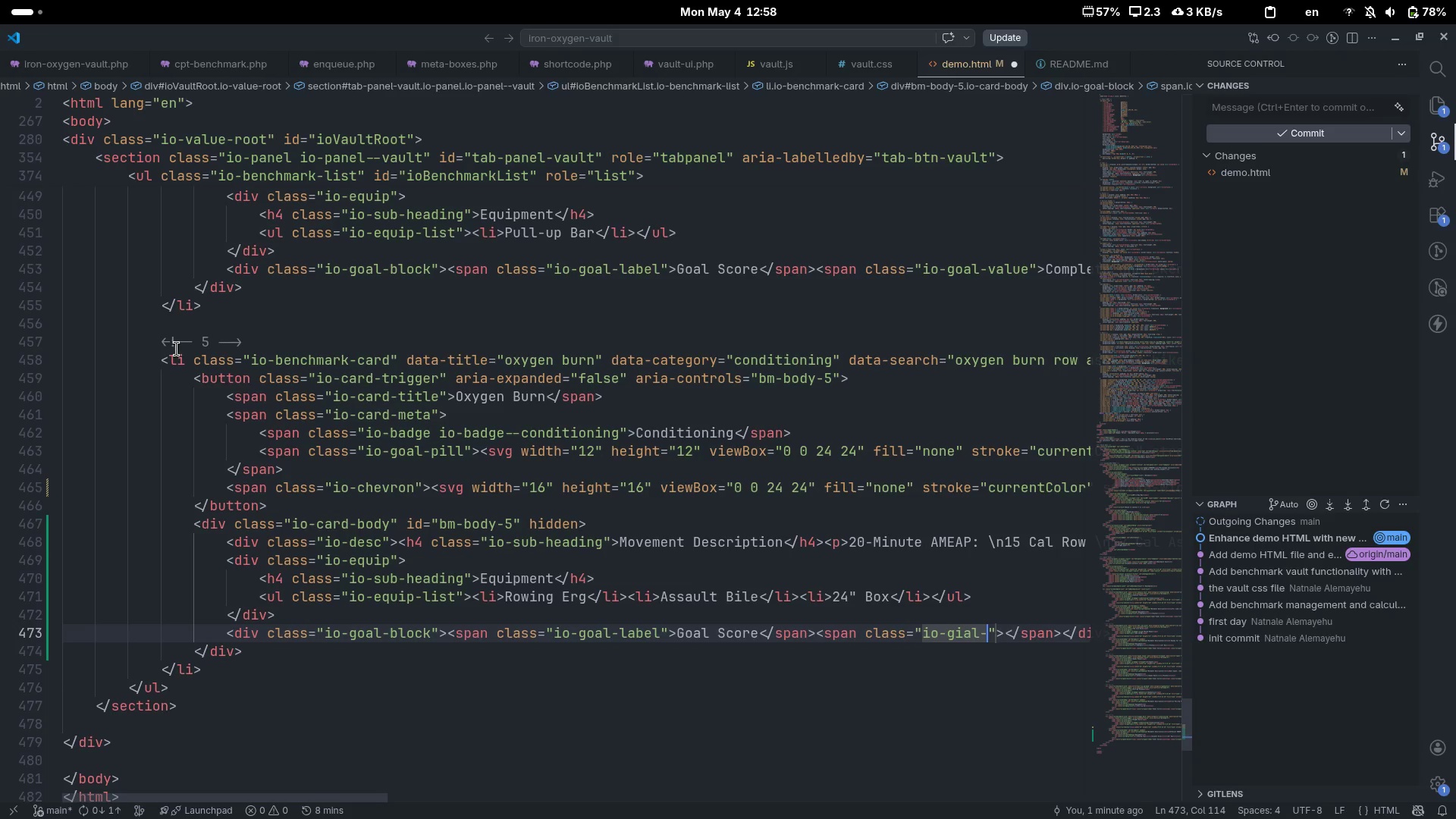 
key(Control+Backspace)
 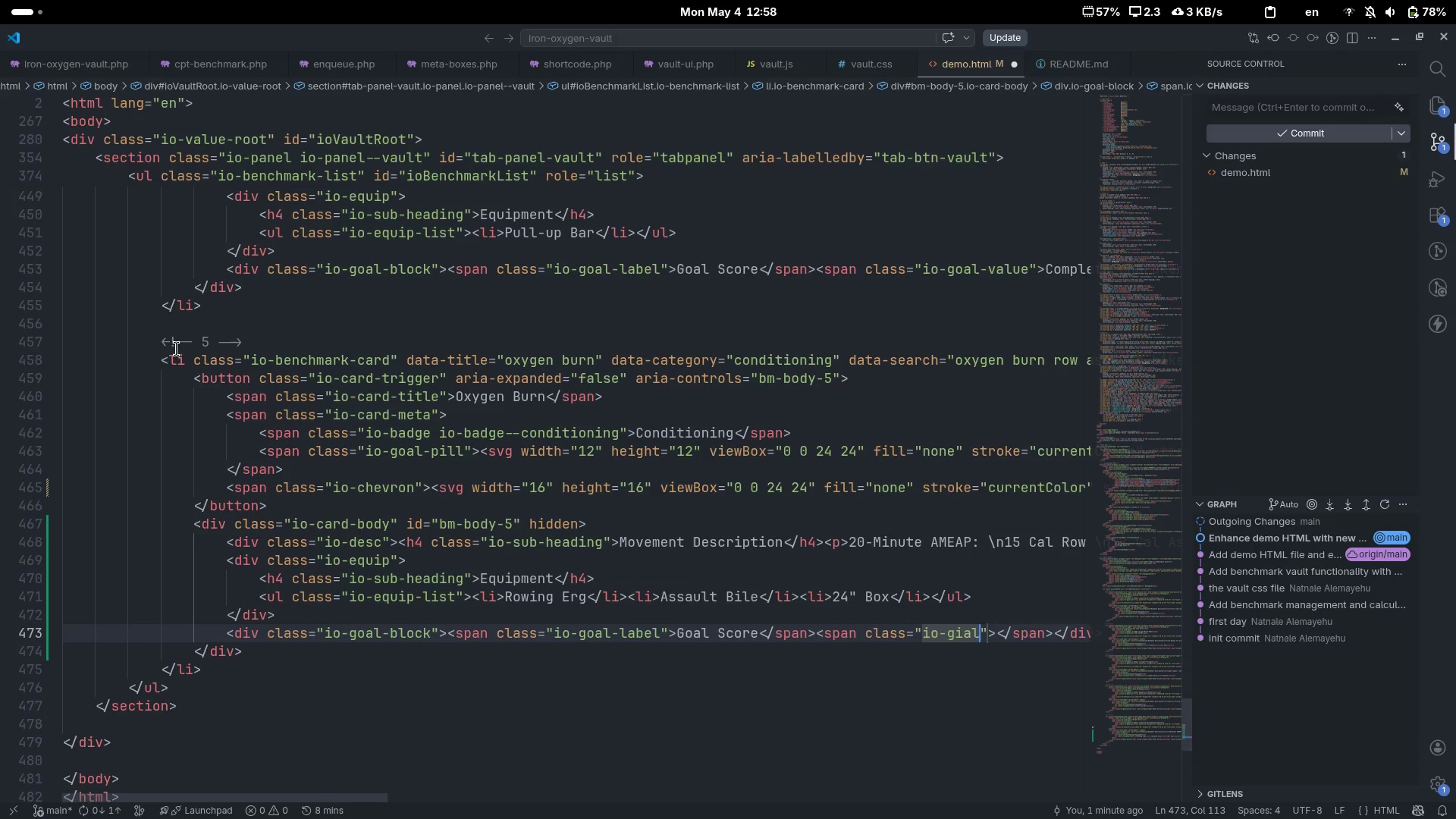 
key(Control+Backspace)
 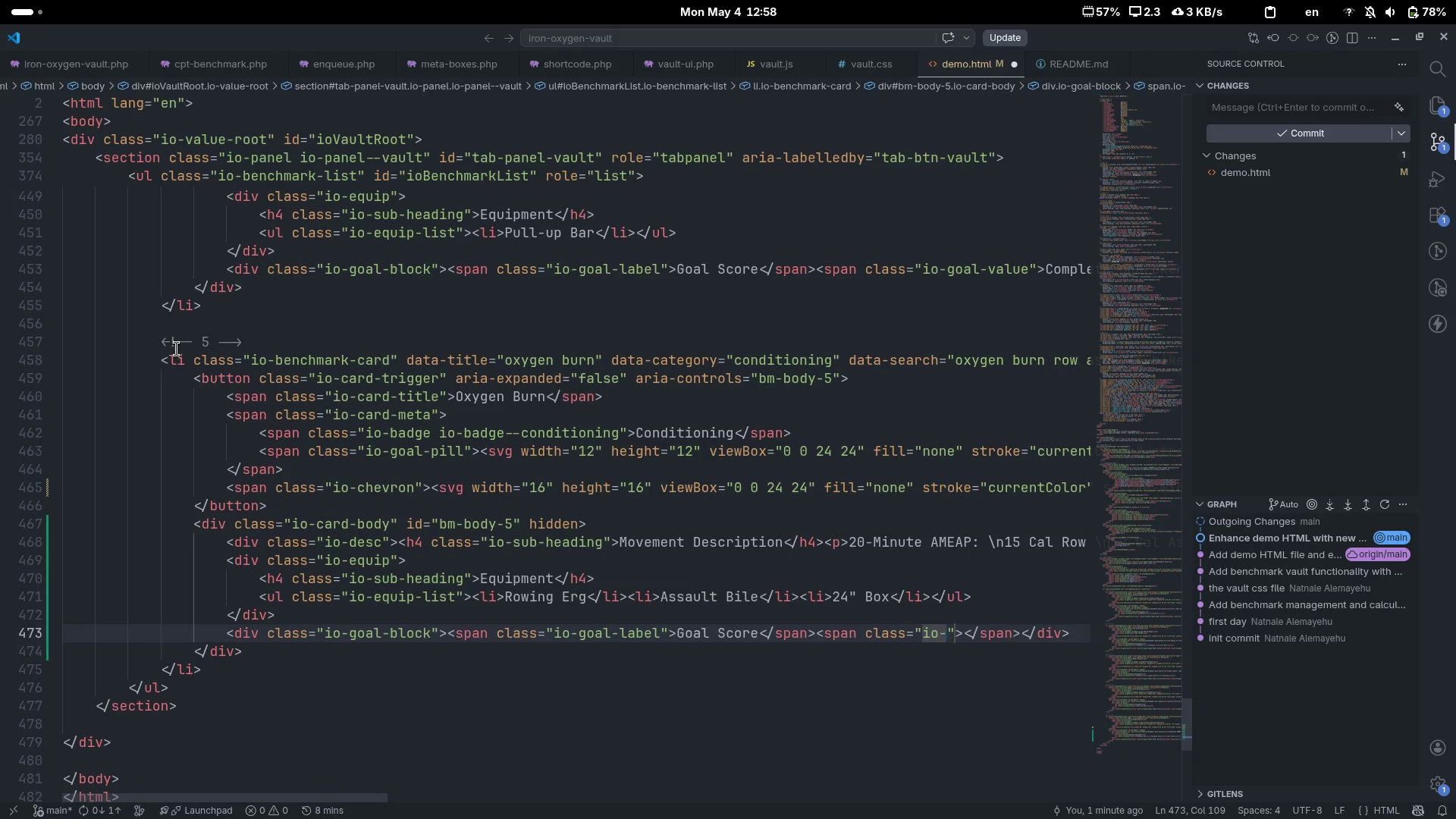 
type(goal-val)
key(Tab)
 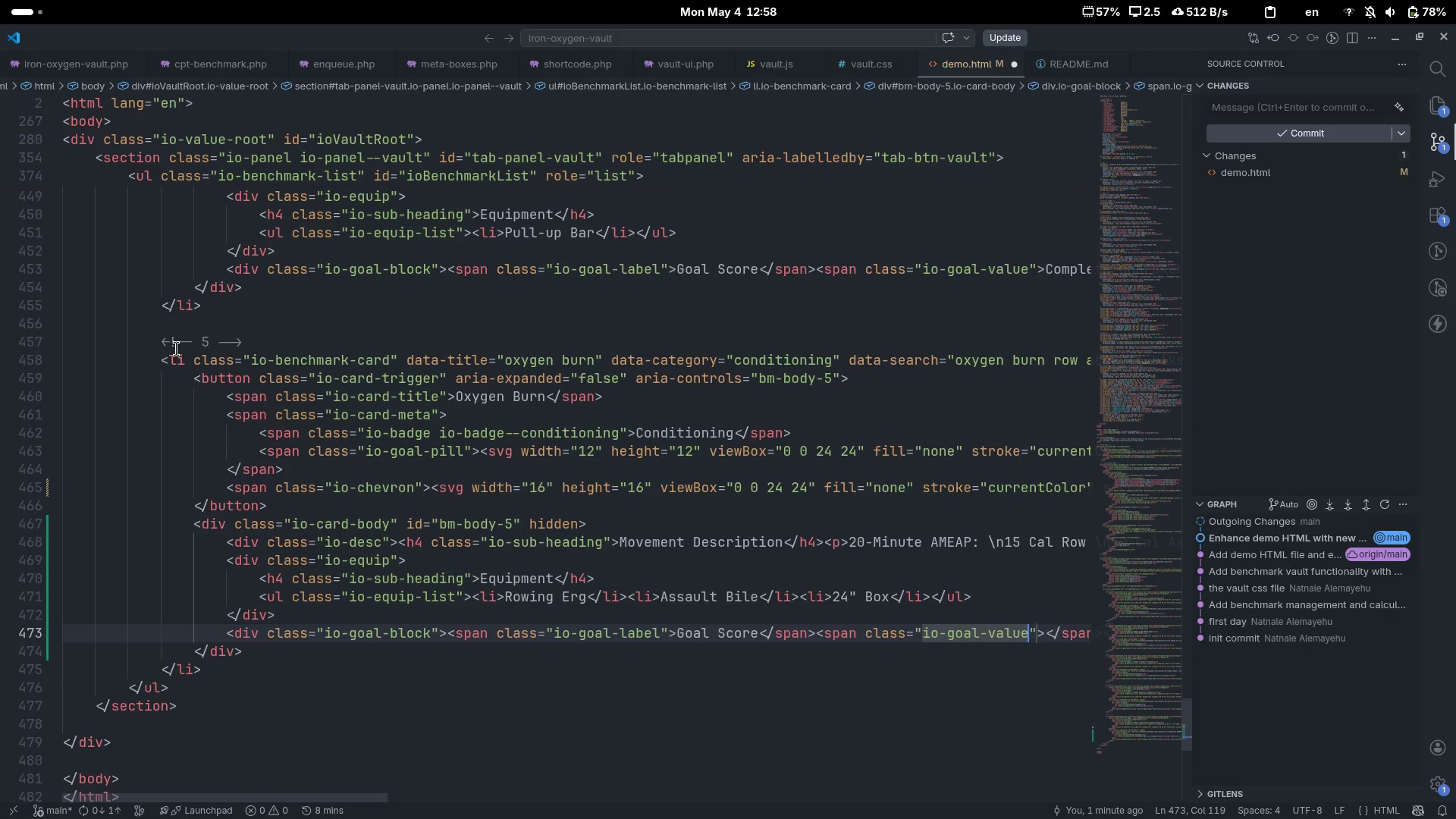 
scroll: coordinate [177, 349], scroll_direction: down, amount: 14.0
 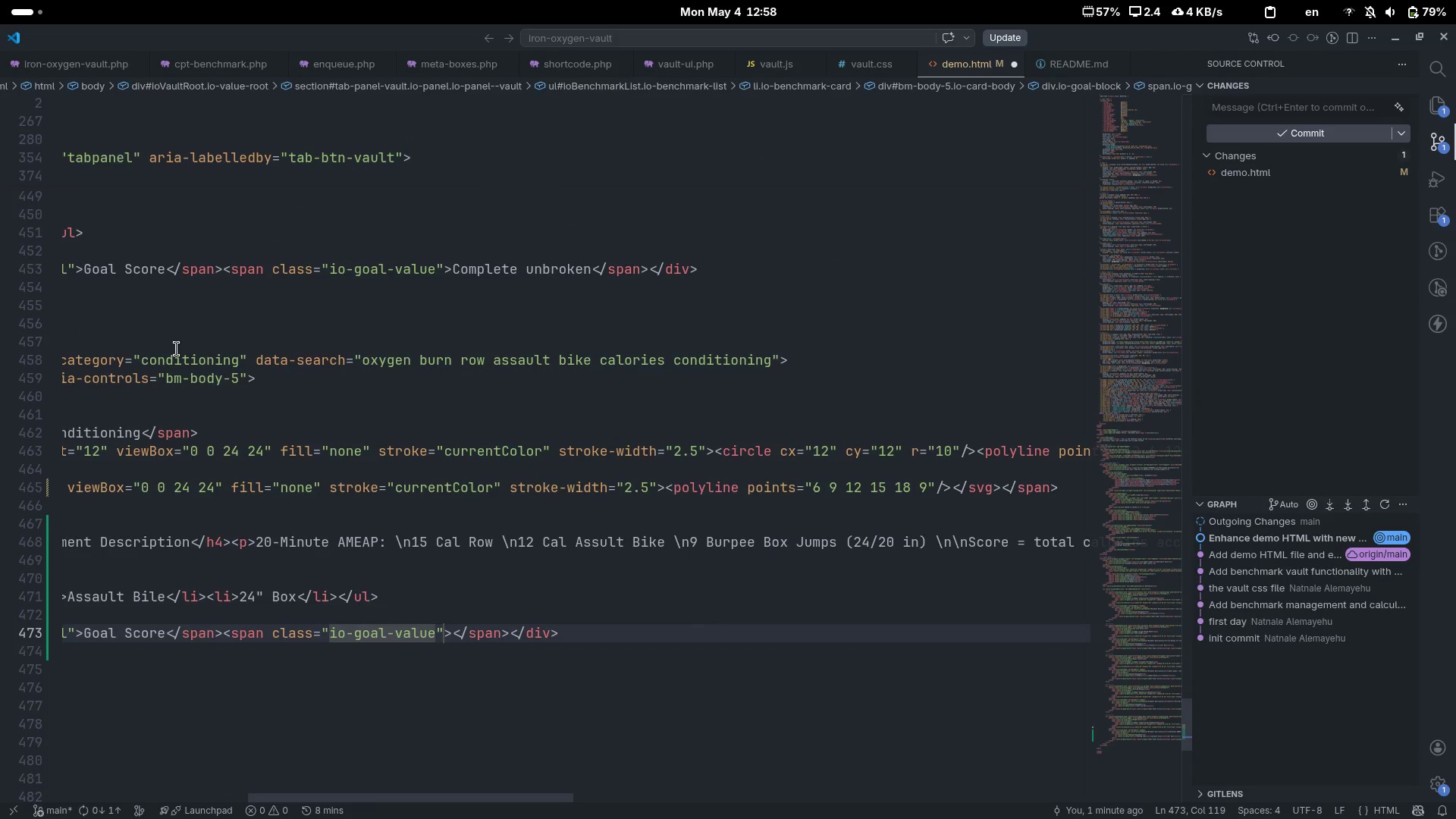 
key(ArrowRight)
 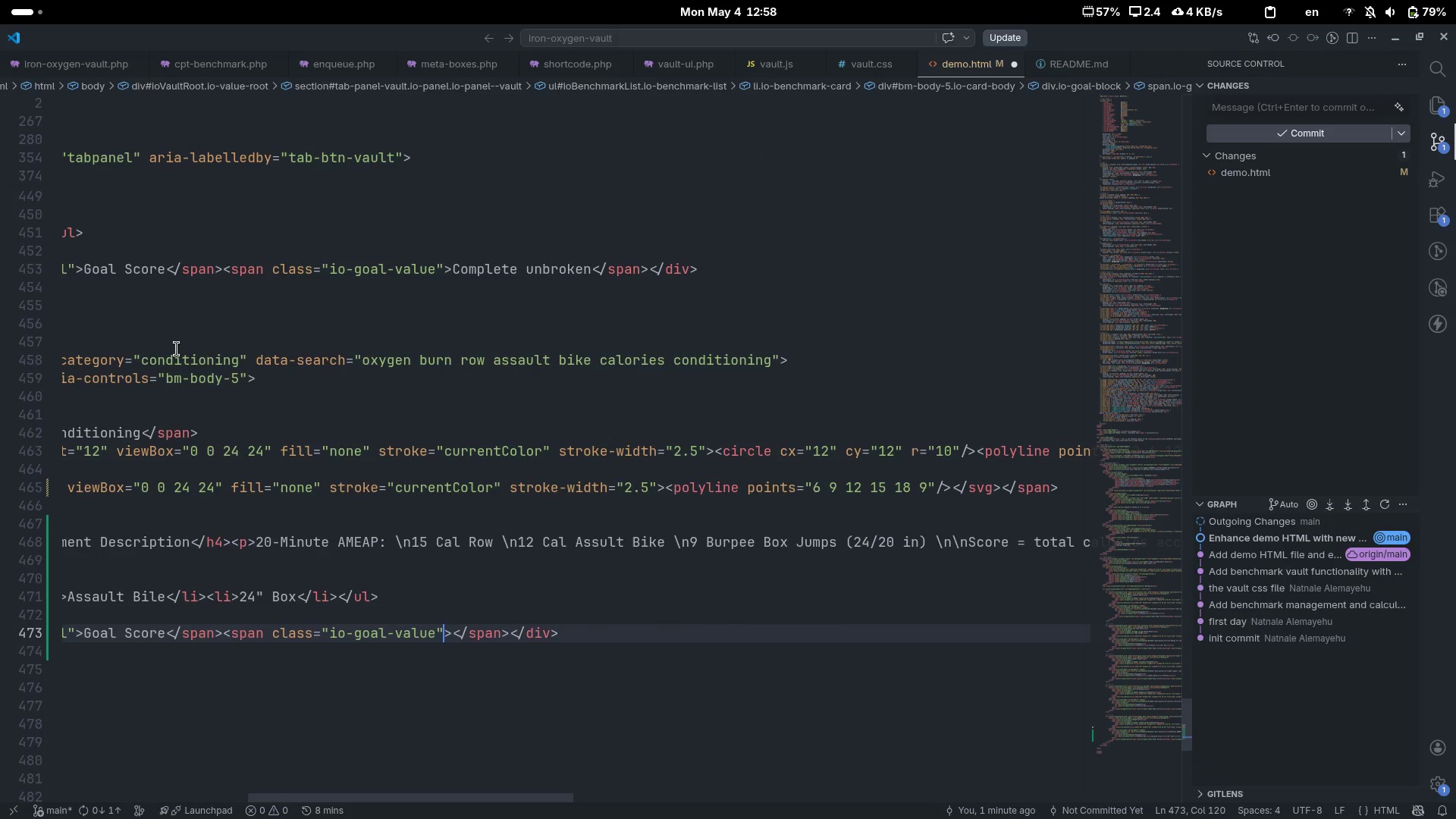 
key(ArrowRight)
 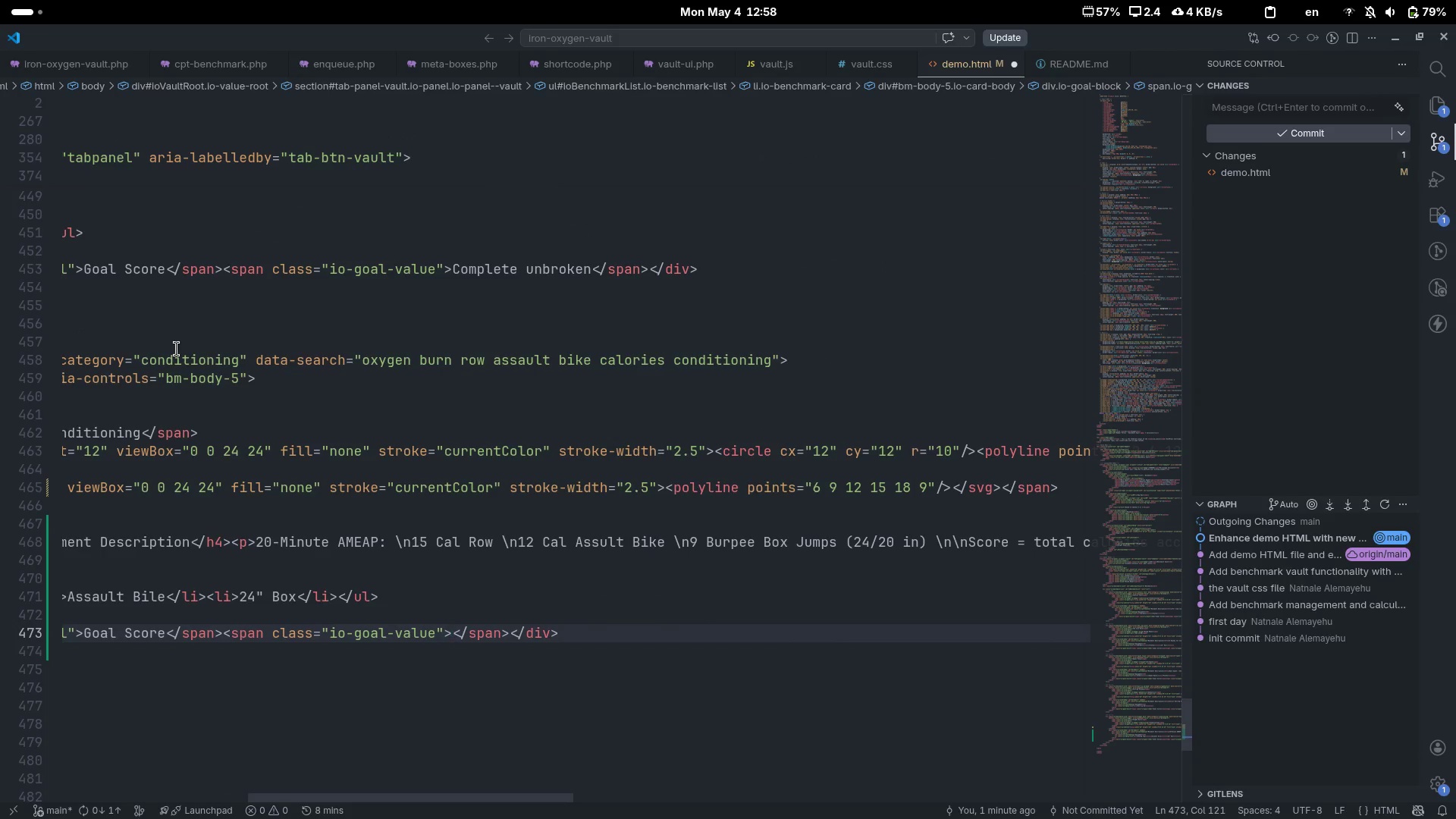 
type(150_)
key(Backspace)
type(+ cals)
key(Escape)
 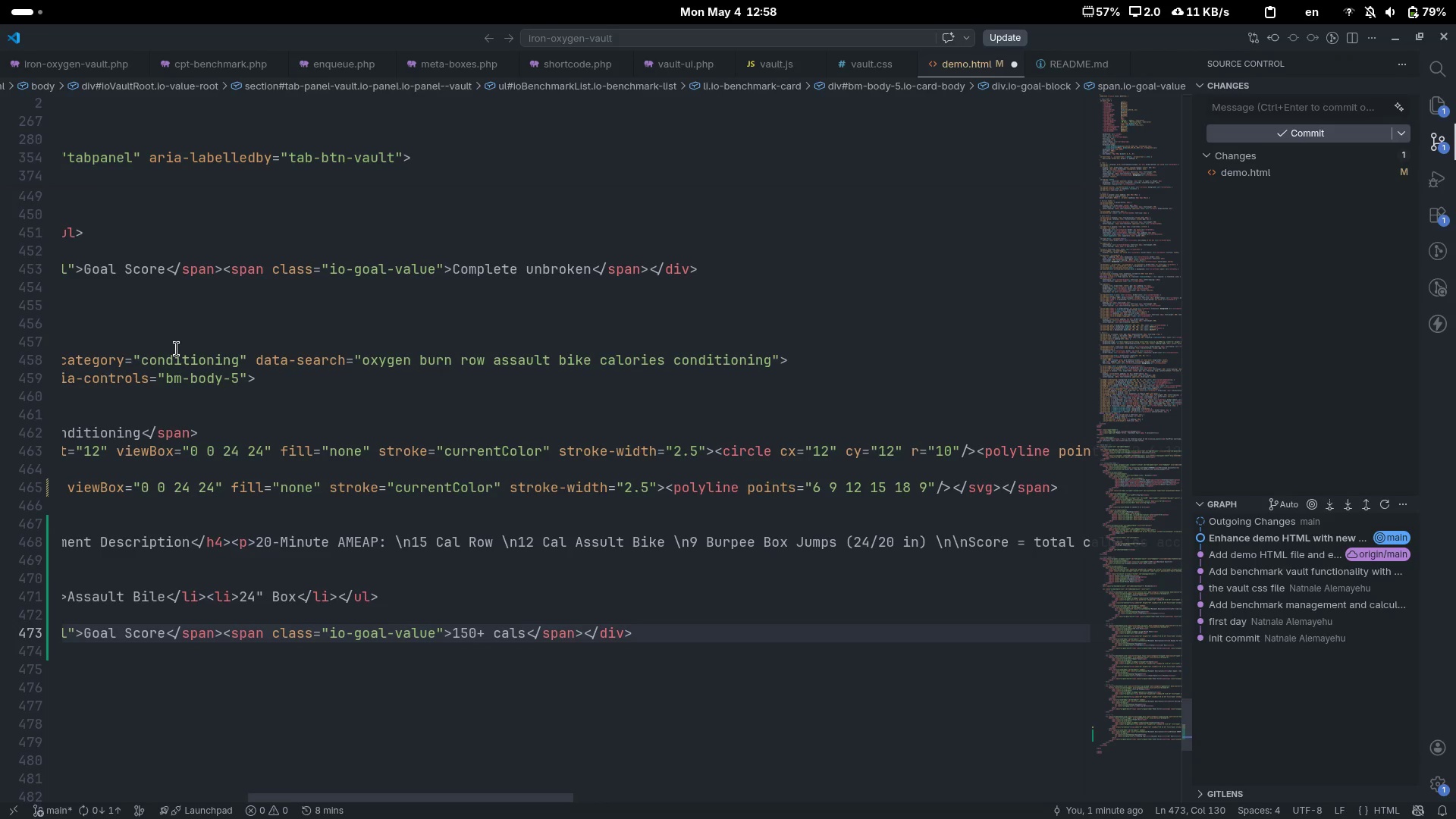 
key(ArrowDown)
 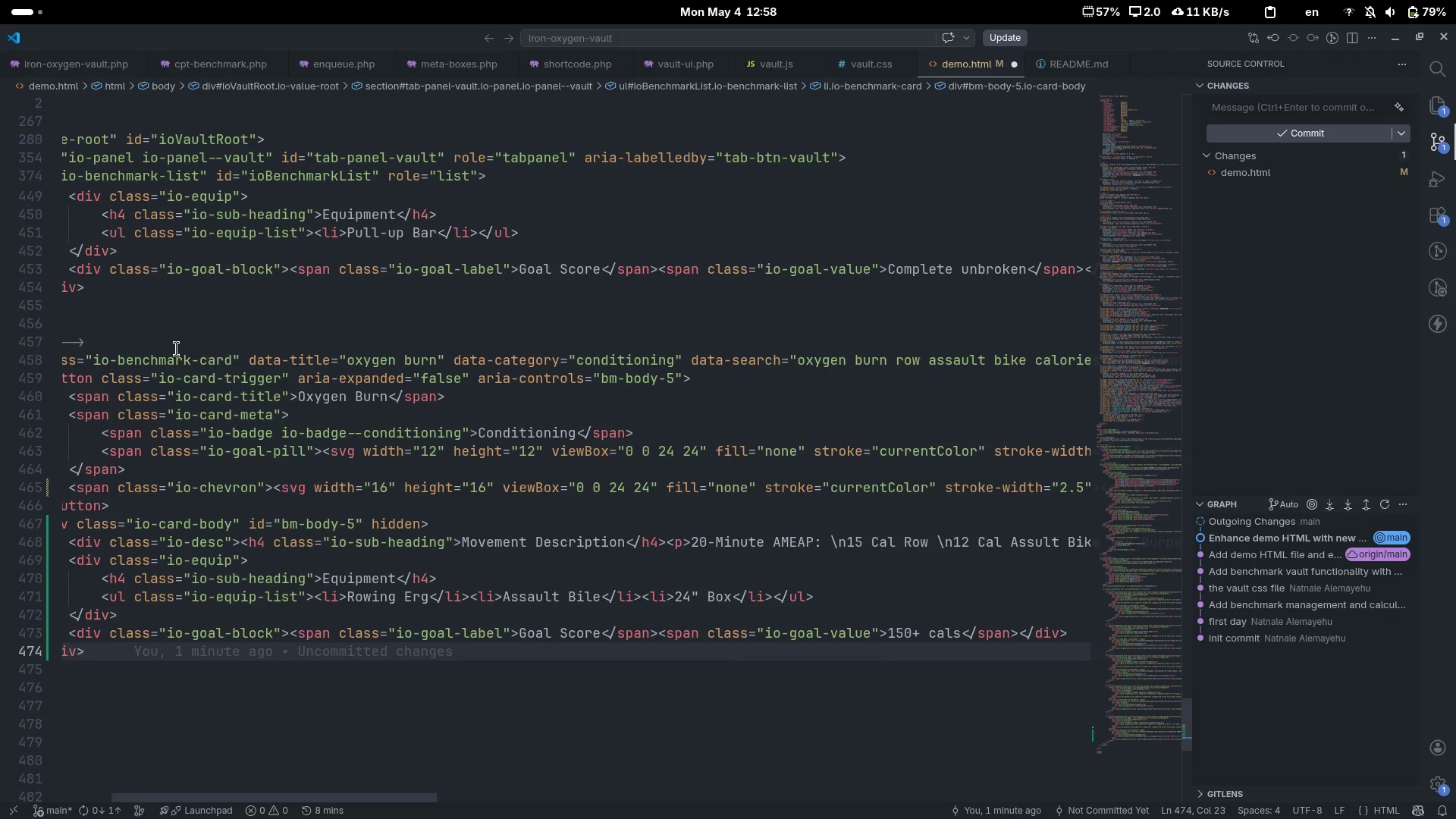 
scroll: coordinate [177, 349], scroll_direction: up, amount: 15.0
 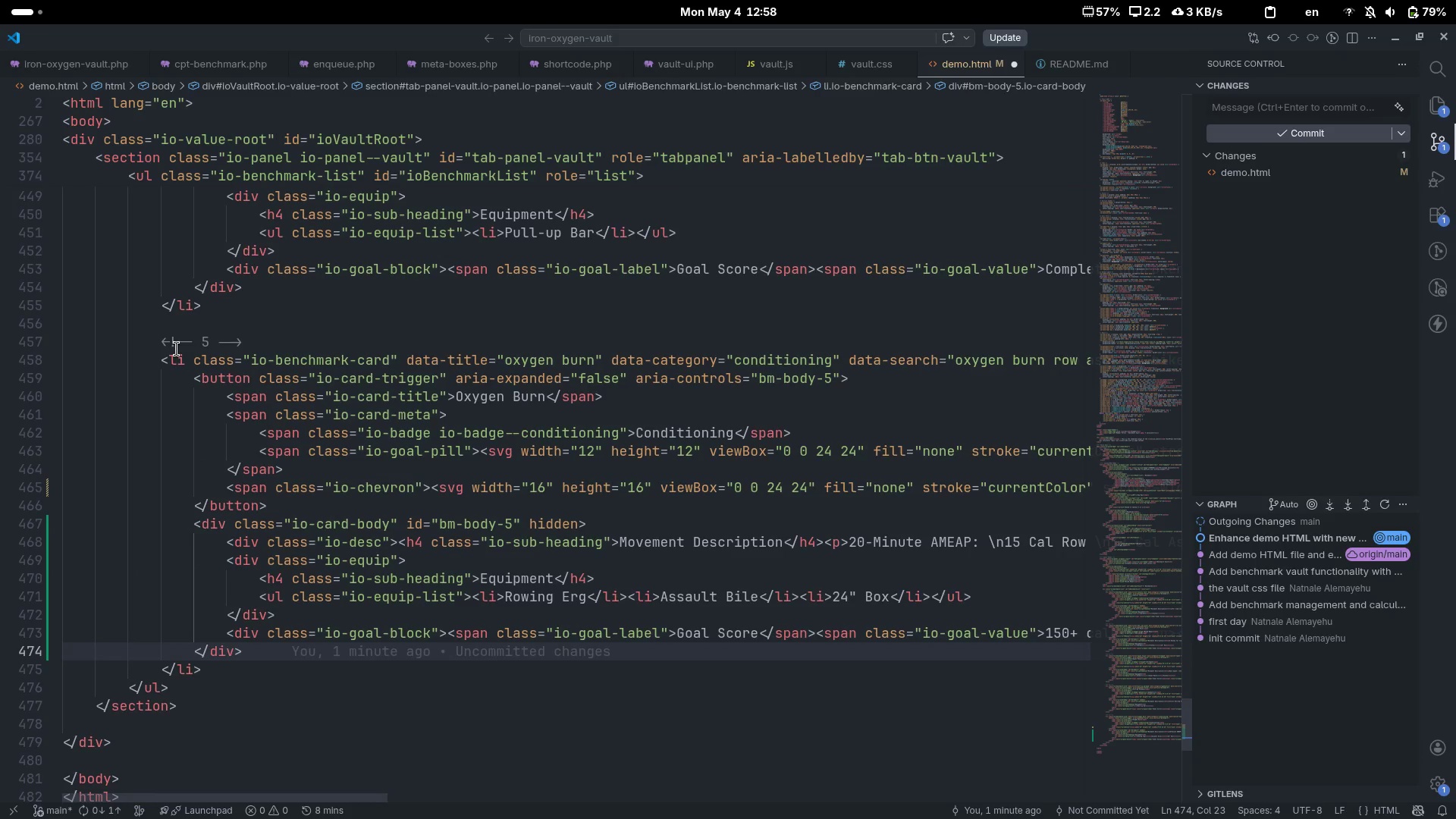 
wait(7.07)
 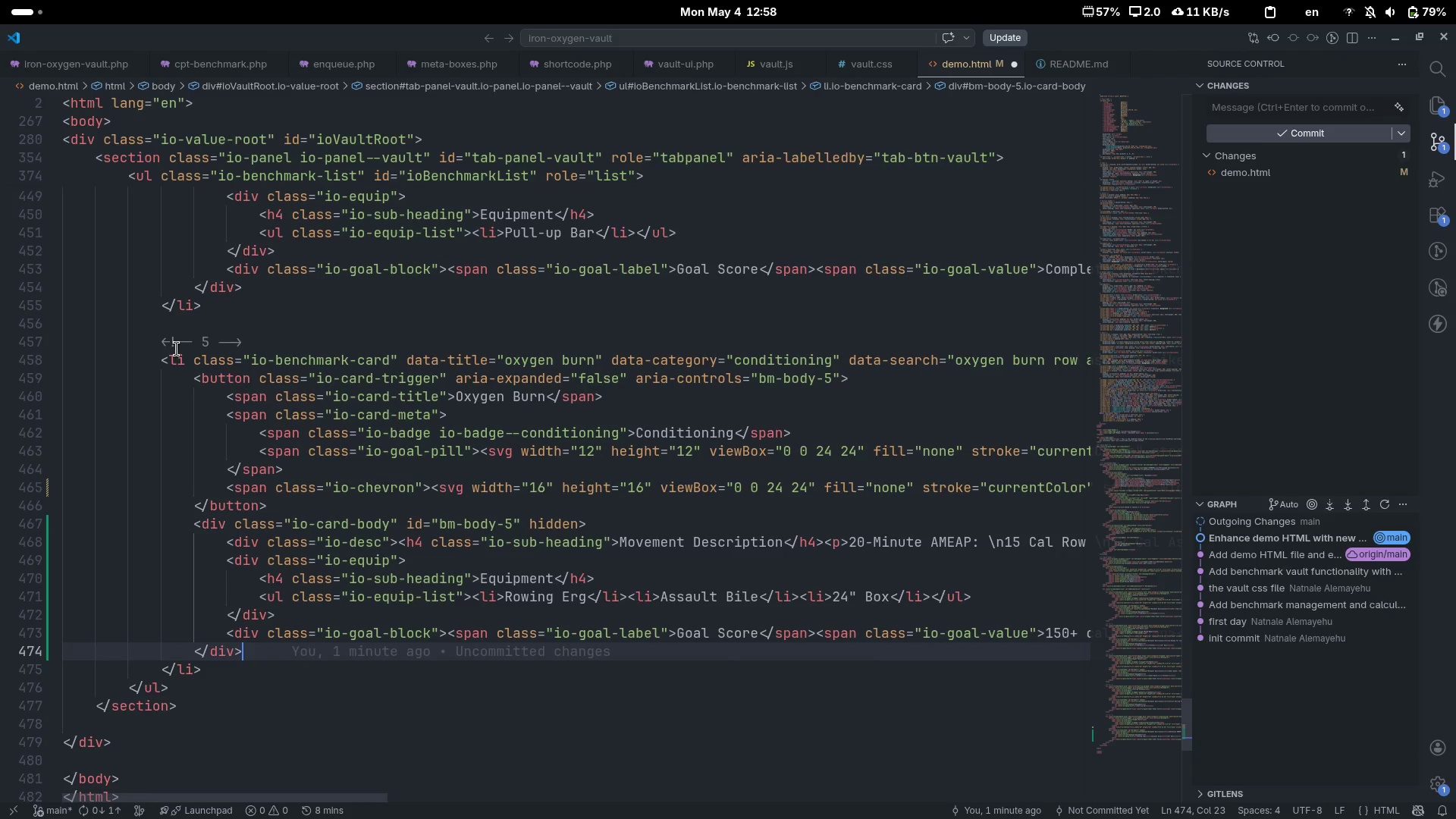 
key(ArrowDown)
 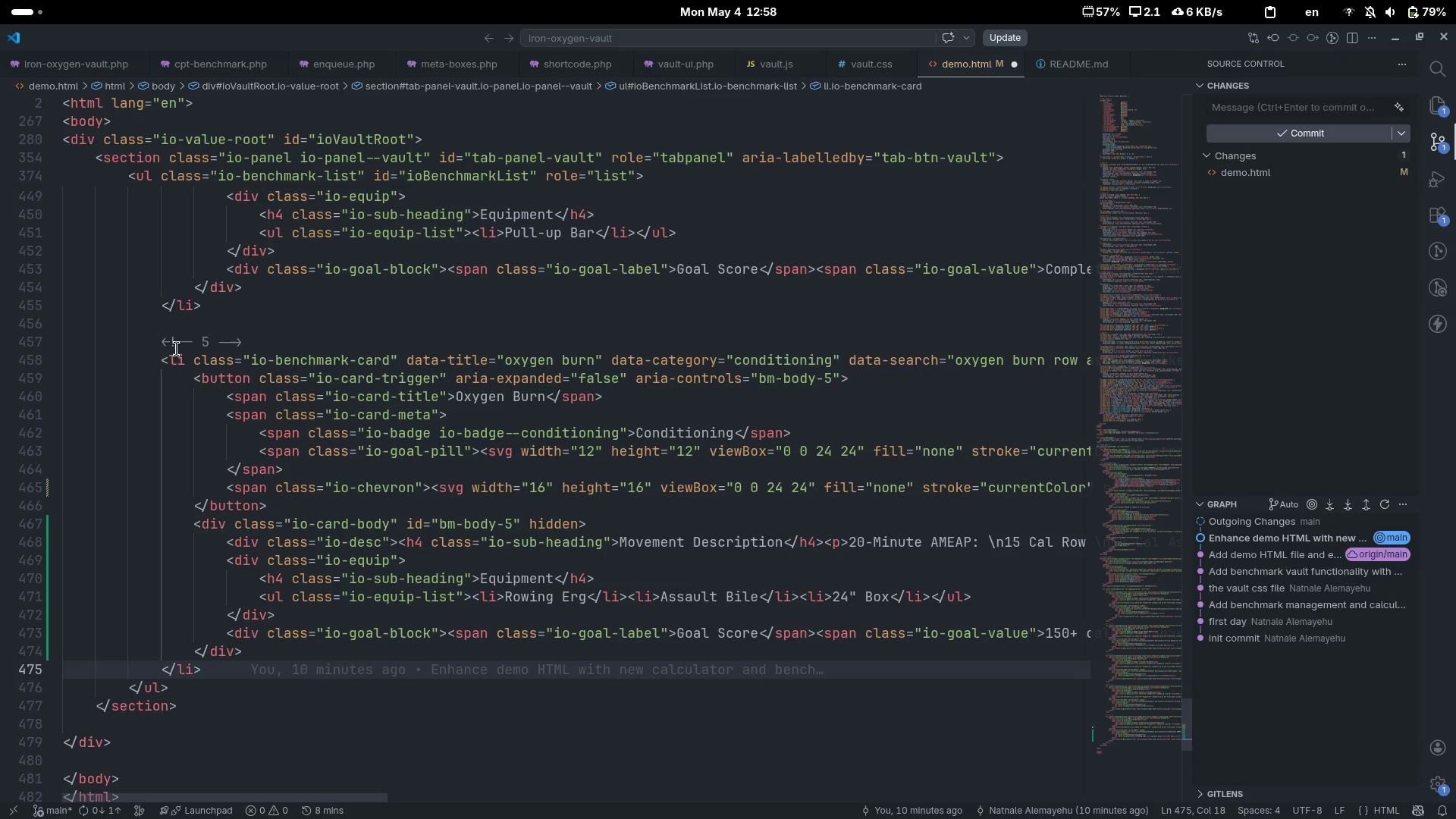 
key(Enter)
 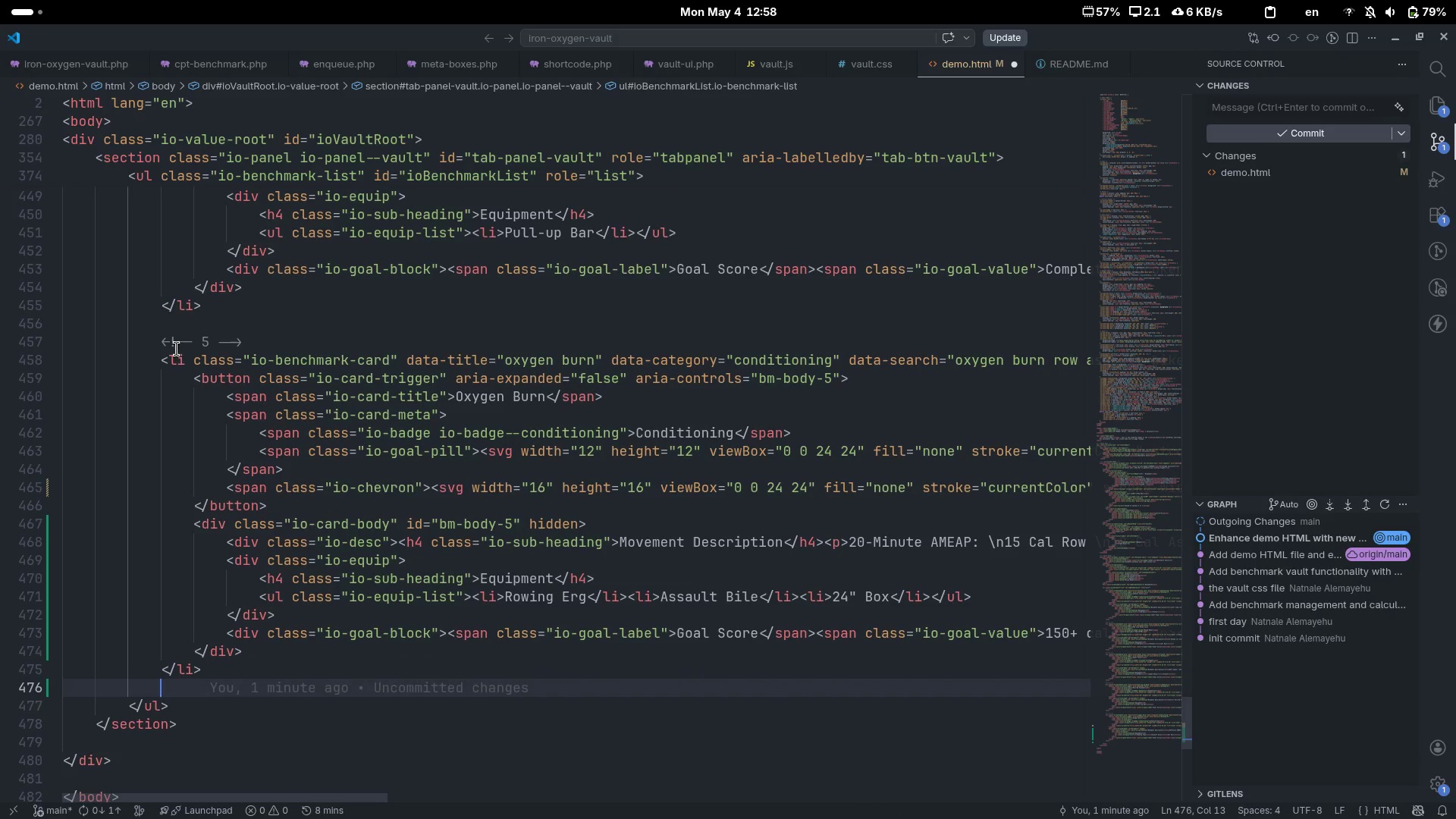 
key(Enter)
 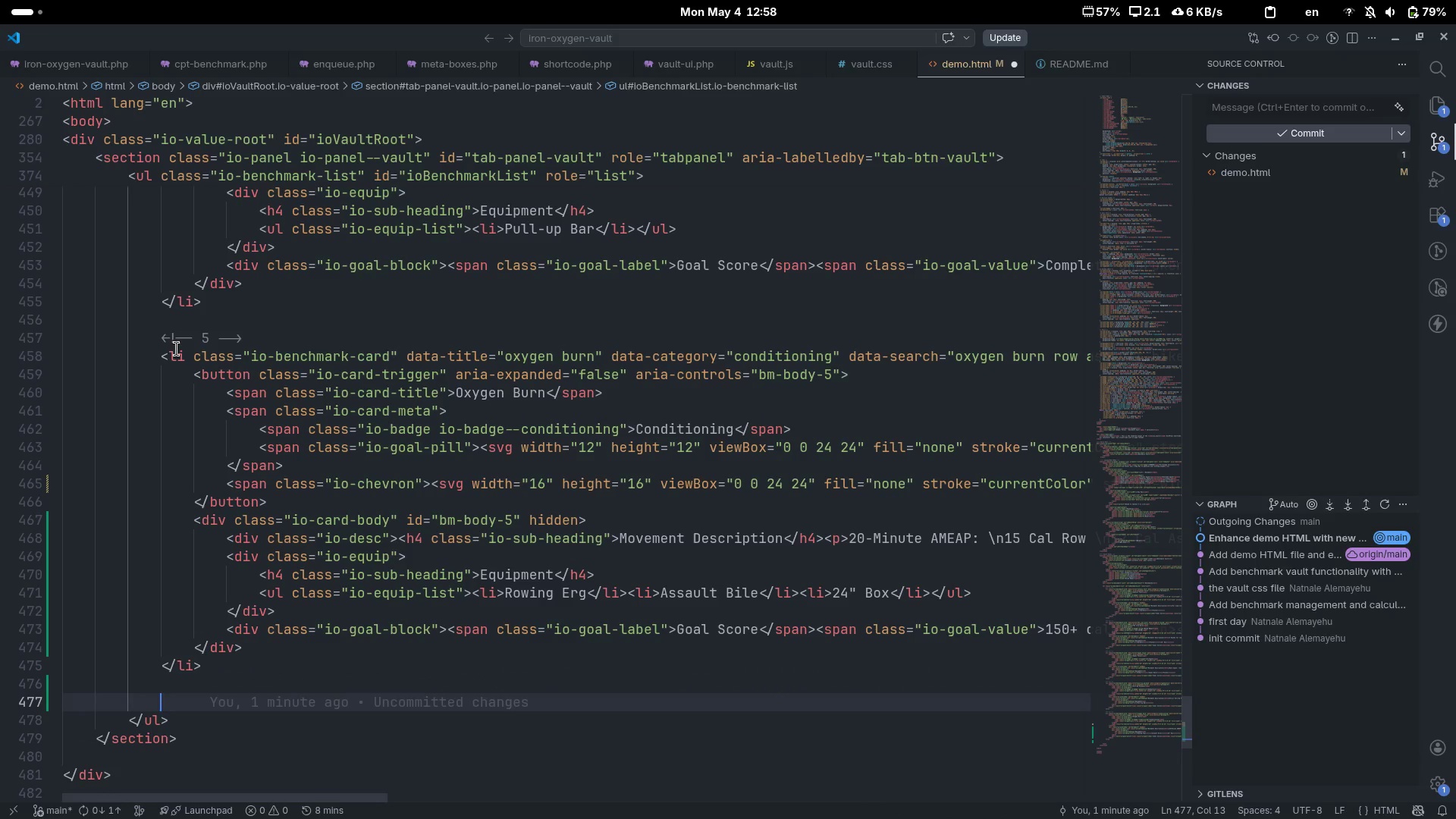 
key(Control+Slash)
 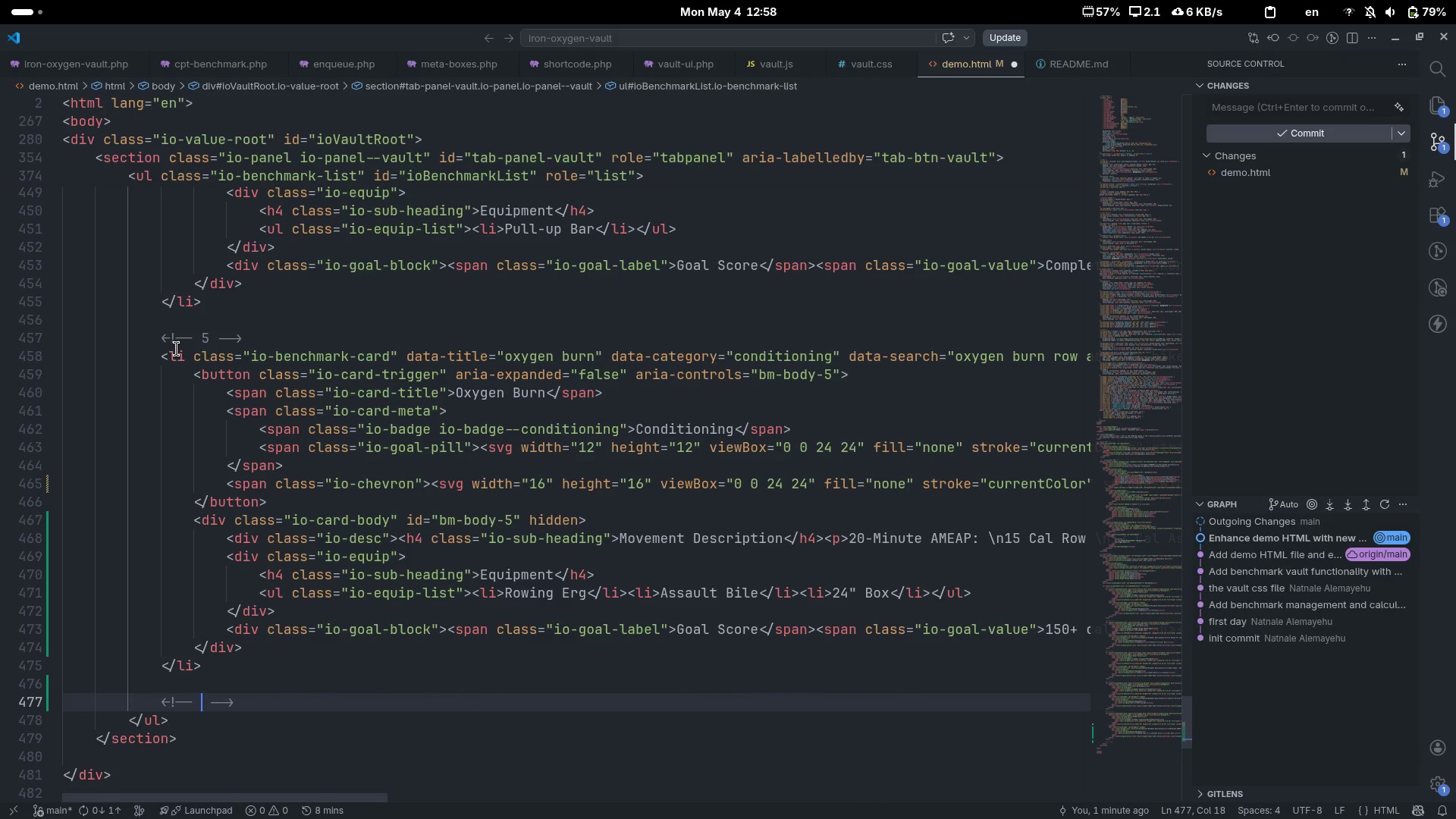 
key(6)
 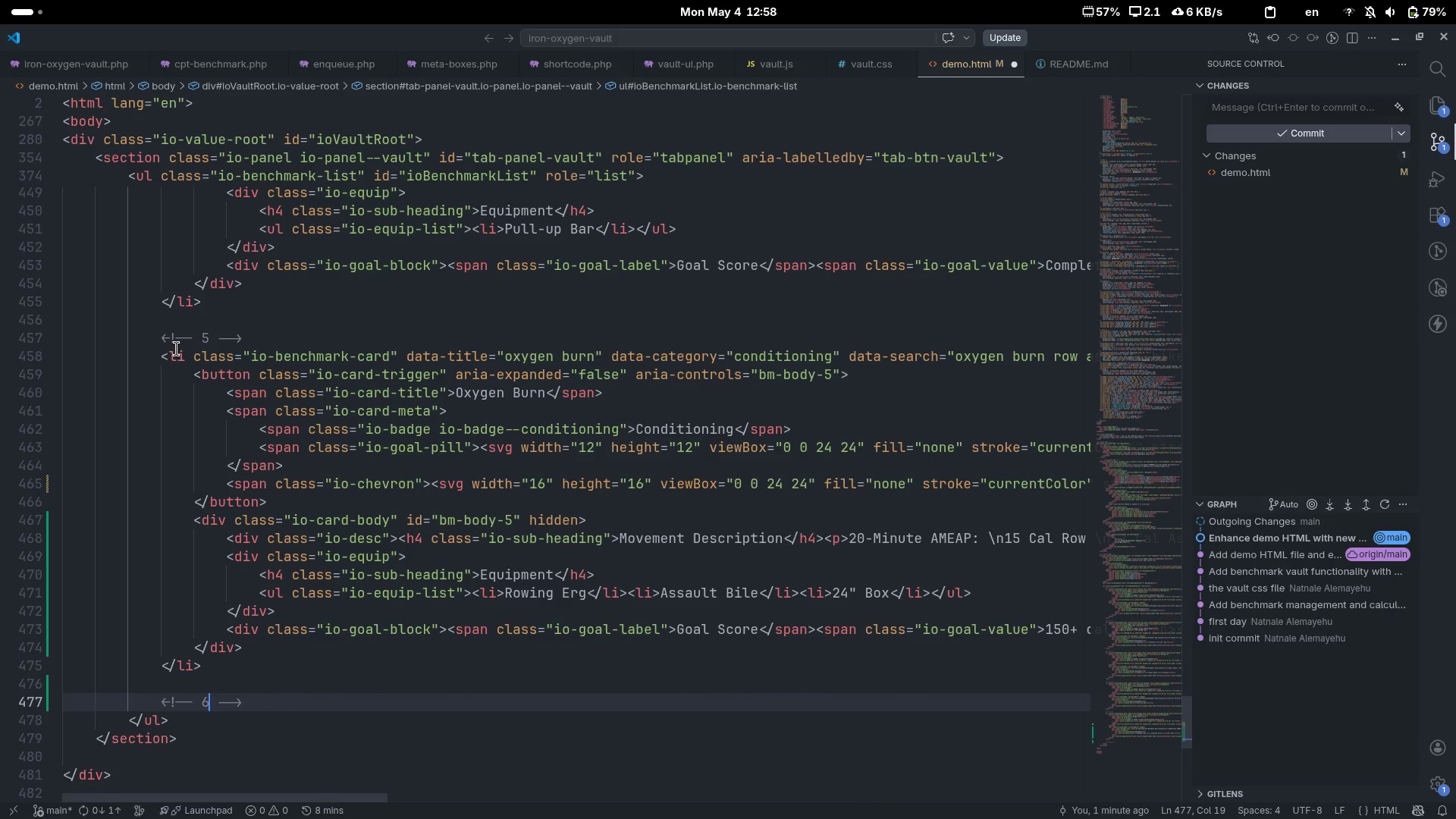 
key(ArrowRight)
 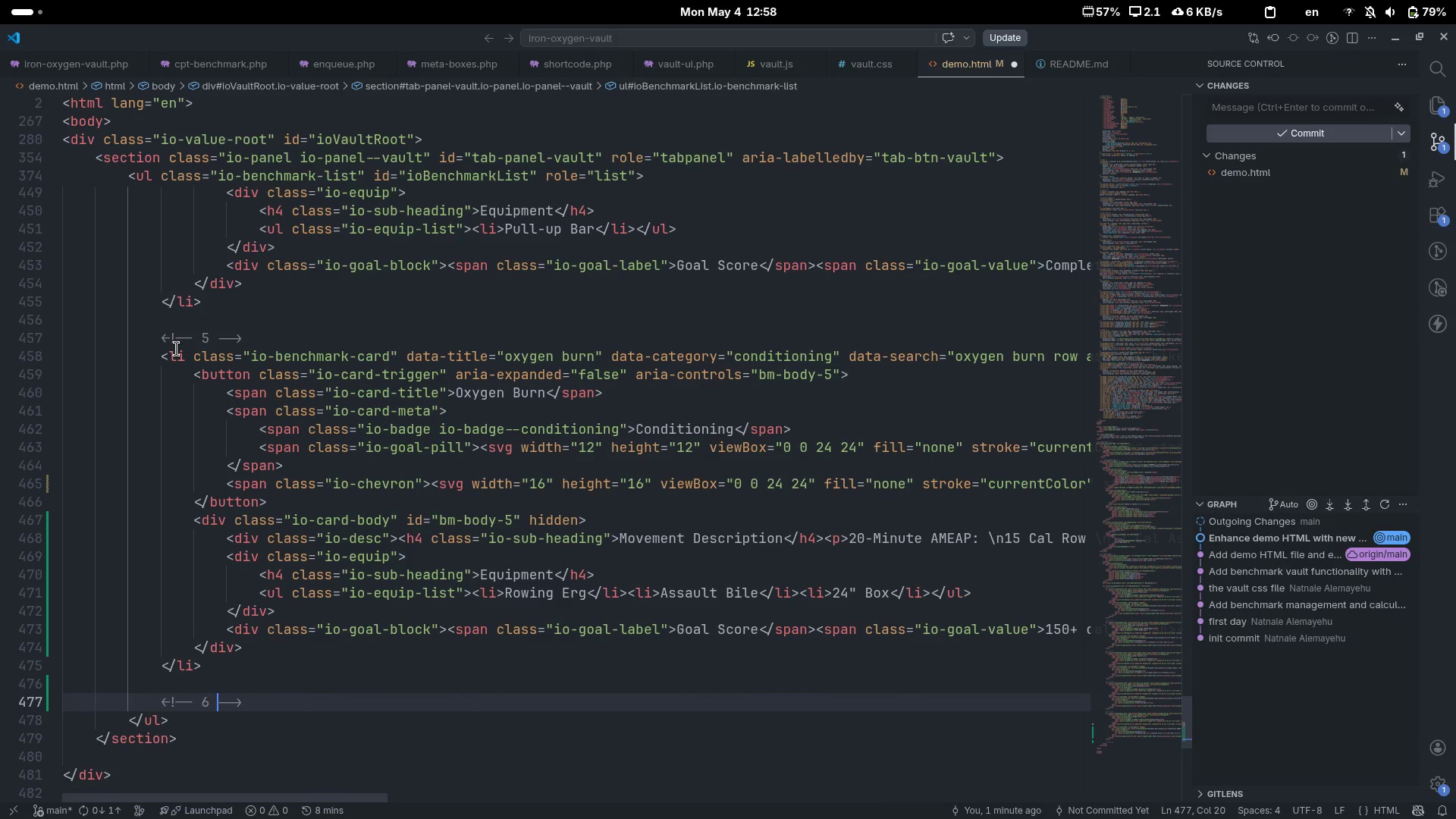 
key(ArrowRight)
 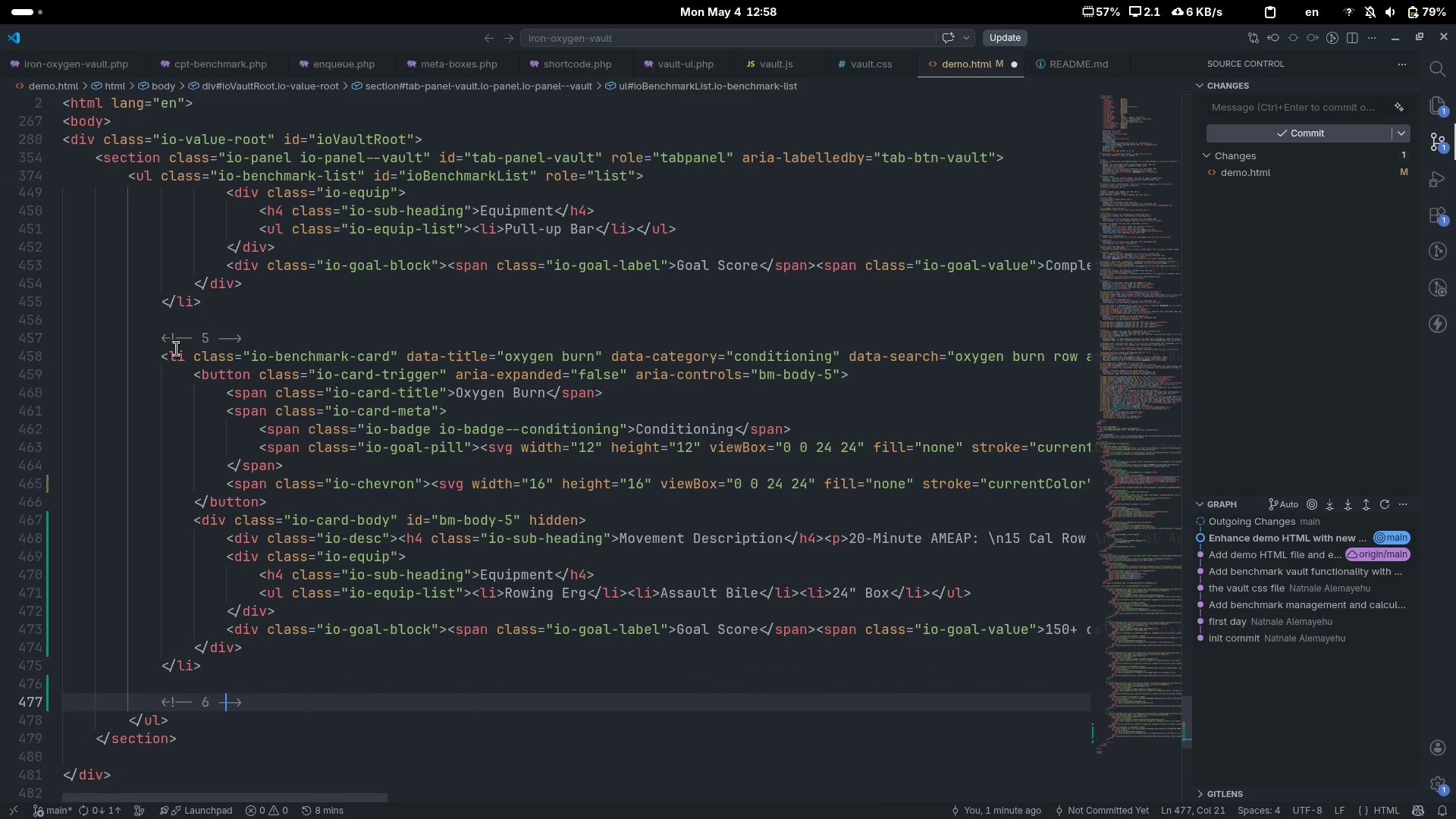 
key(ArrowRight)
 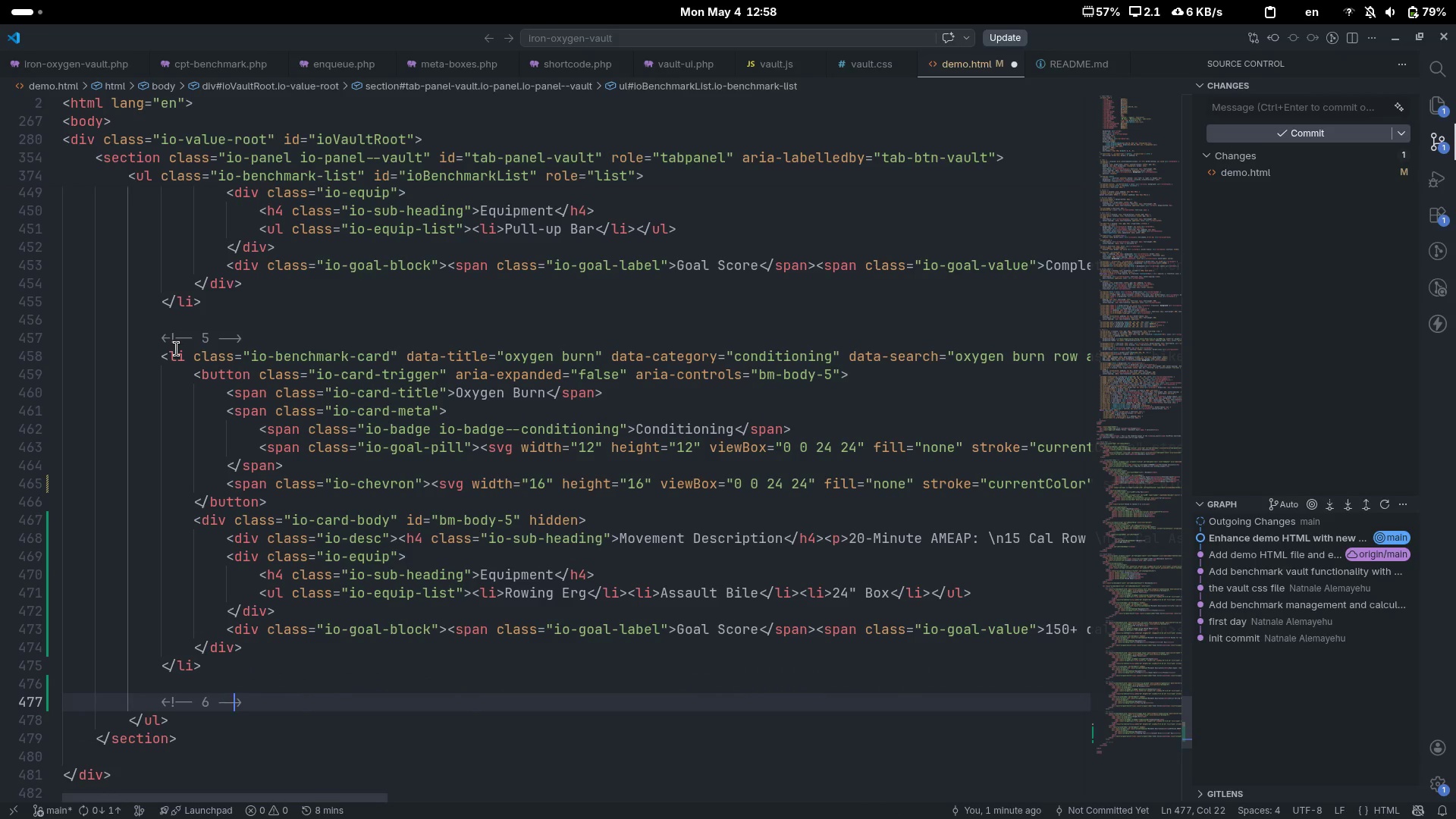 
key(ArrowRight)
 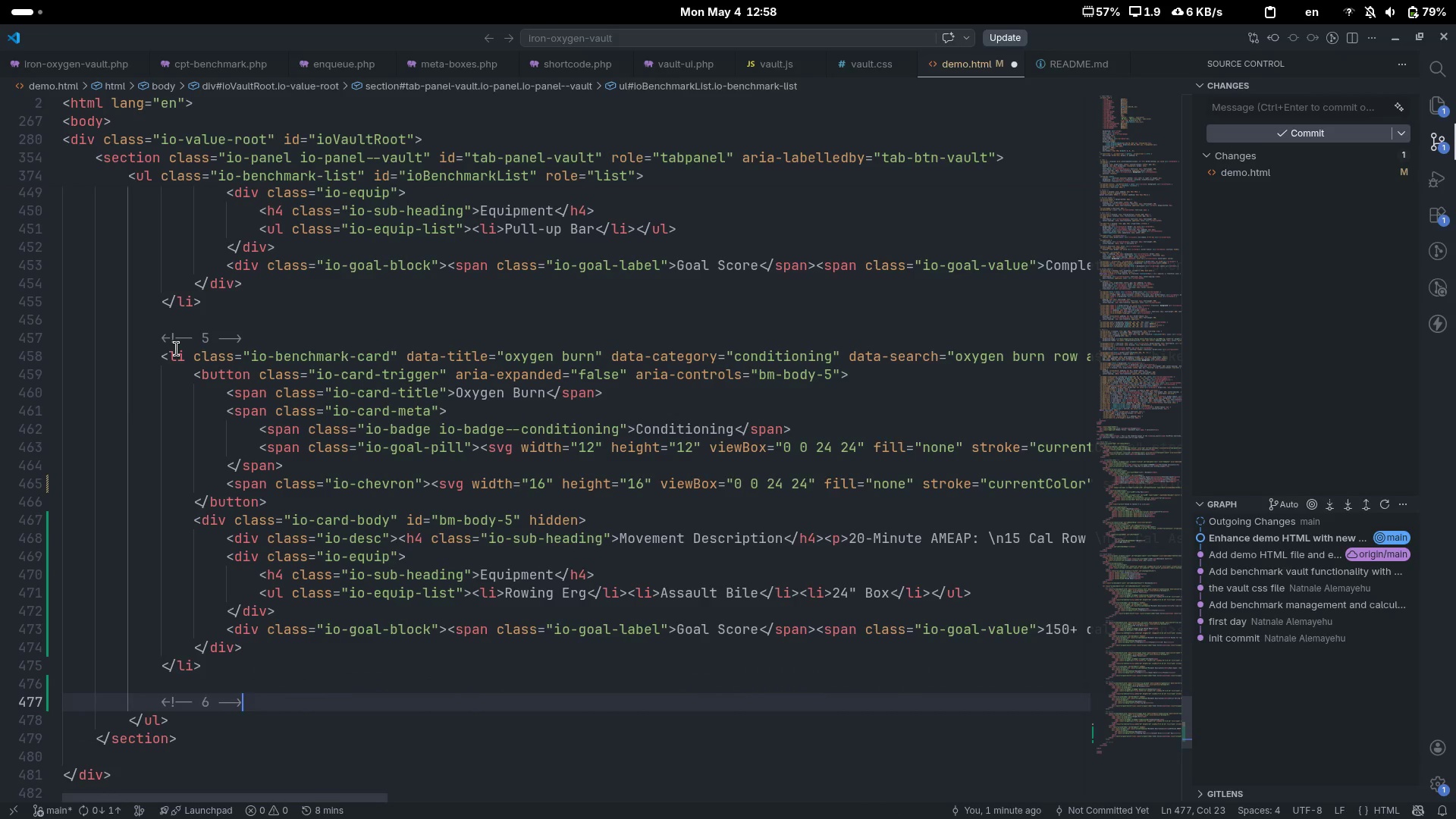 
key(Enter)
 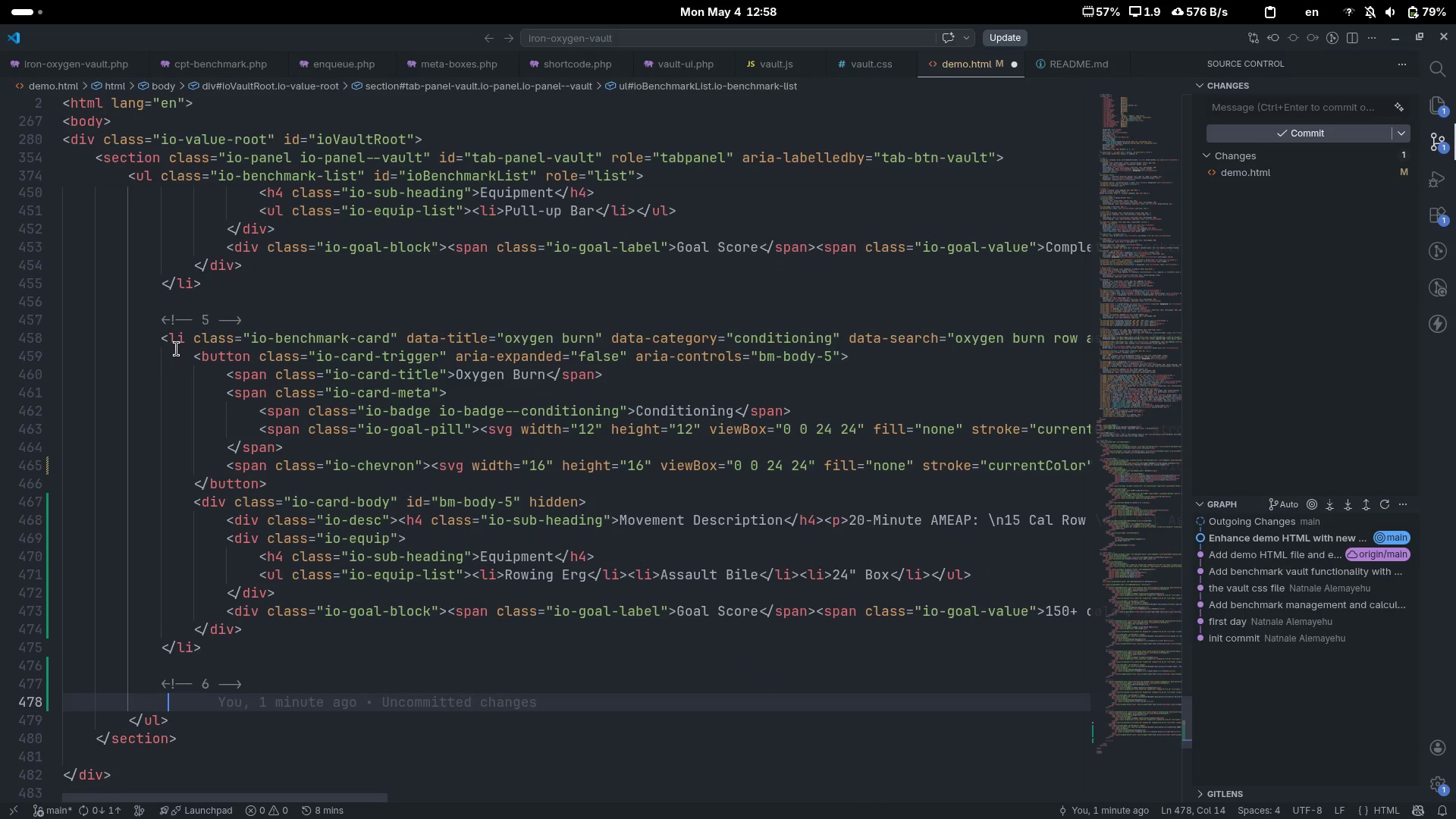 
key(Backspace)
type(li)
key(Tab)
 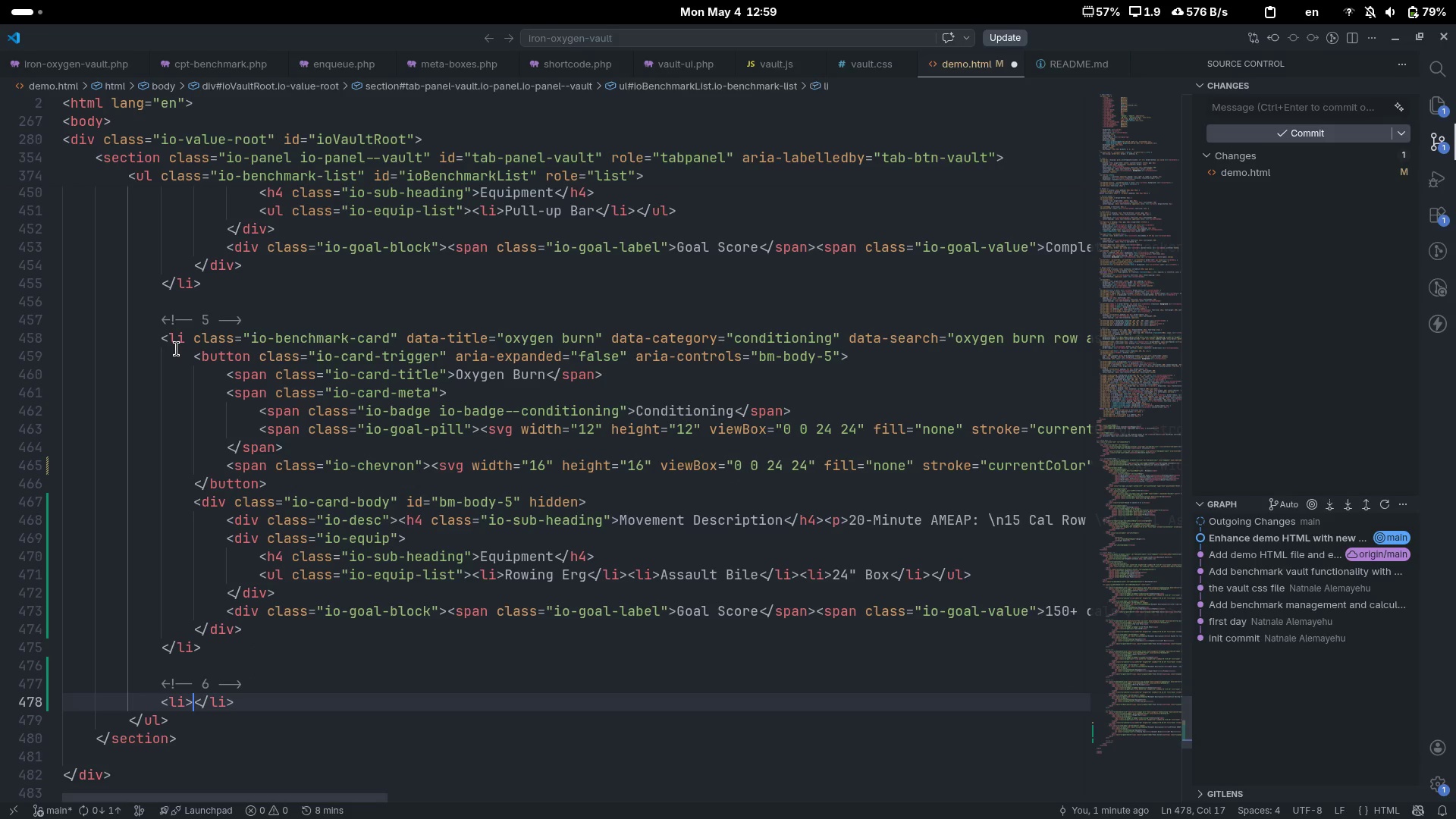 
key(ArrowLeft)
 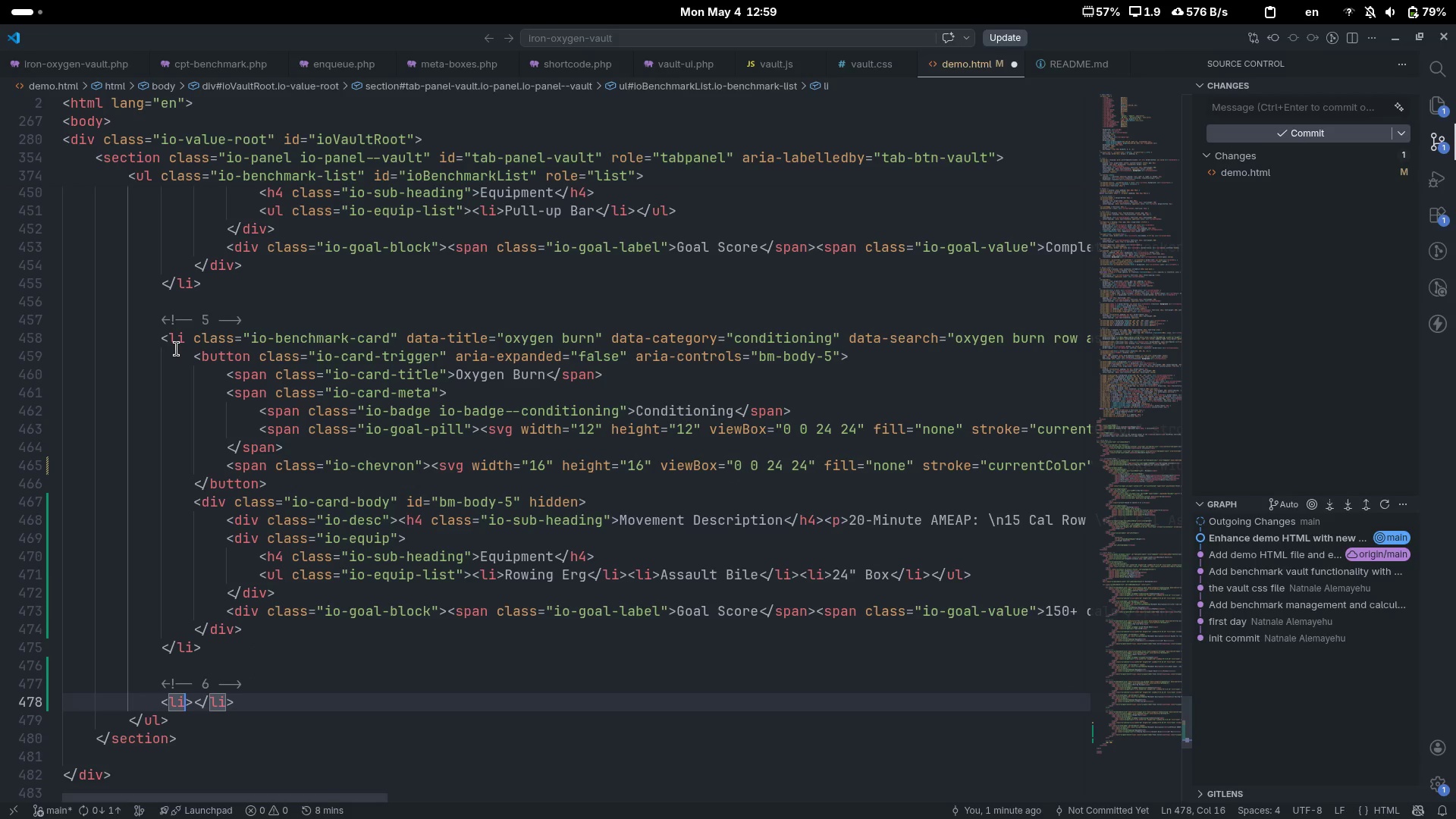 
key(ArrowRight)
 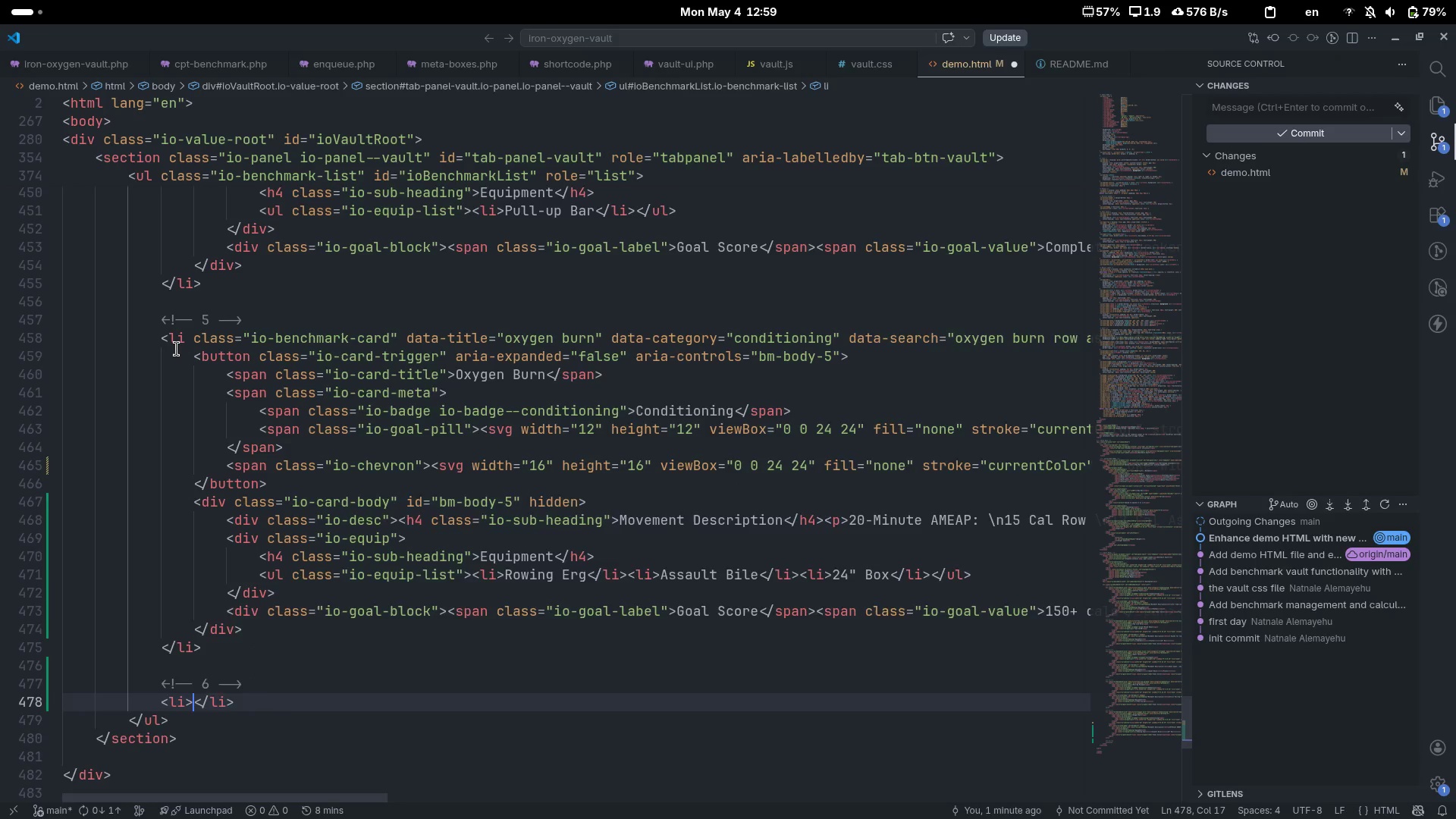 
key(Enter)
 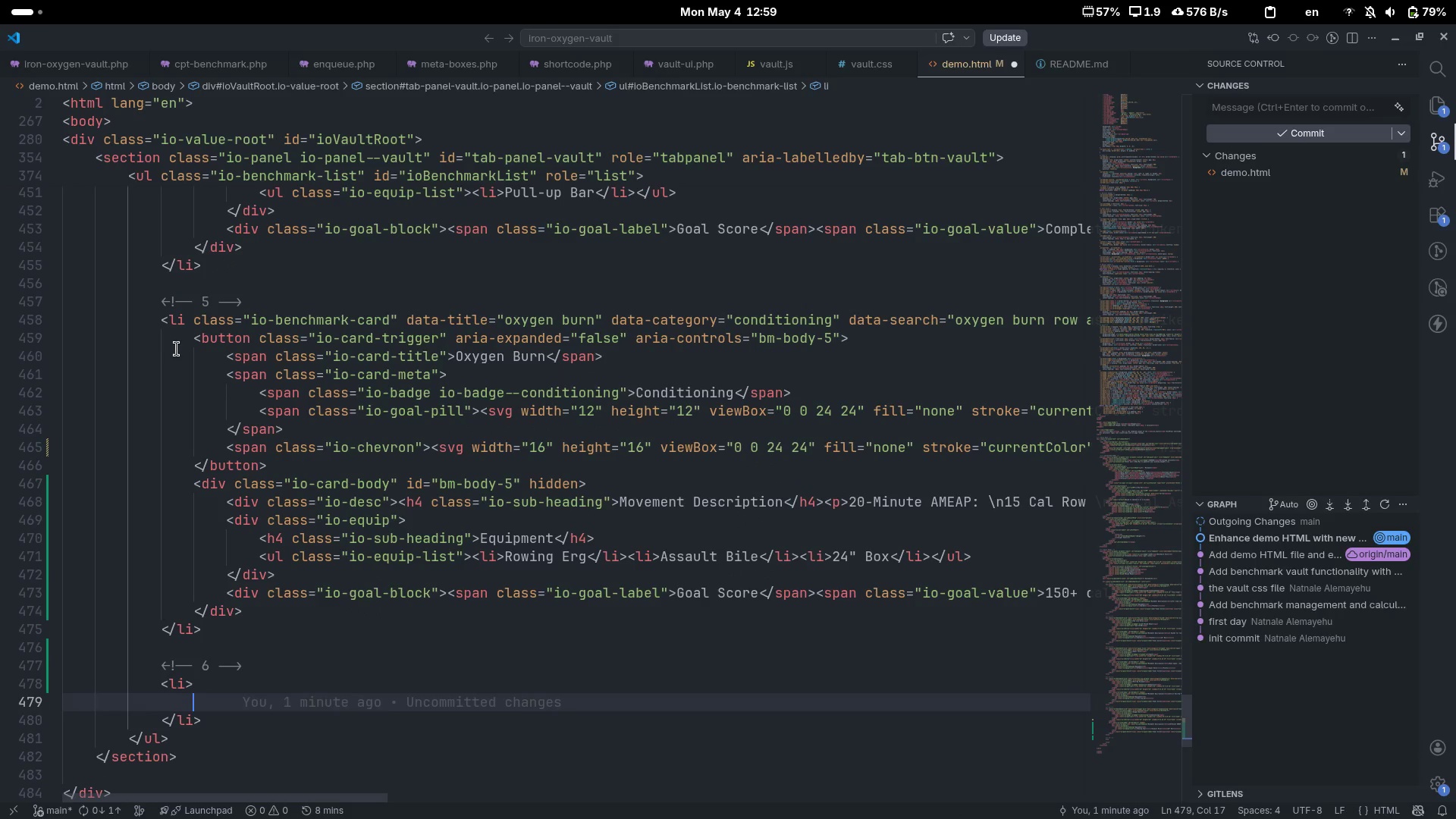 
key(ArrowUp)
 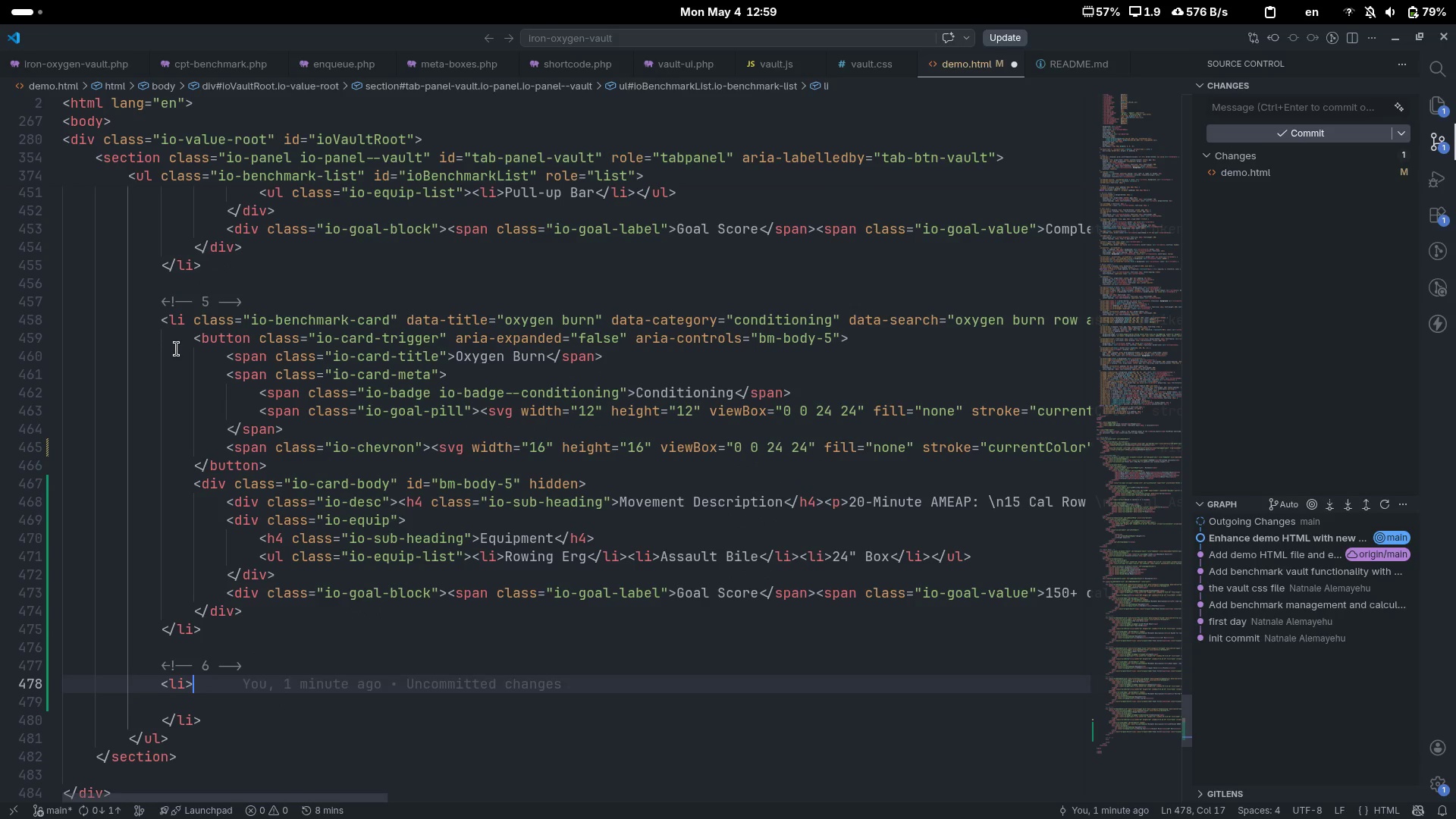 
key(ArrowLeft)
 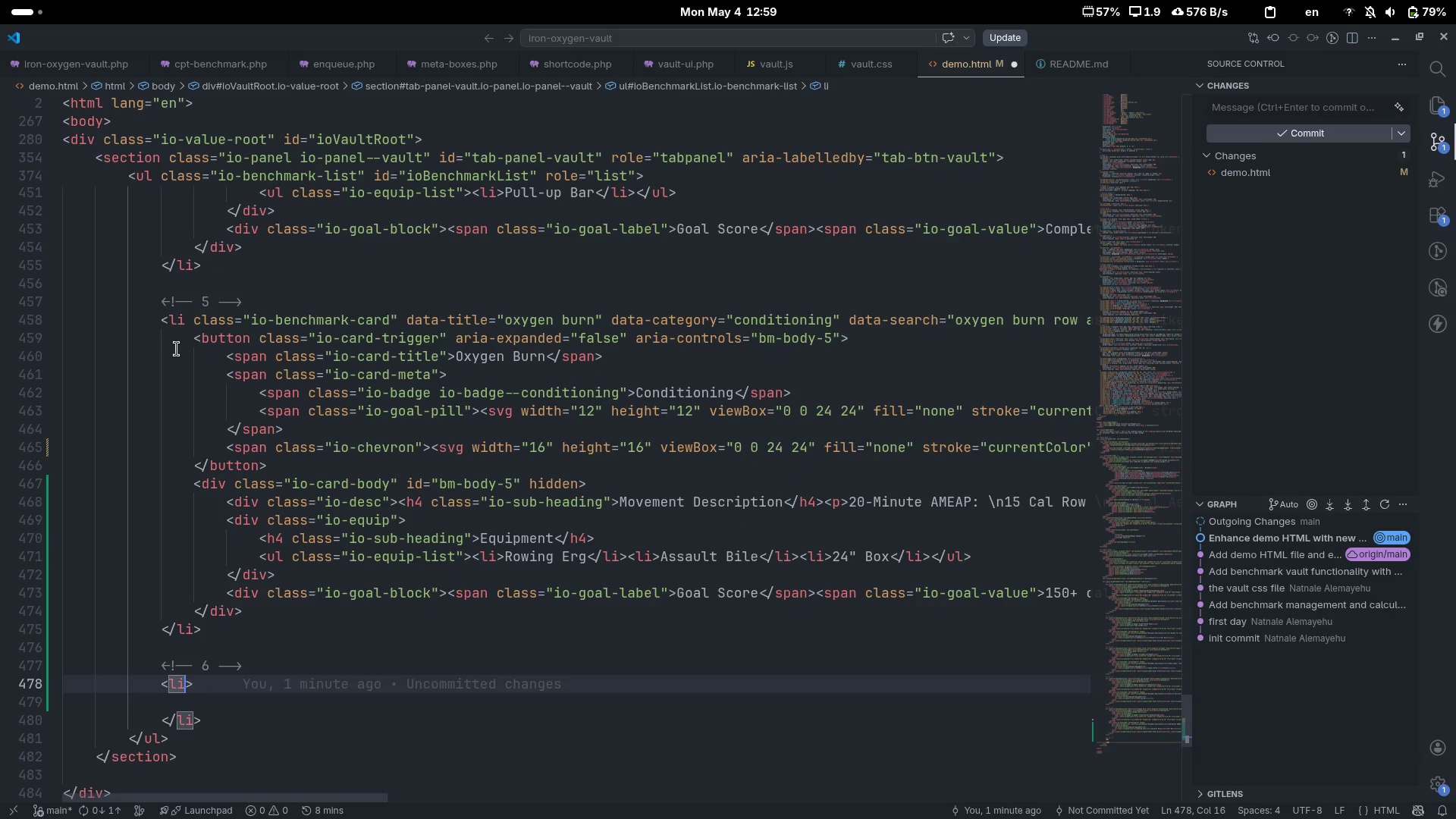 
type( ca)
key(Backspace)
type(las)
key(Tab)
 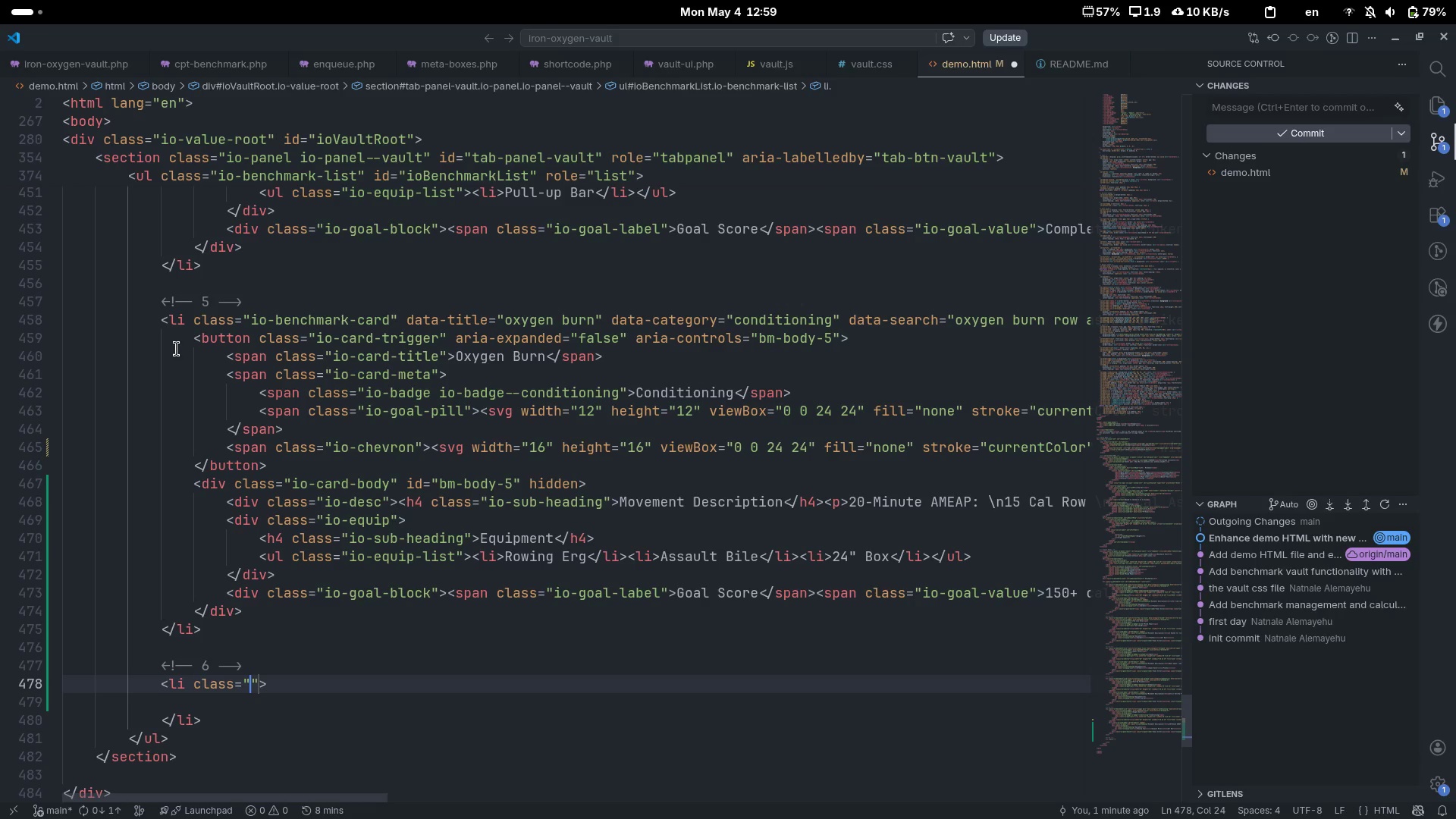 
wait(15.34)
 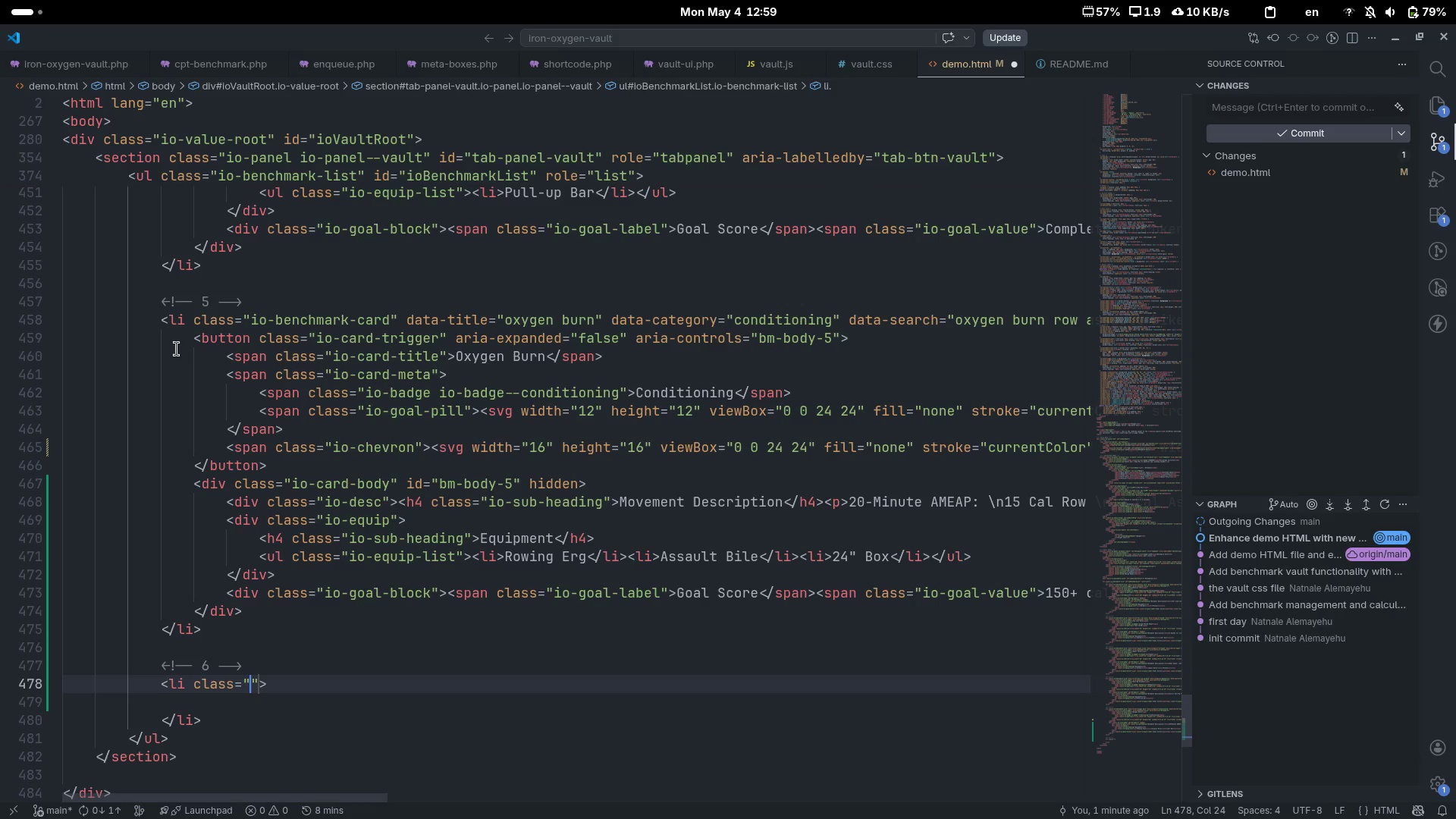 
type(io-benchmark)
 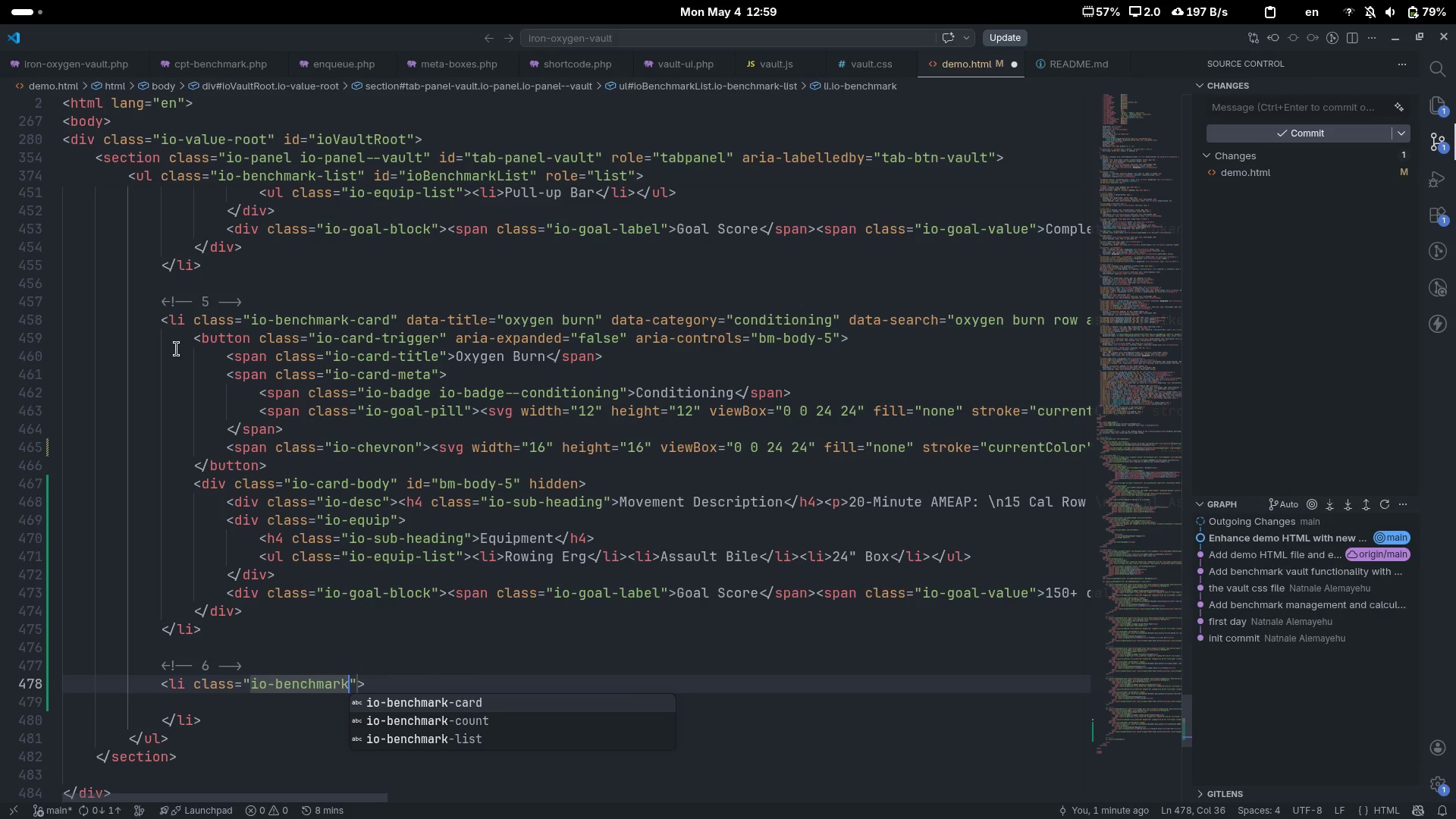 
key(Enter)
 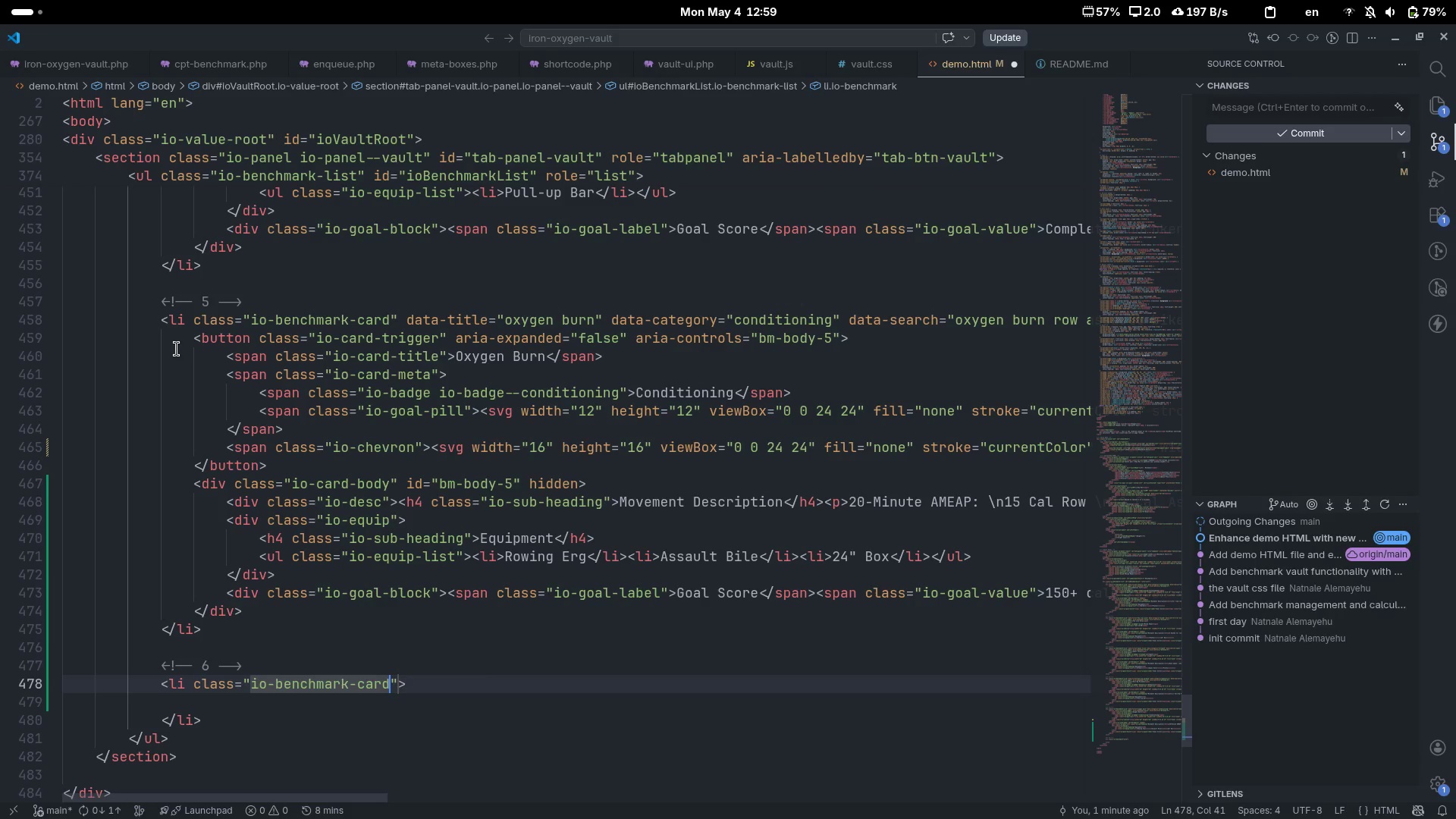 
key(ArrowRight)
 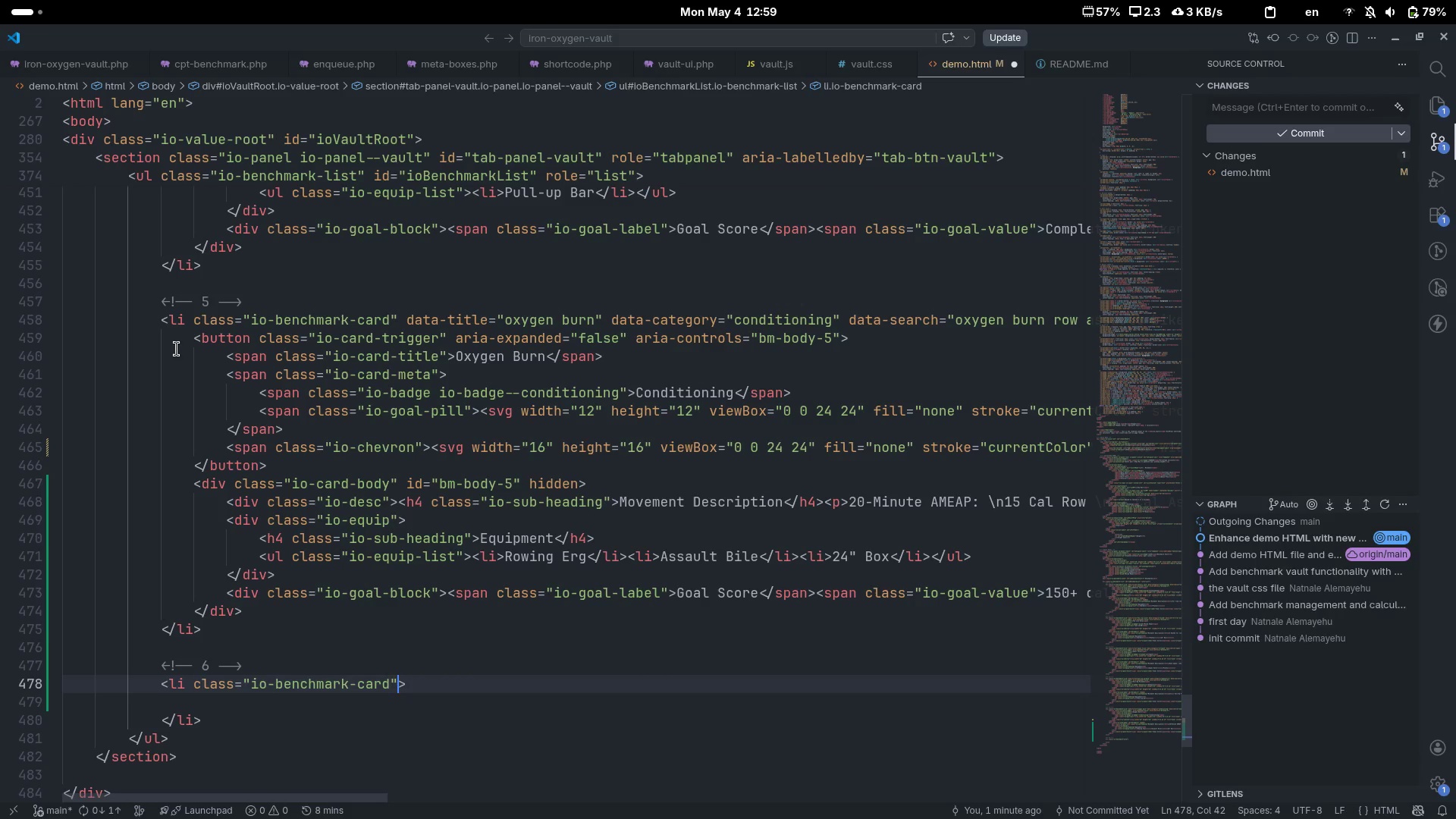 
type( de)
key(Backspace)
type(ara)
key(Backspace)
key(Backspace)
type(ta-title=clean conp,)
key(Backspace)
key(Backspace)
key(Backspace)
type(mples)
key(Backspace)
type(x)
 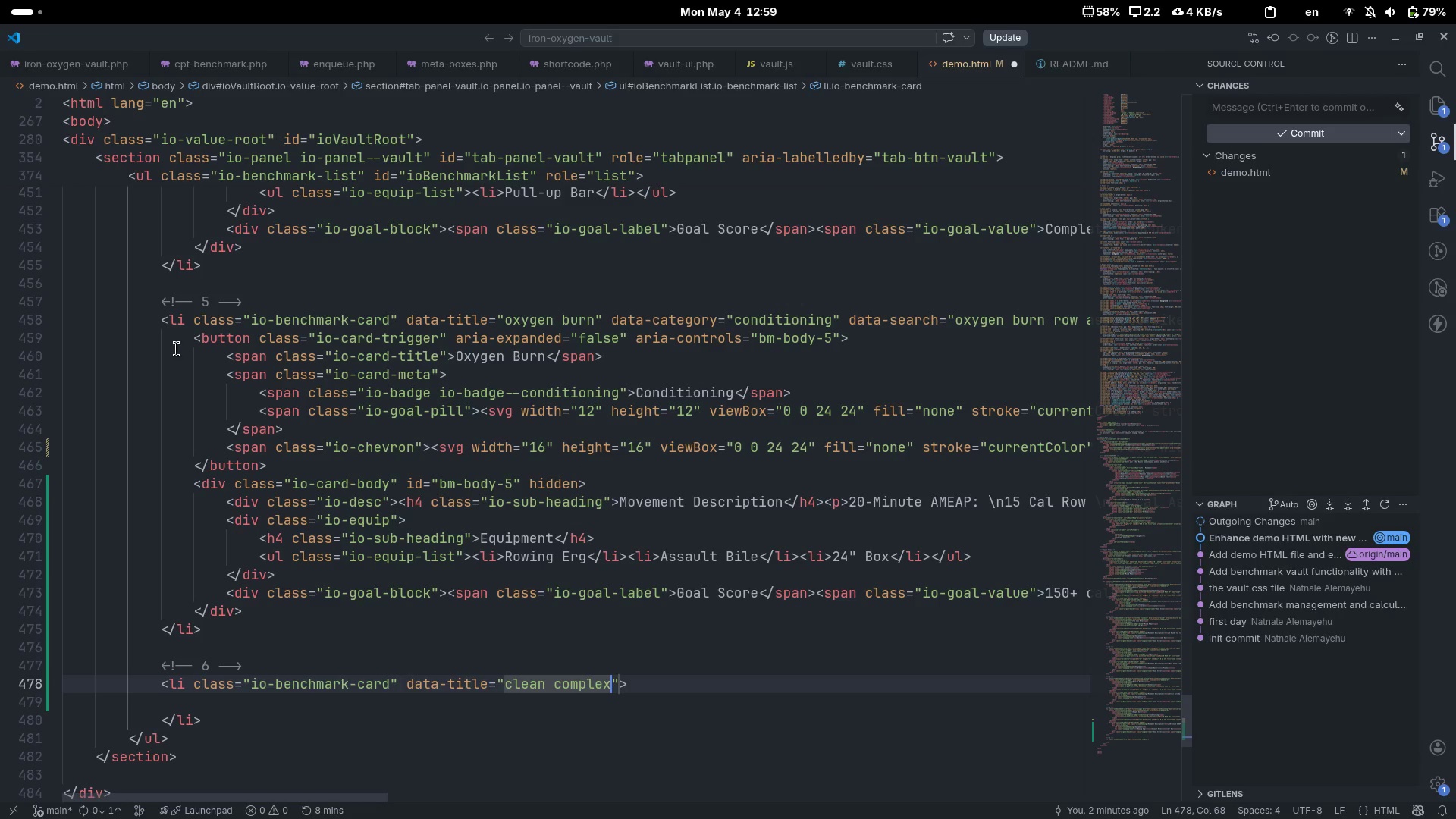 
key(ArrowRight)
 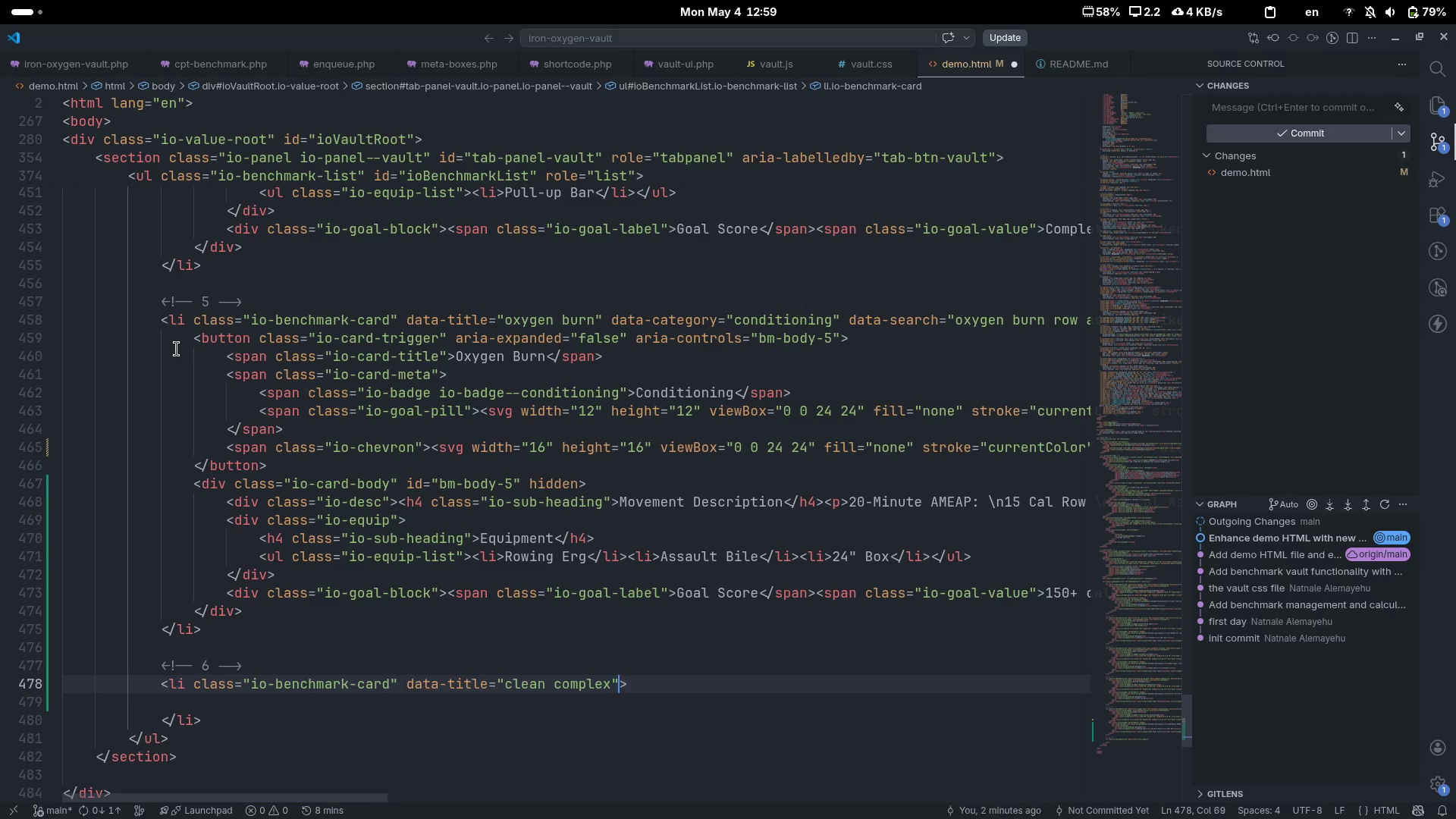 
type( data-ca)
key(Tab)
type(strength)
key(Tab)
 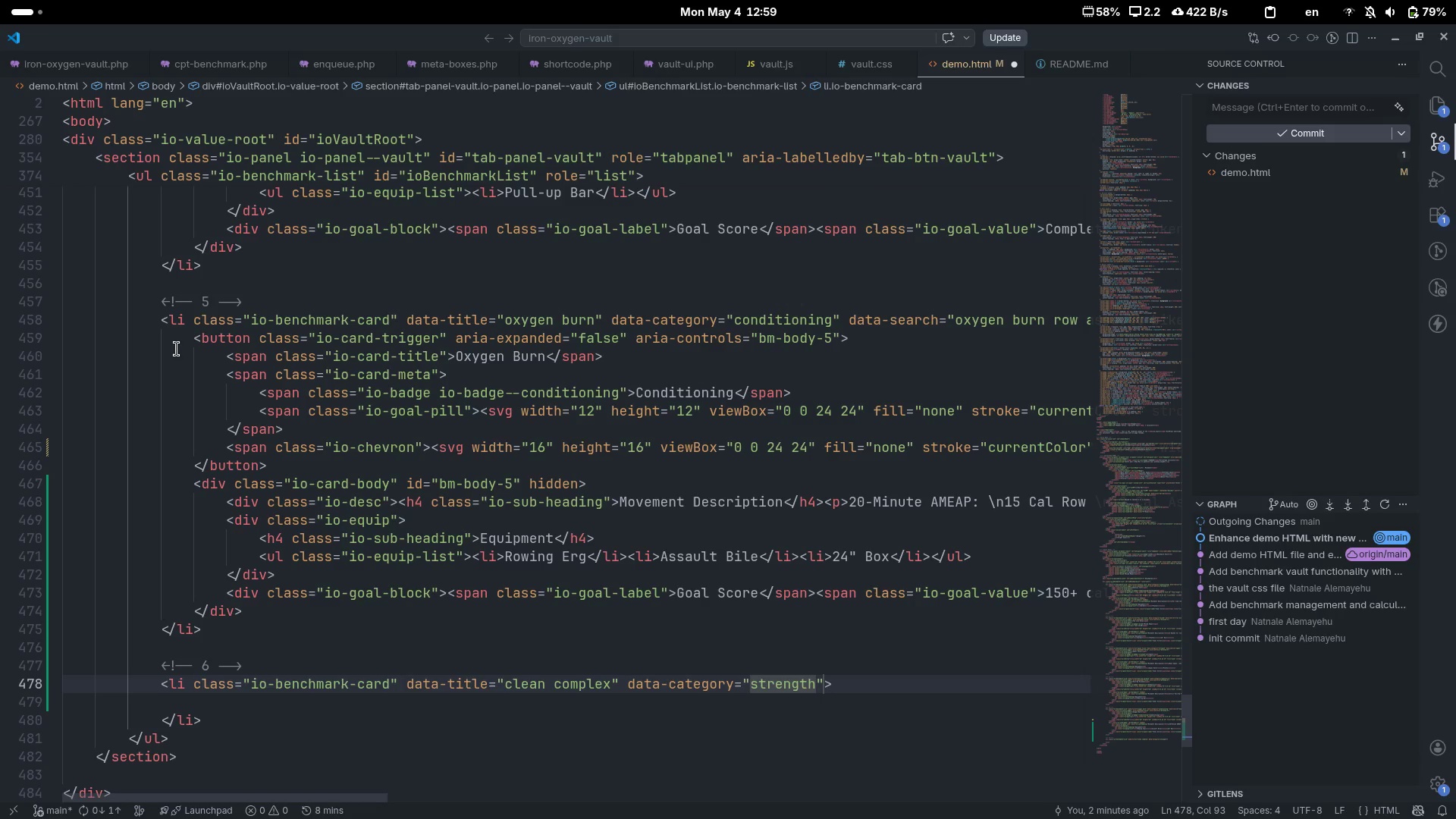 
key(ArrowRight)
 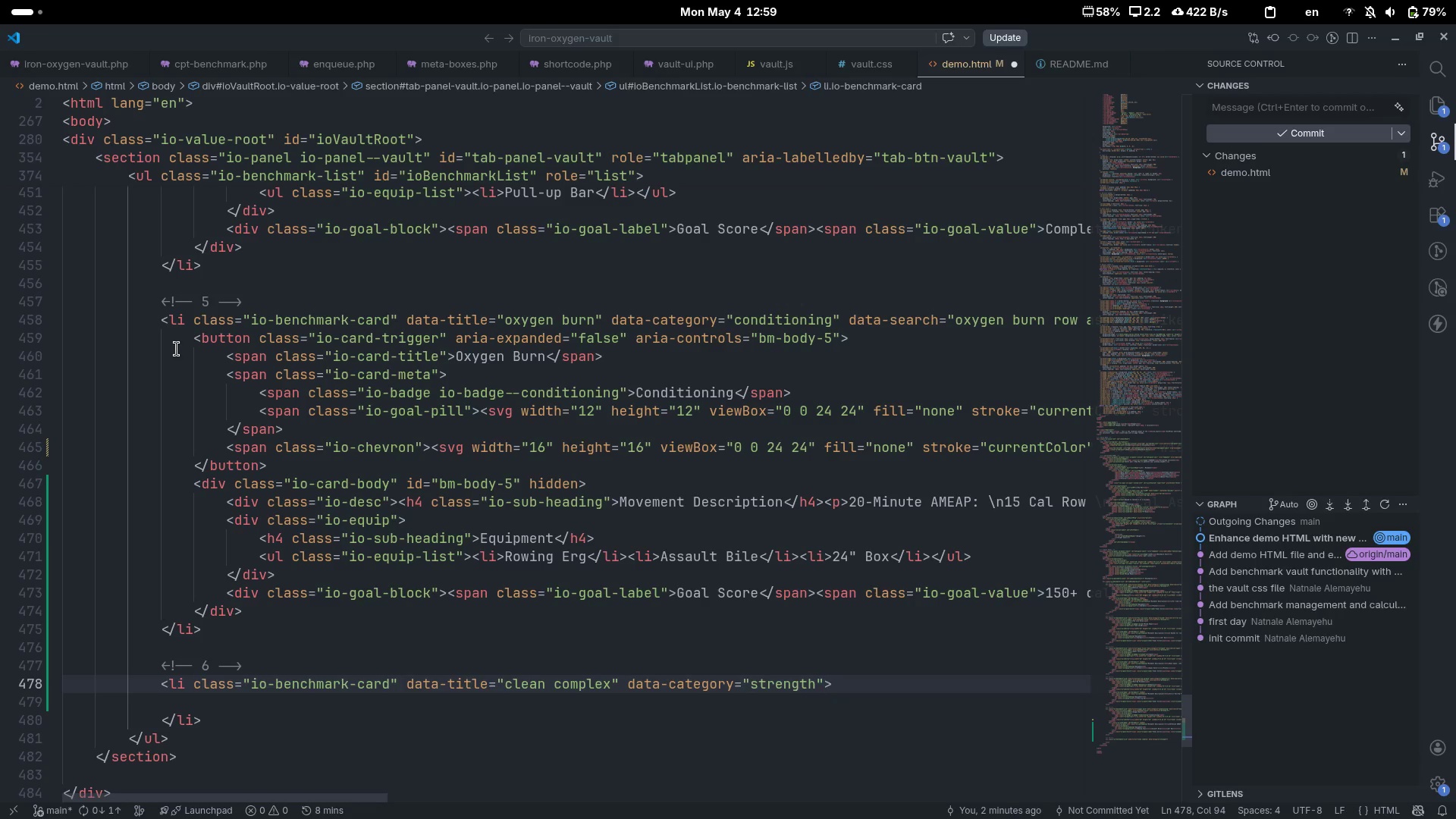 
type( data-search)
key(Tab)
type(cl)
key(Backspace)
type(lean complex)
 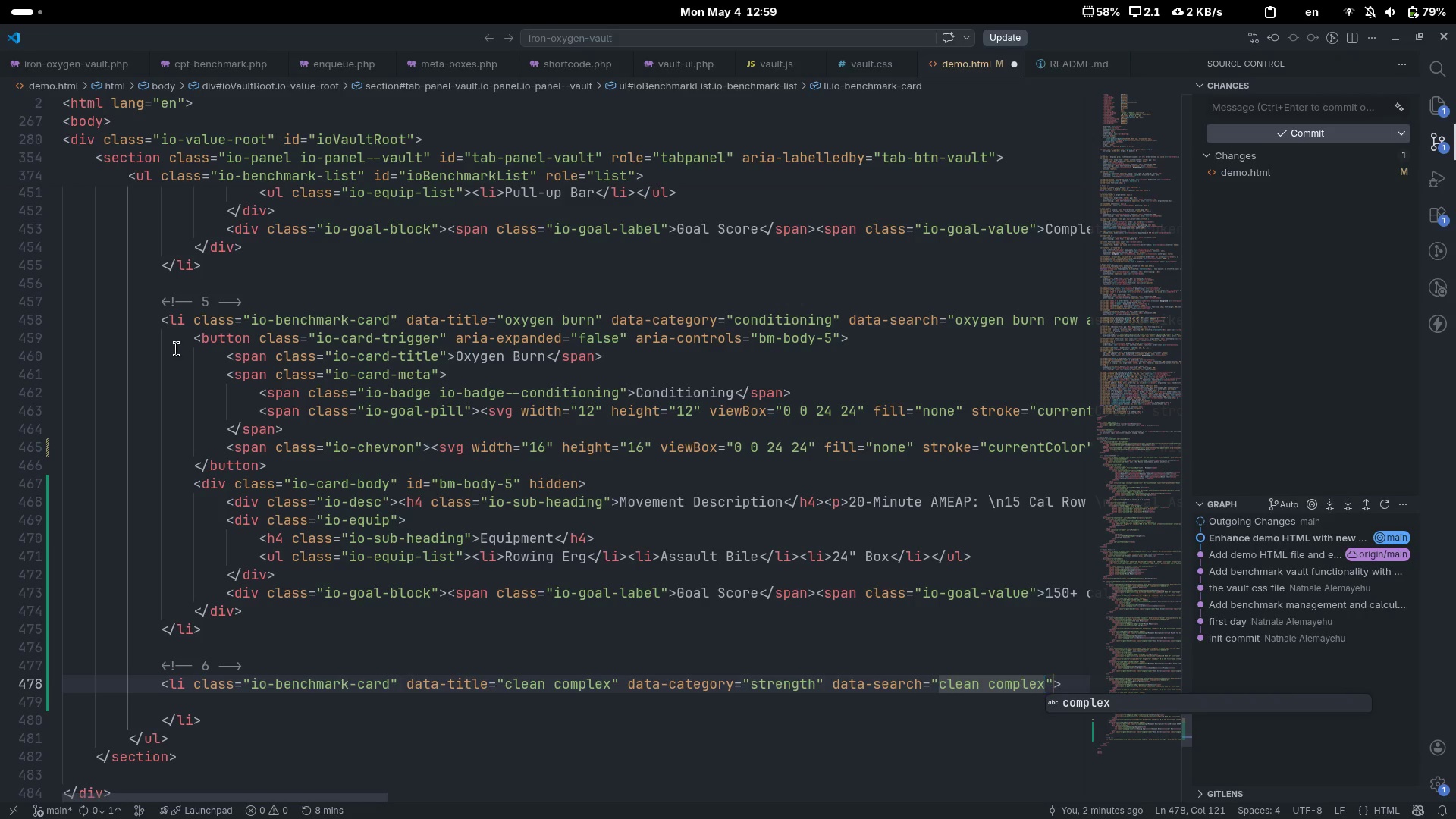 
scroll: coordinate [177, 349], scroll_direction: down, amount: 13.0
 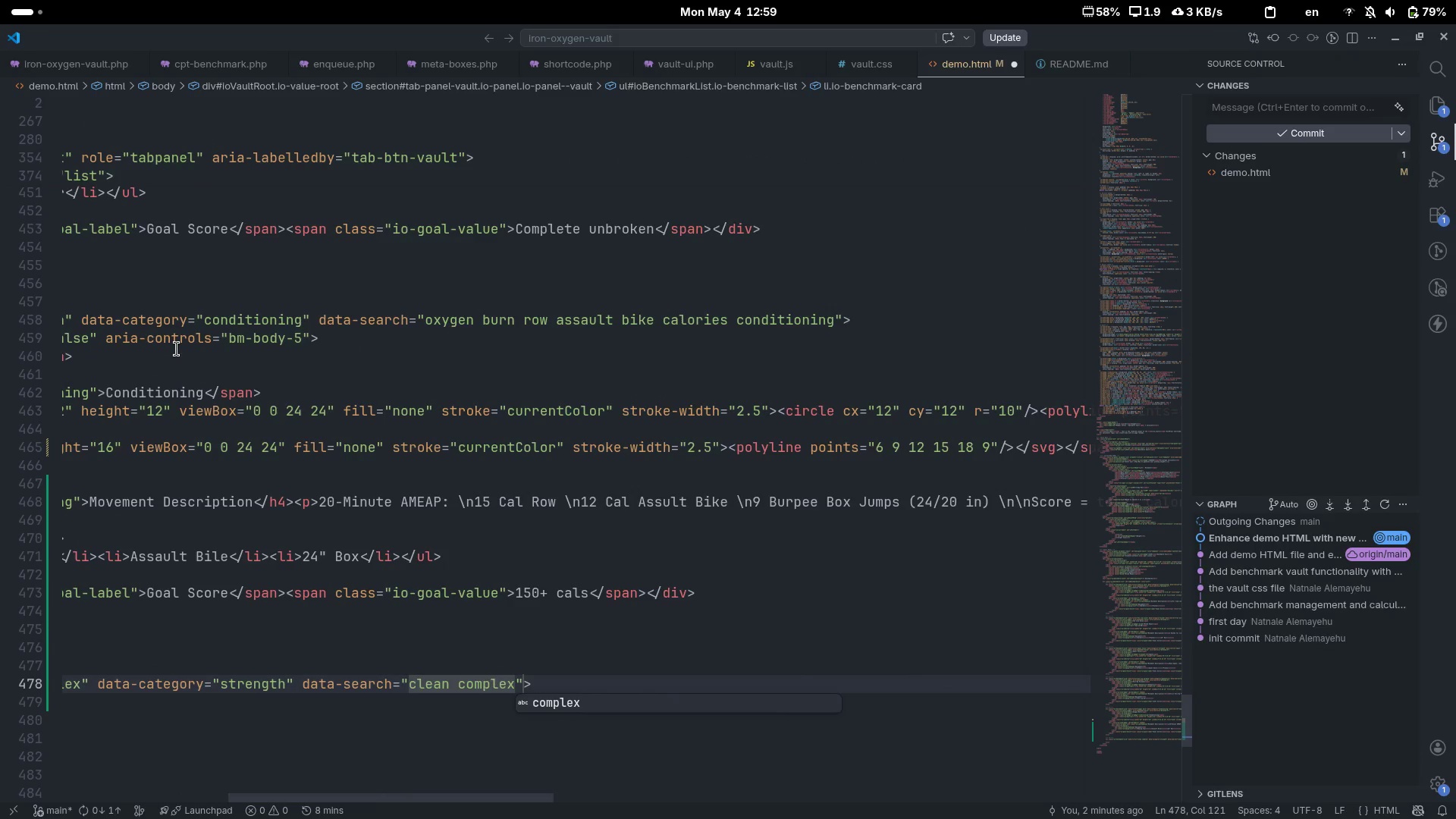 
type( clean jerk str)
key(Backspace)
type(rength barbell)
key(Escape)
key(Escape)
 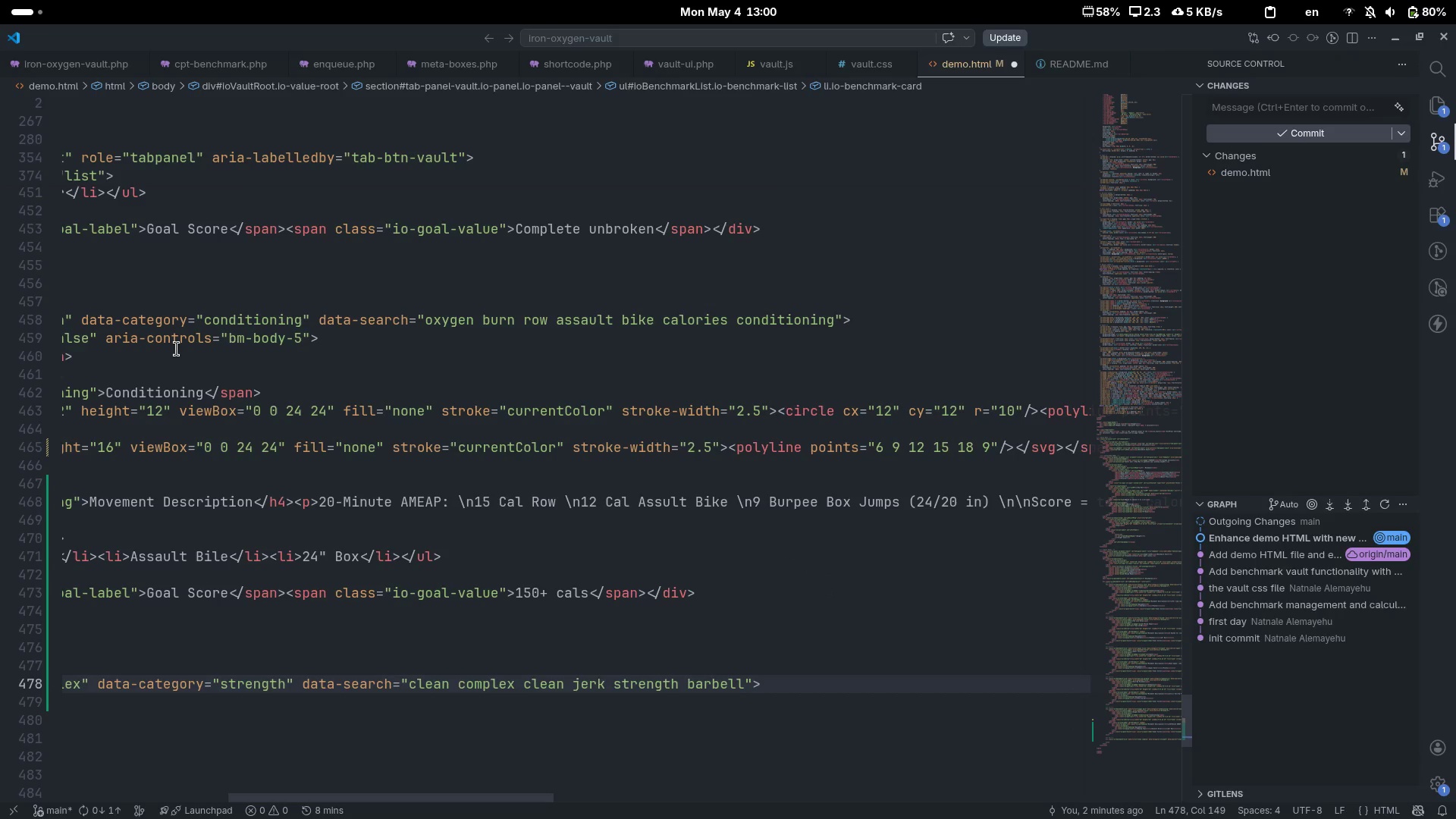 
wait(5.53)
 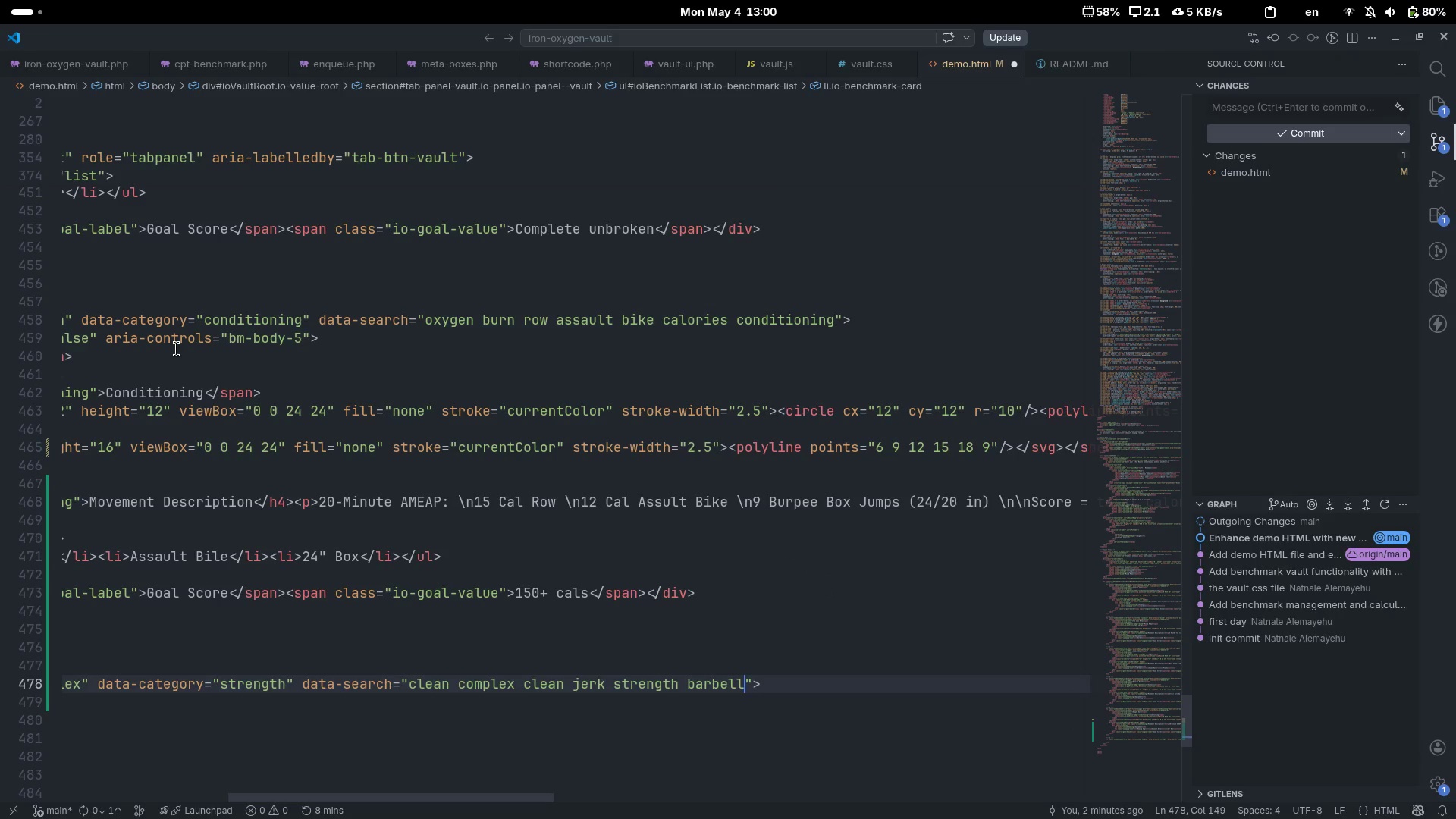 
key(ArrowDown)
 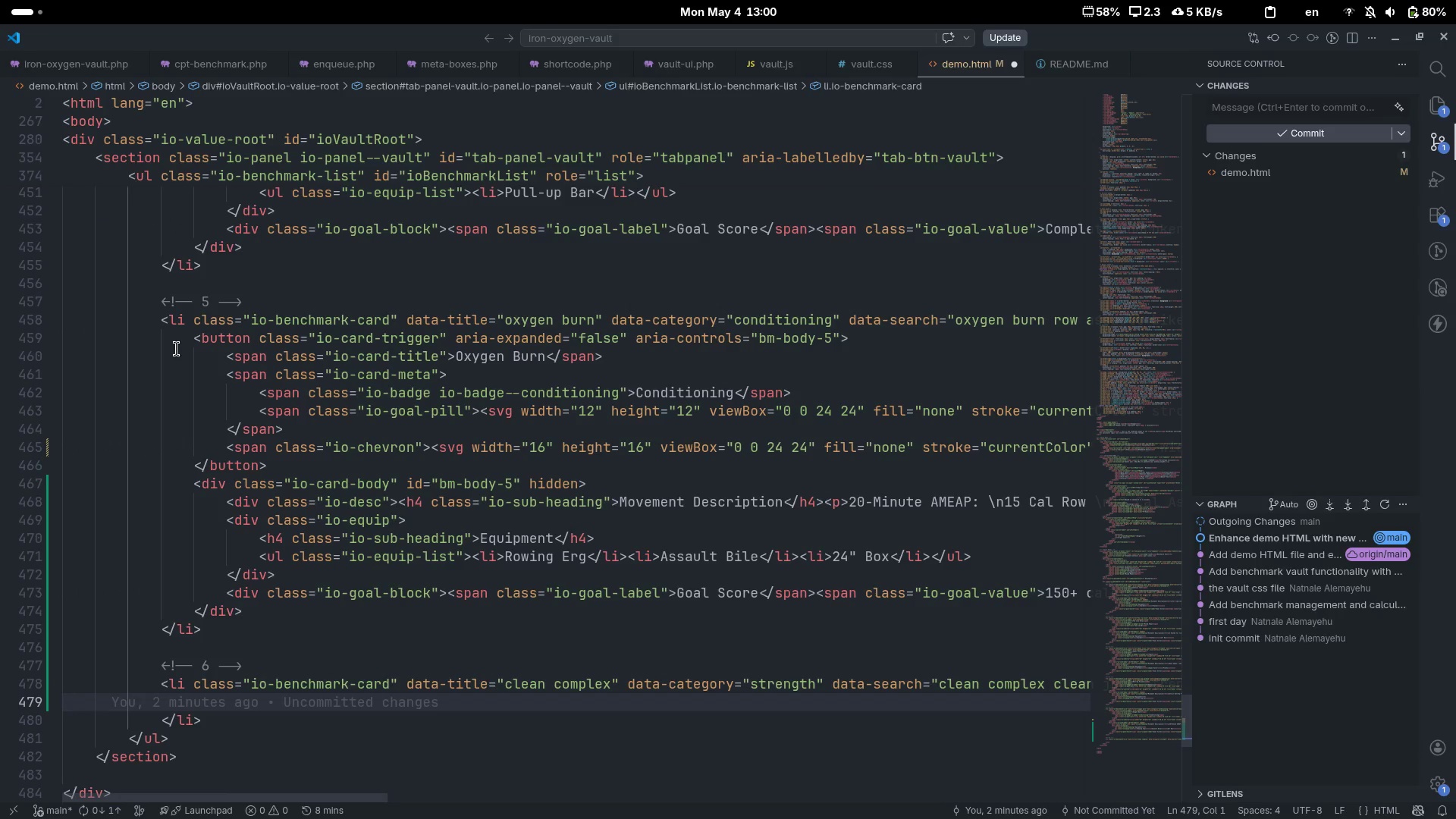 
key(Tab)
type(button)
key(Tab)
 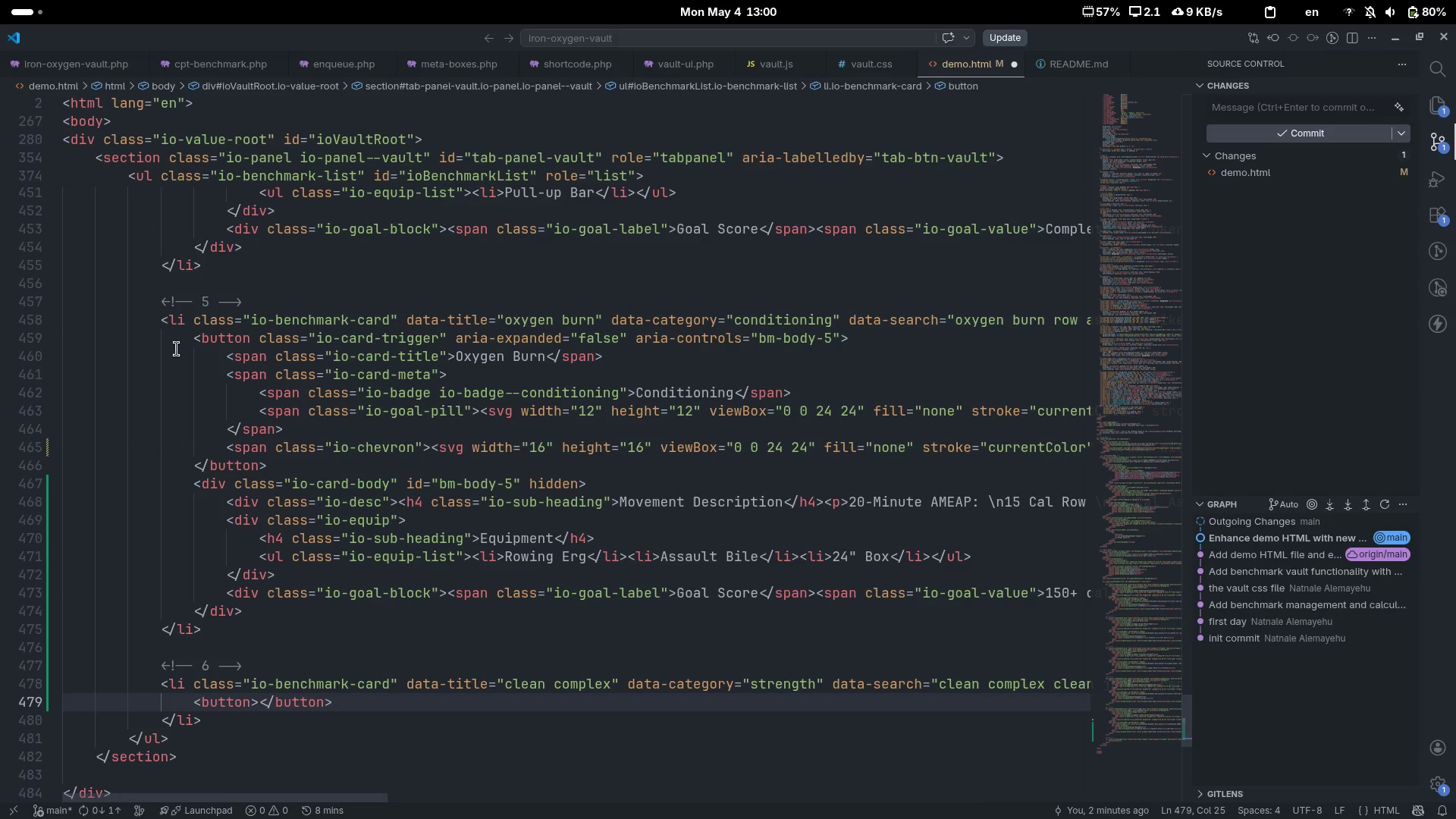 
key(Enter)
 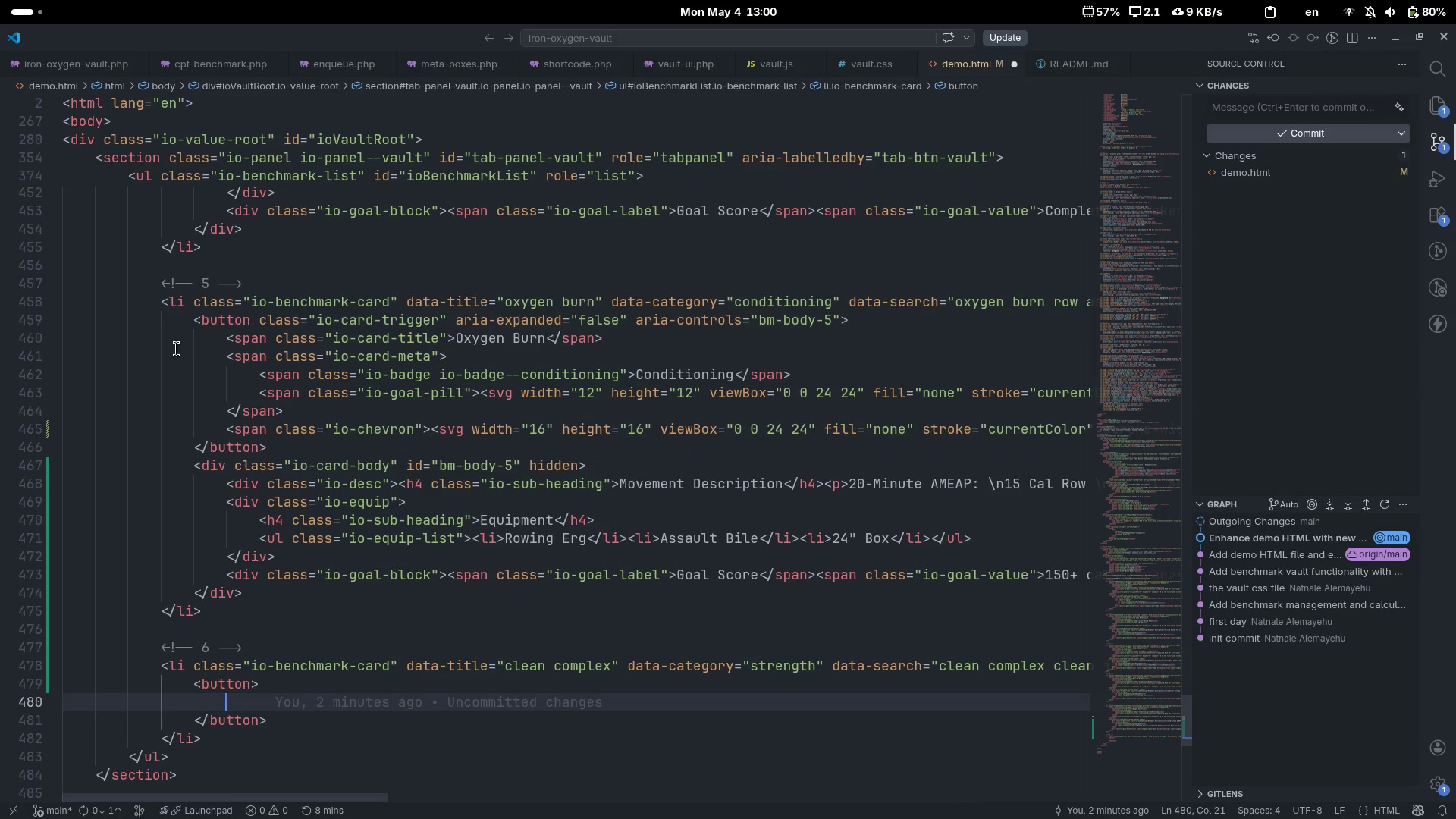 
key(ArrowUp)
 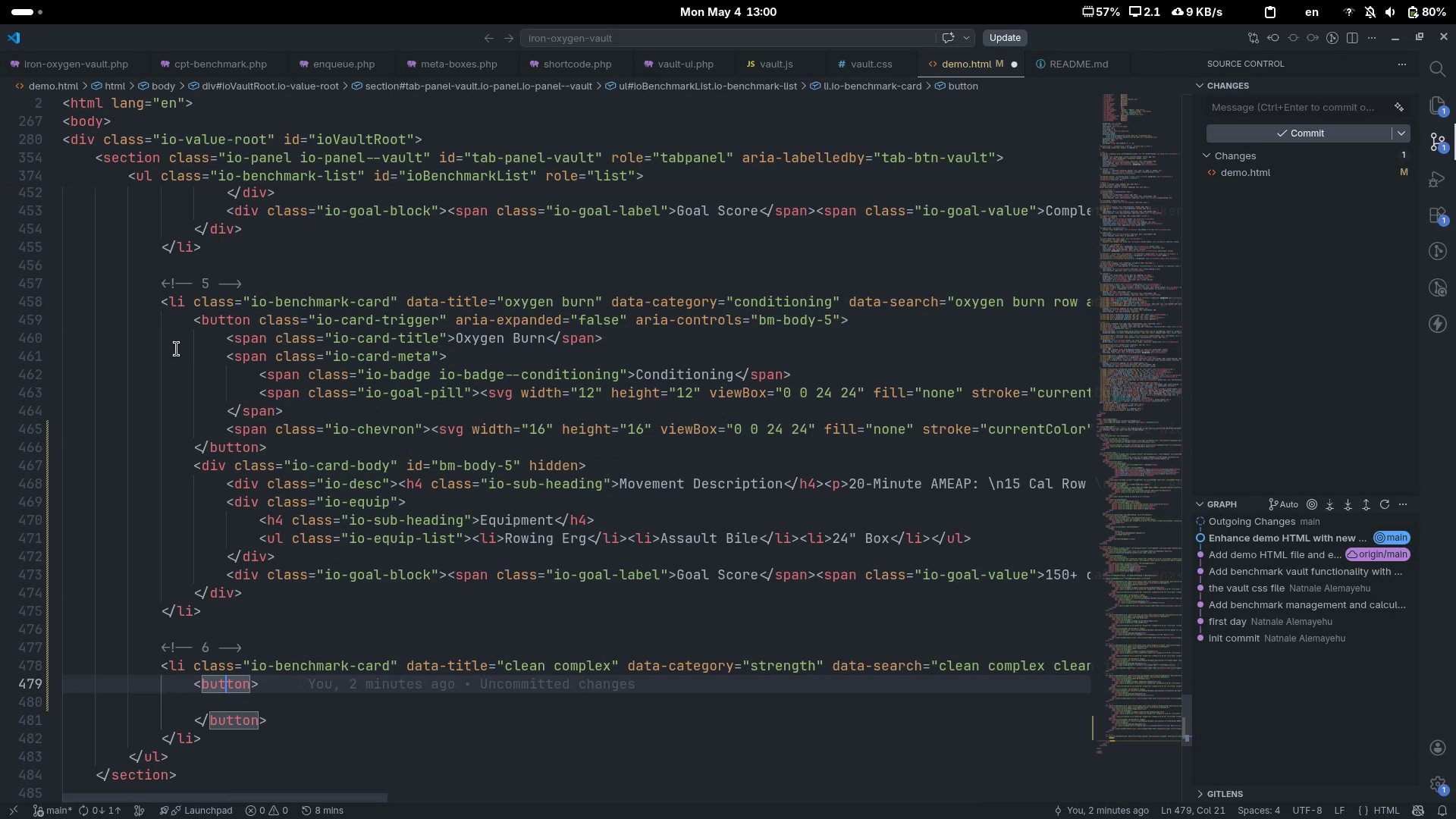 
key(Control+ControlLeft)
 